 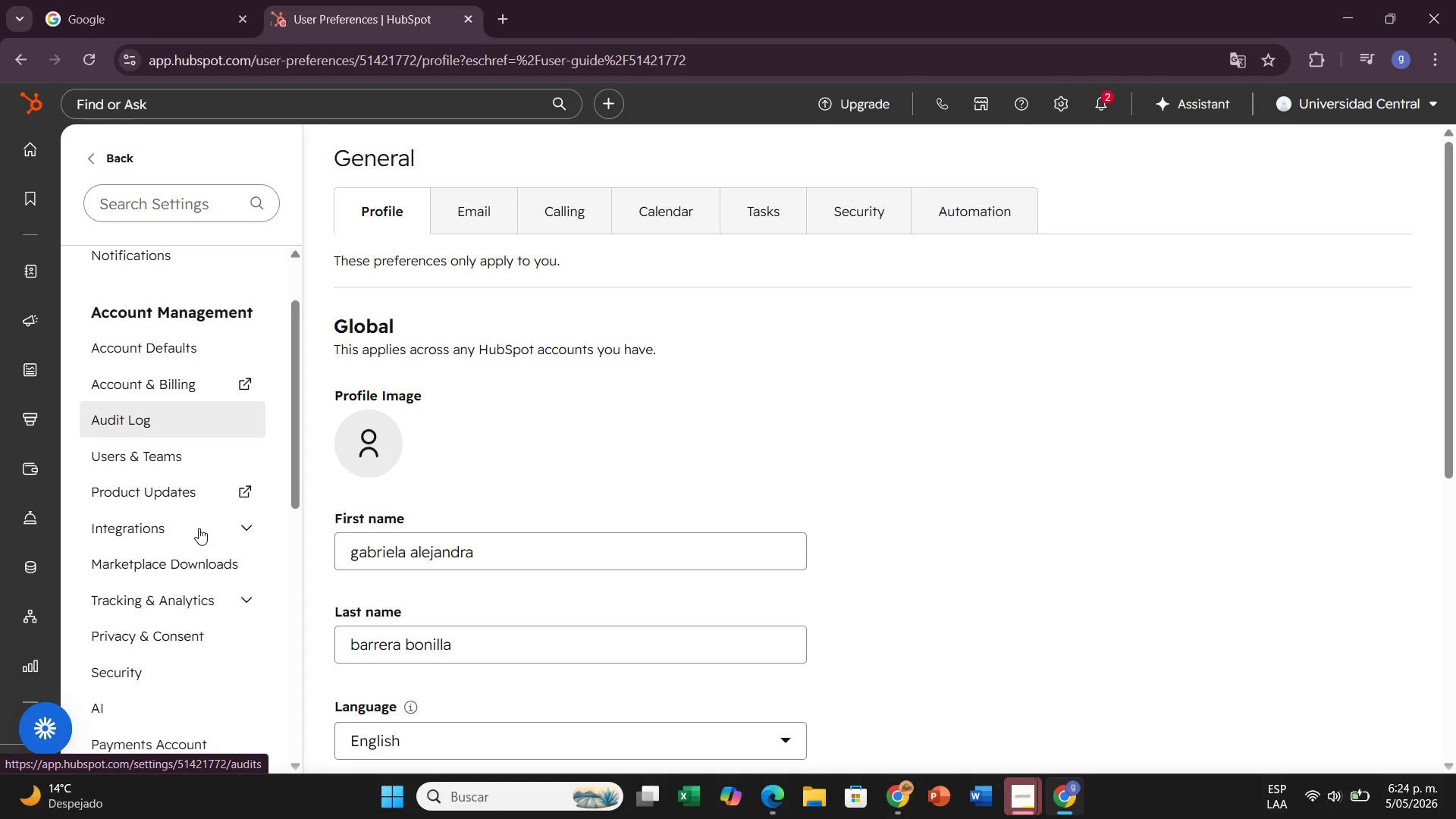 
scroll: coordinate [199, 528], scroll_direction: down, amount: 3.0
 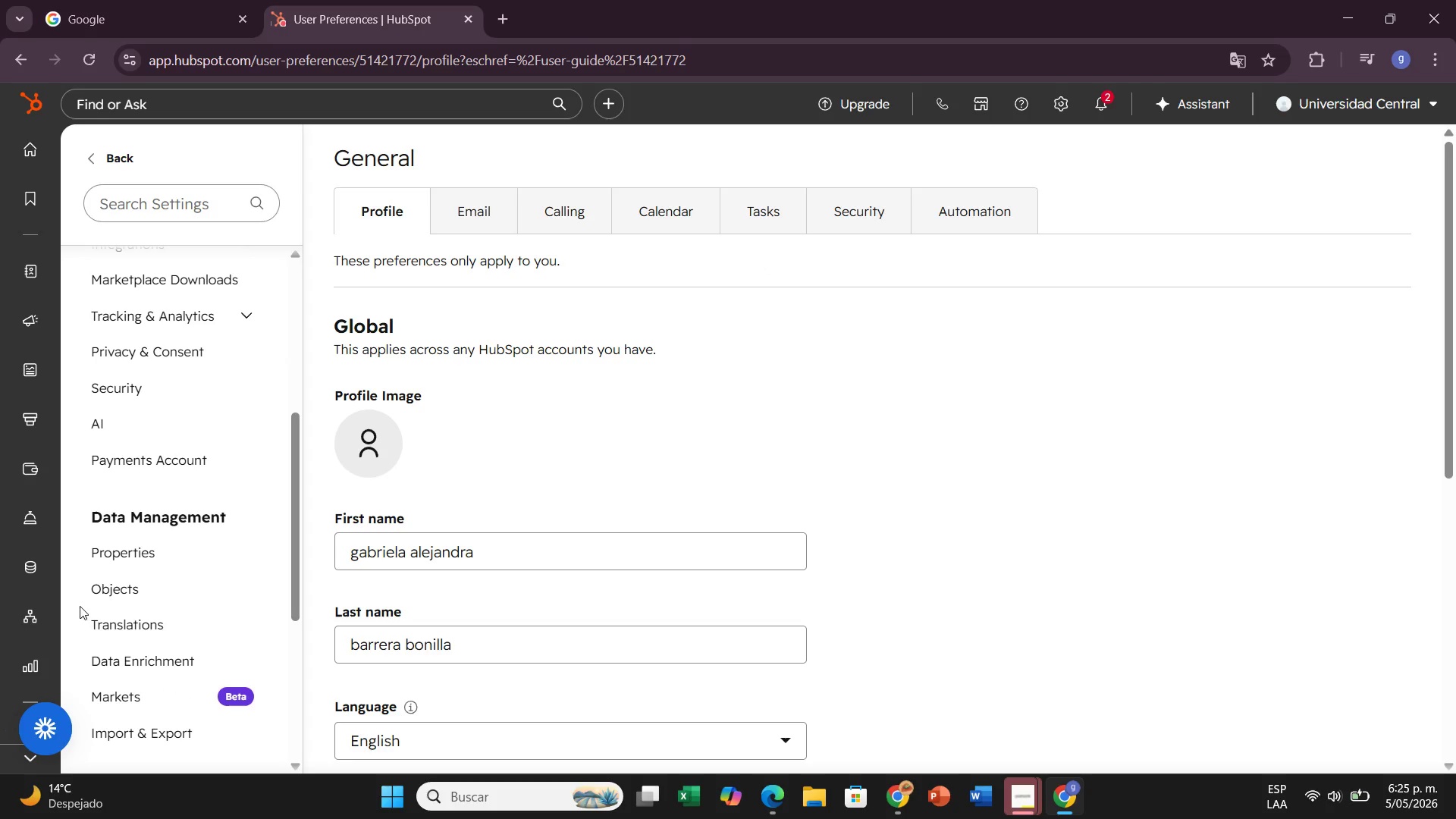 
left_click([116, 590])
 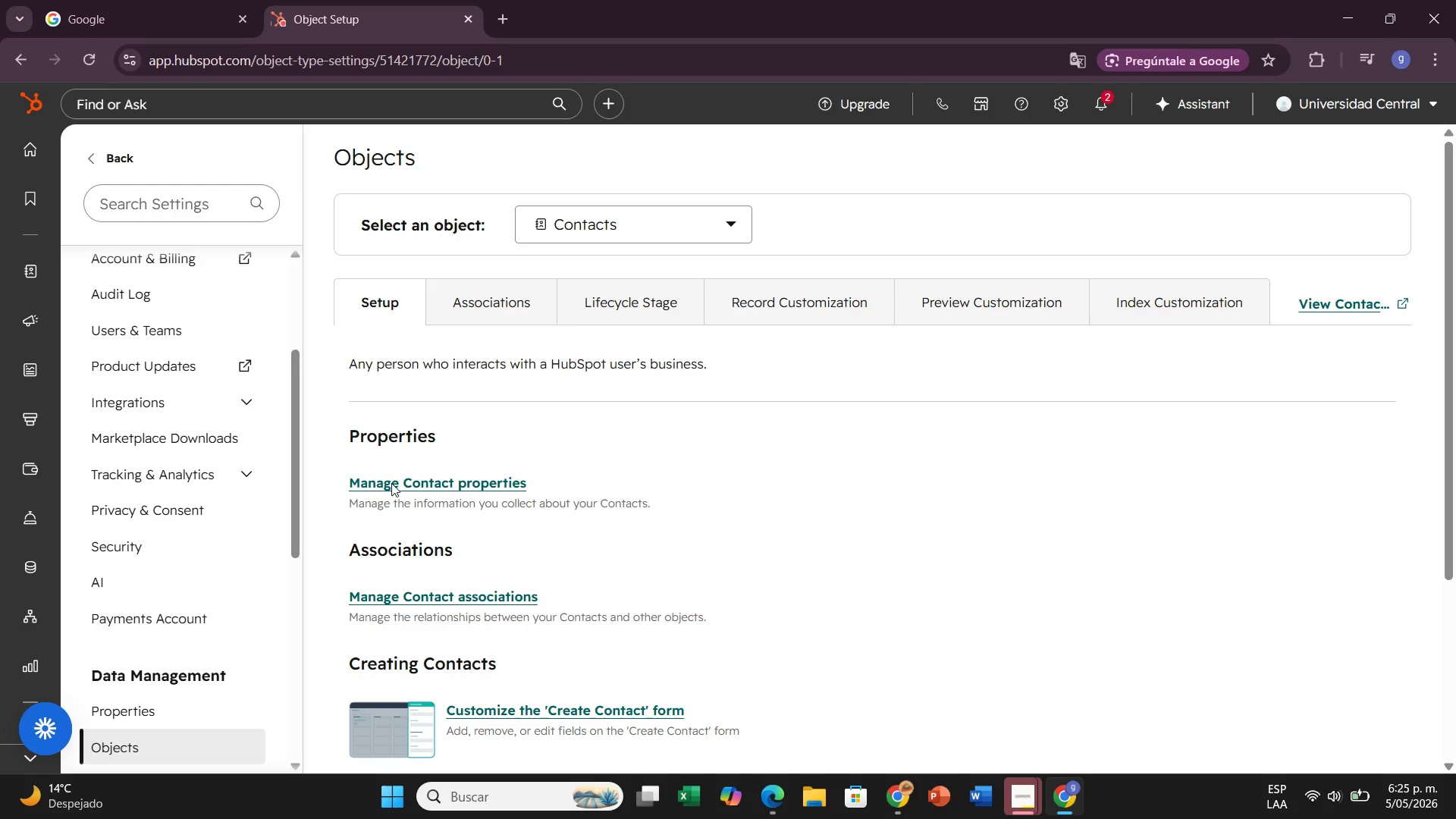 
wait(16.34)
 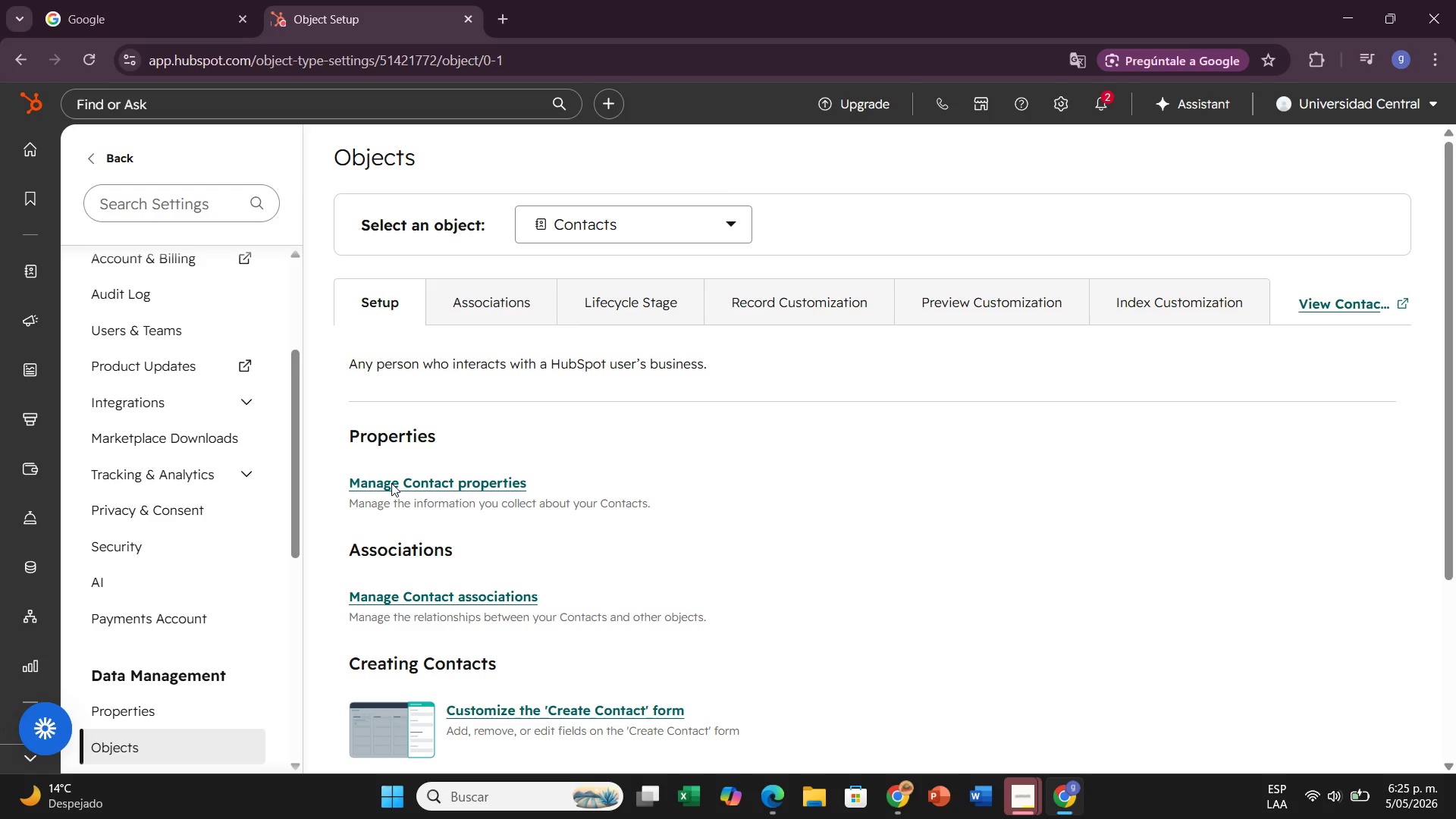 
left_click([400, 485])
 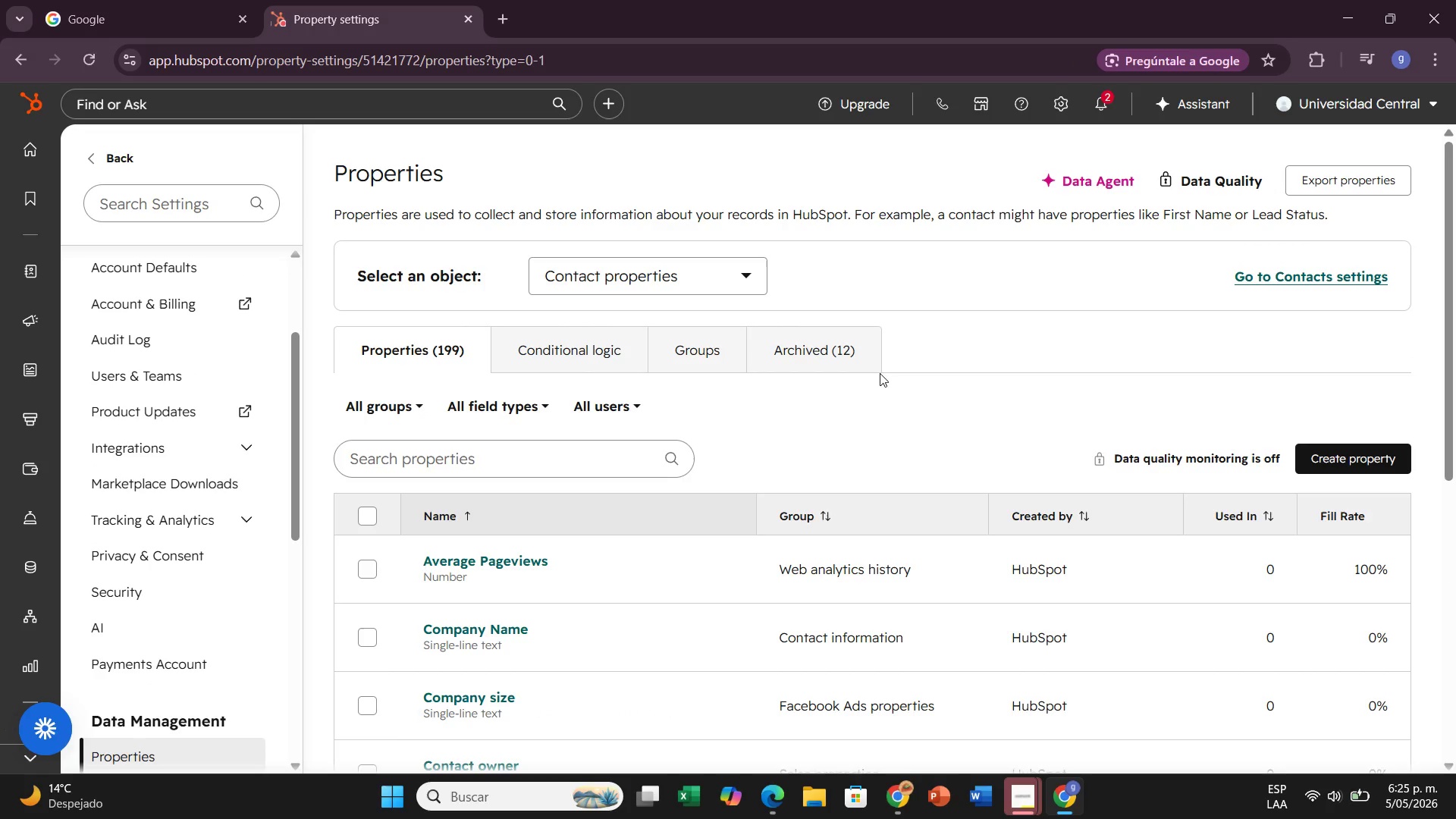 
wait(13.25)
 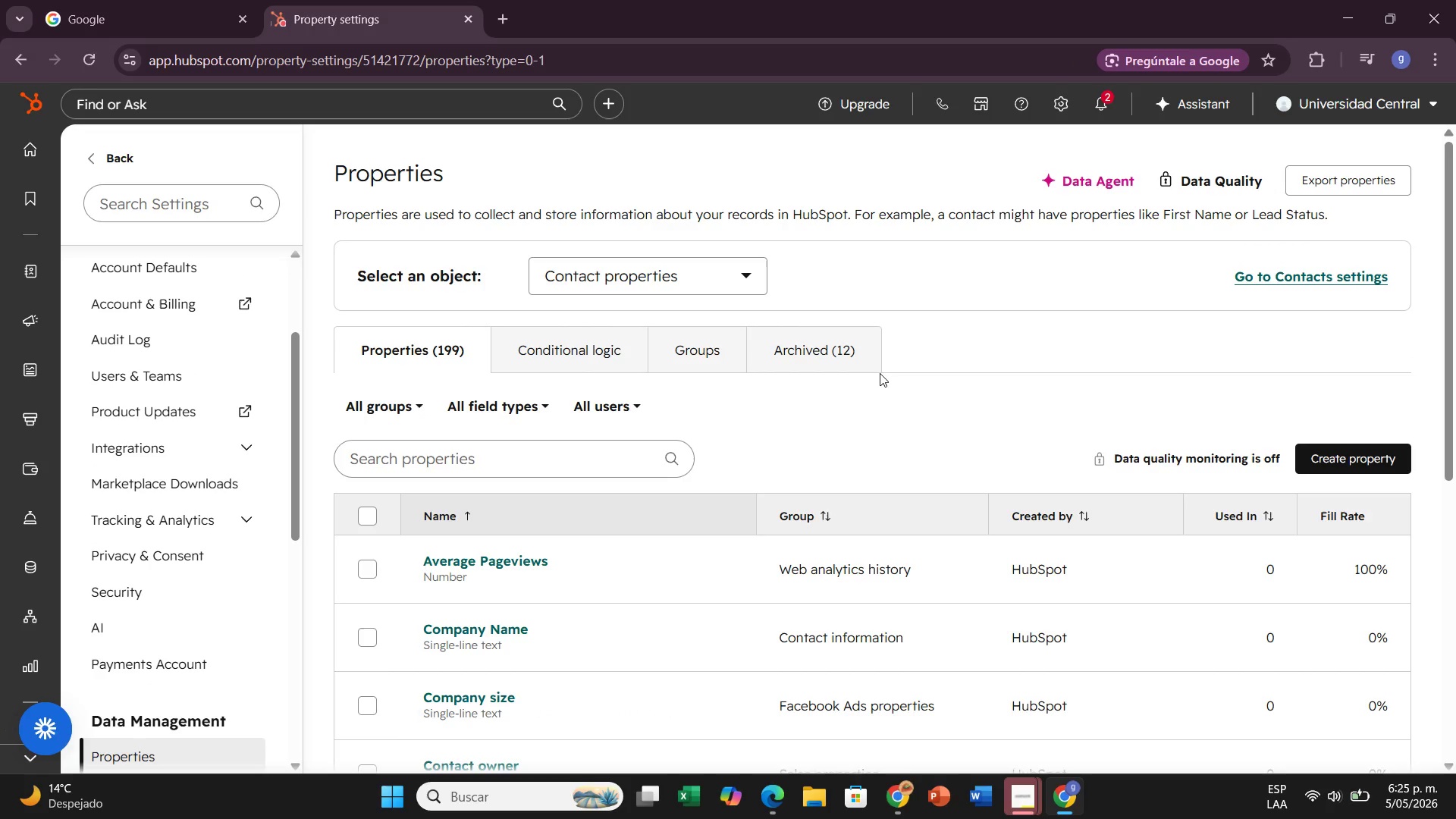 
left_click([744, 279])
 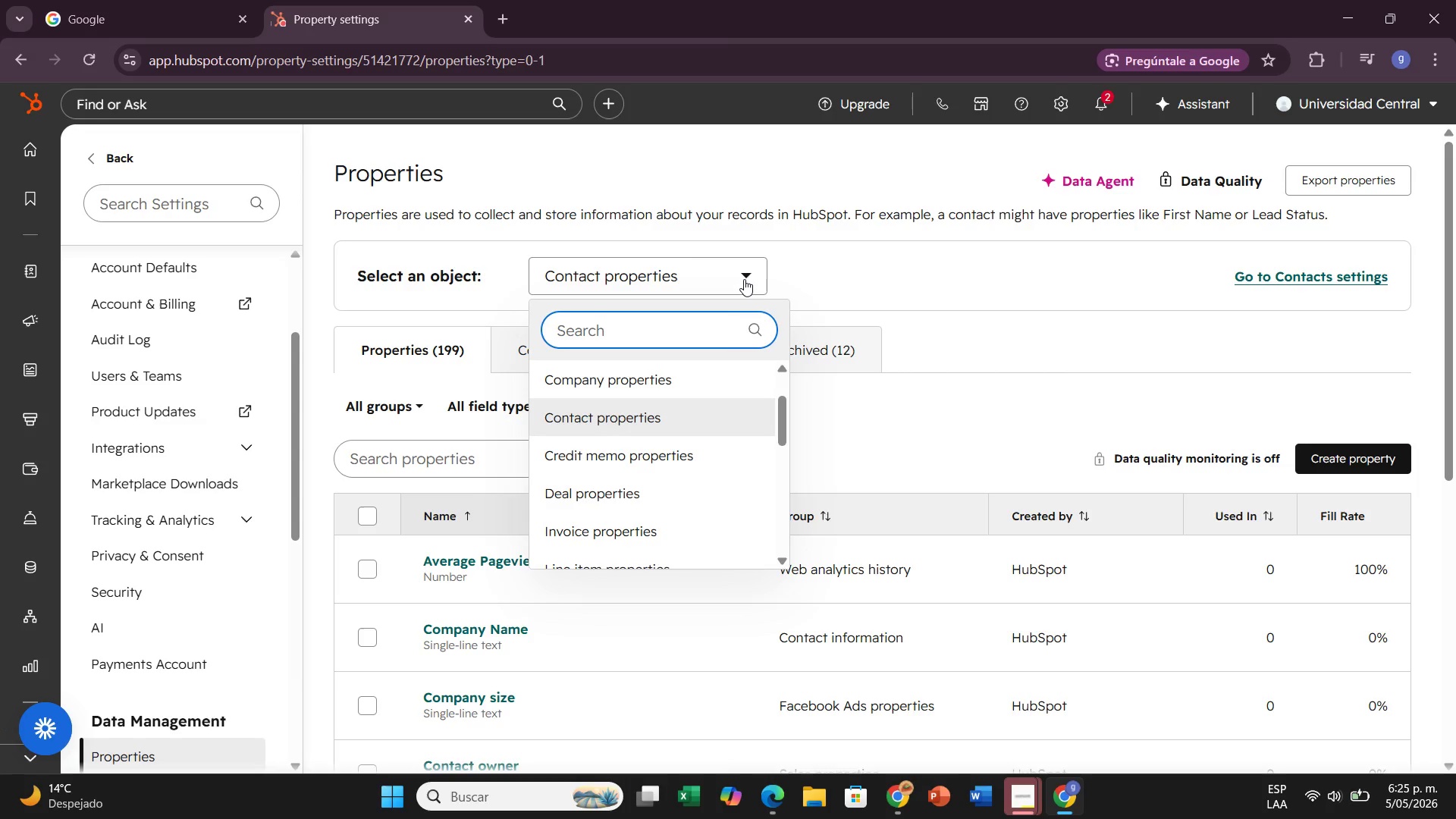 
left_click([744, 279])
 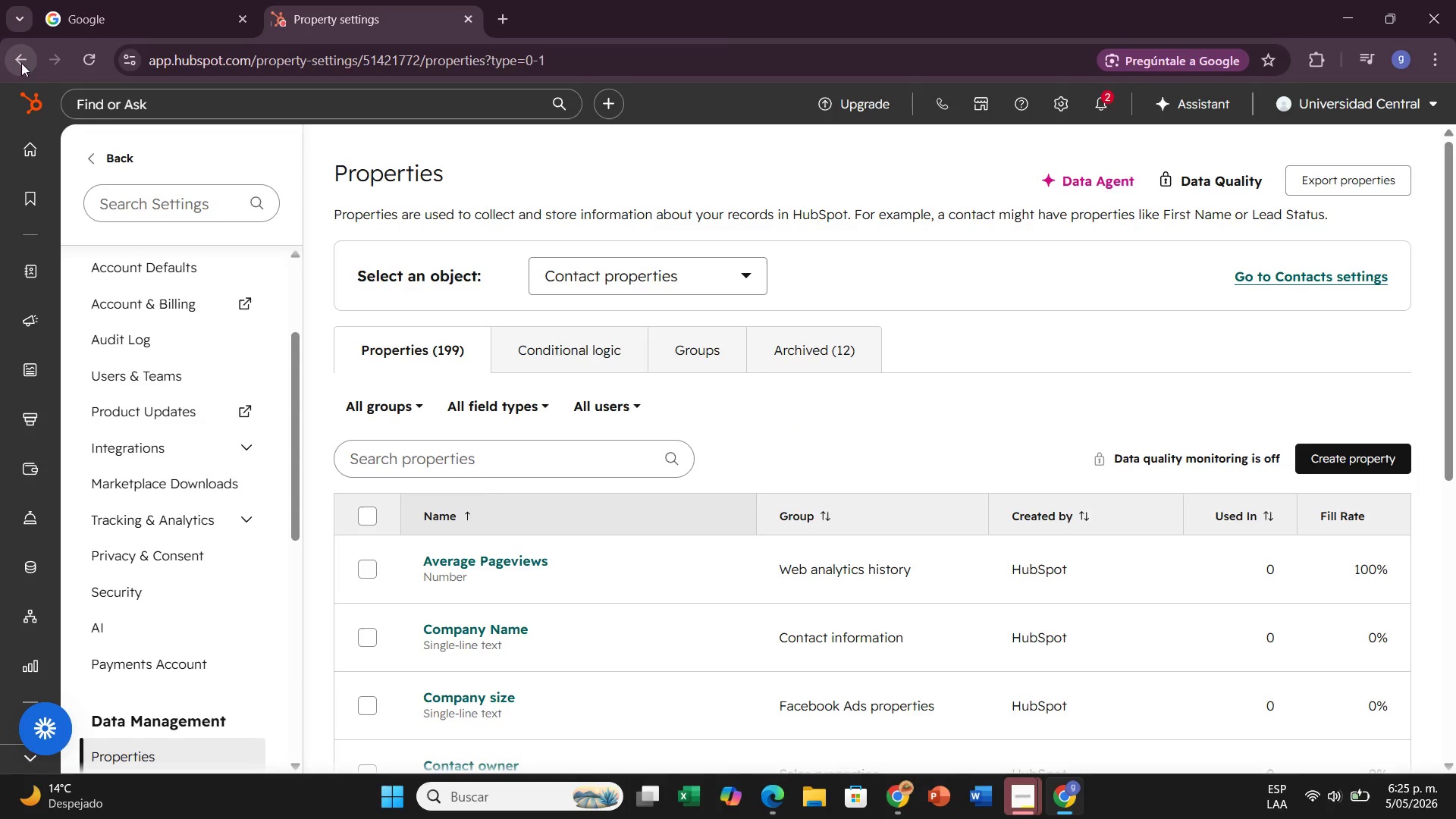 
left_click([23, 65])
 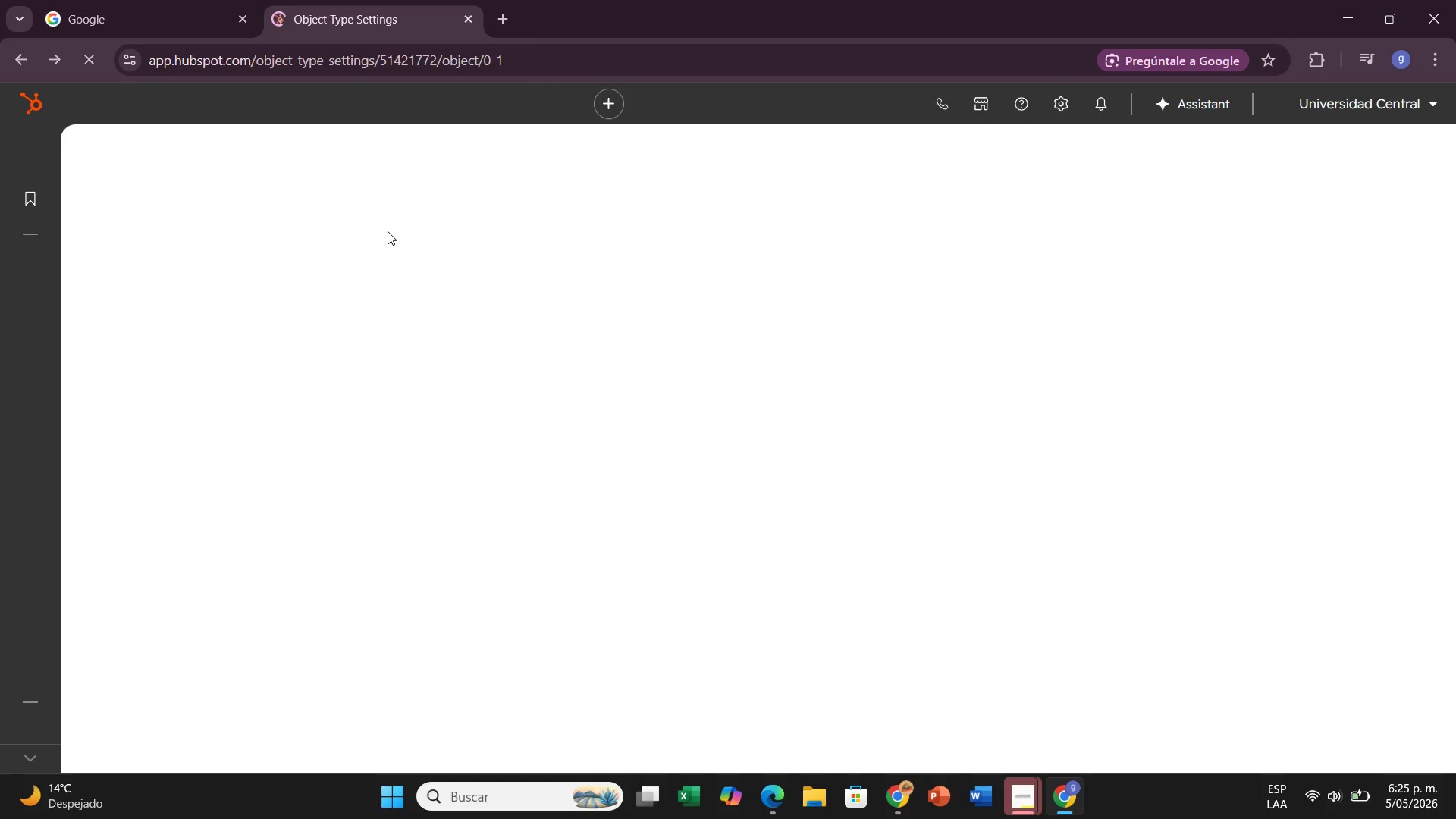 
mouse_move([515, 297])
 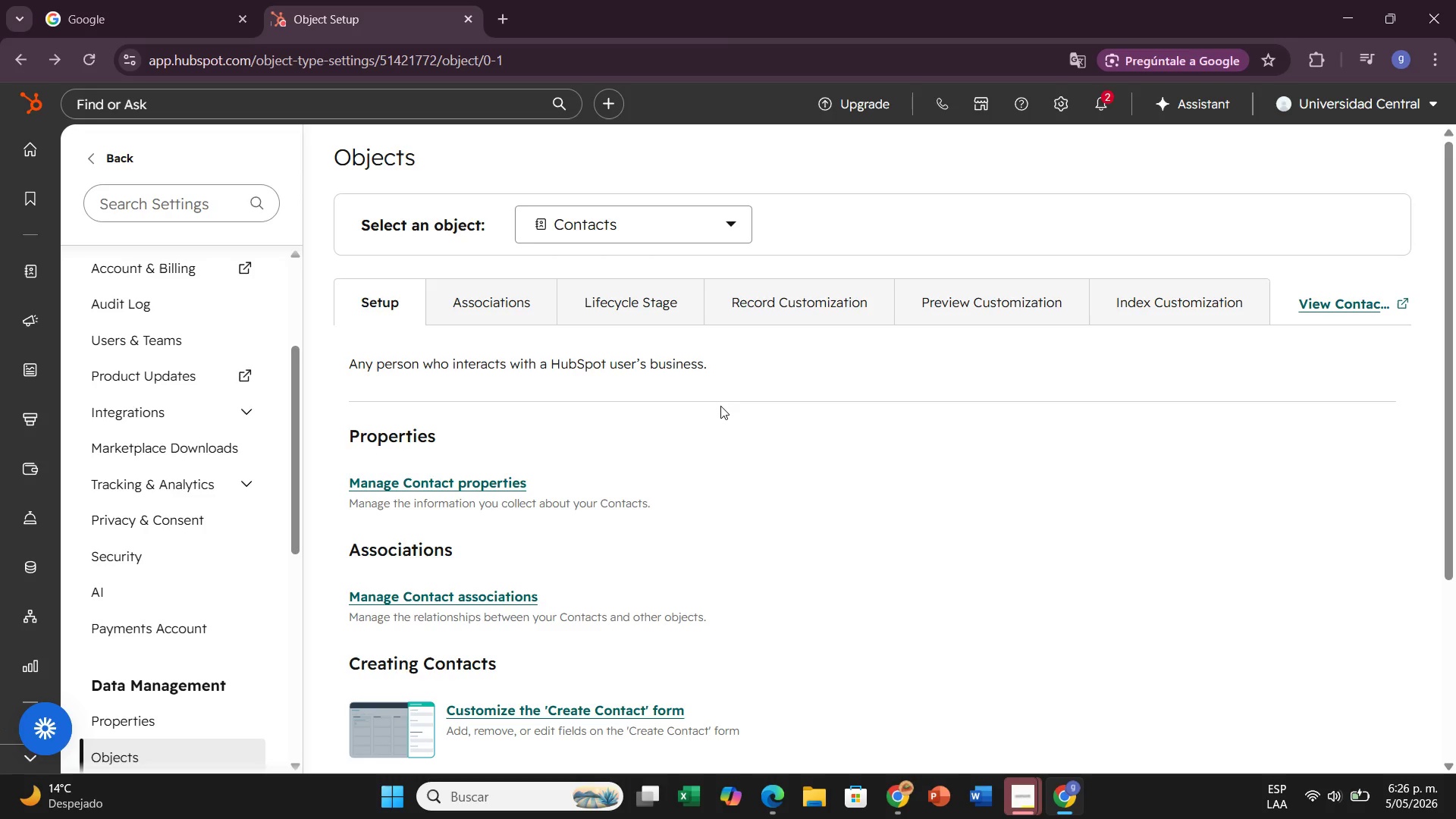 
wait(40.07)
 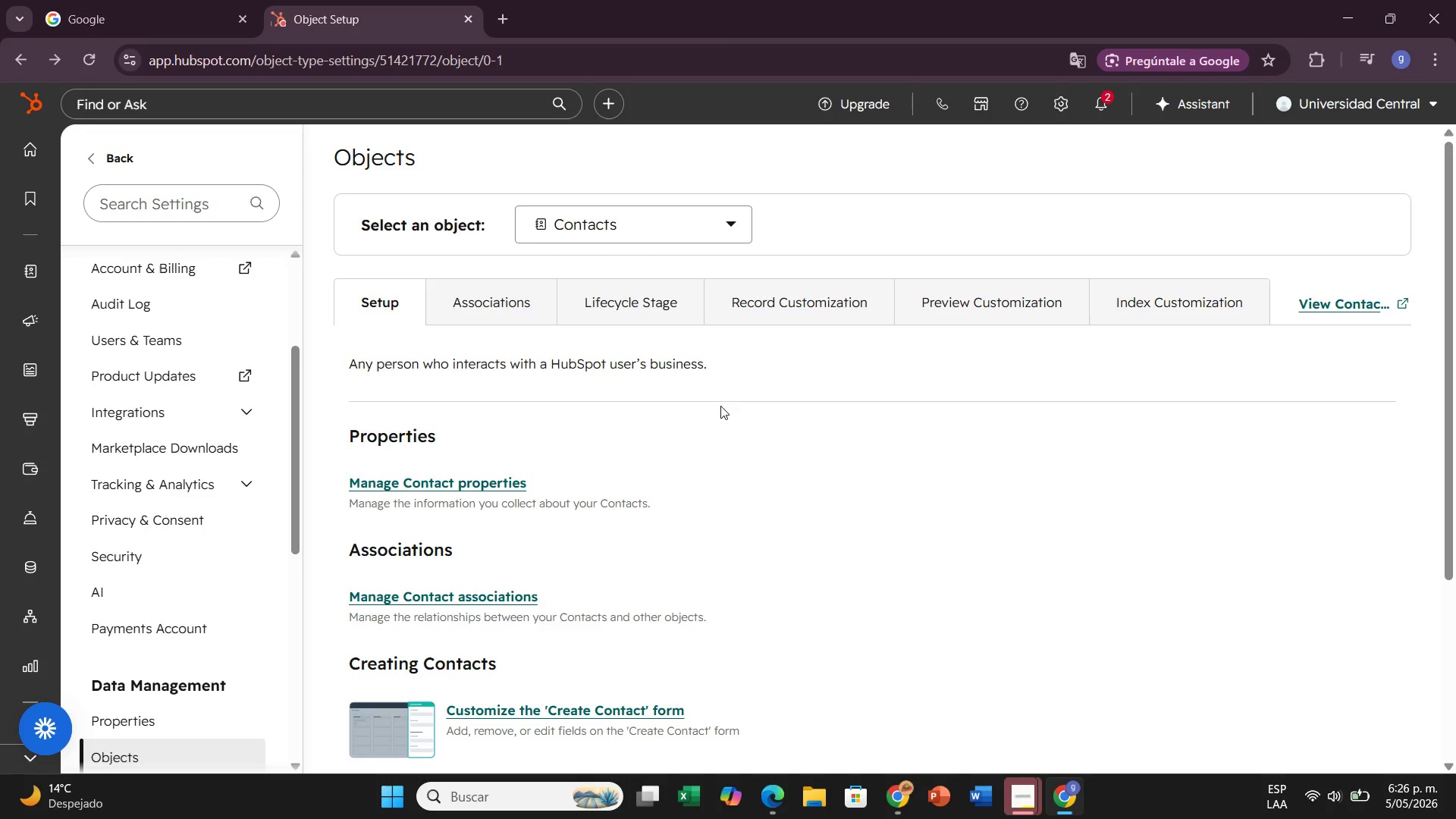 
left_click([370, 438])
 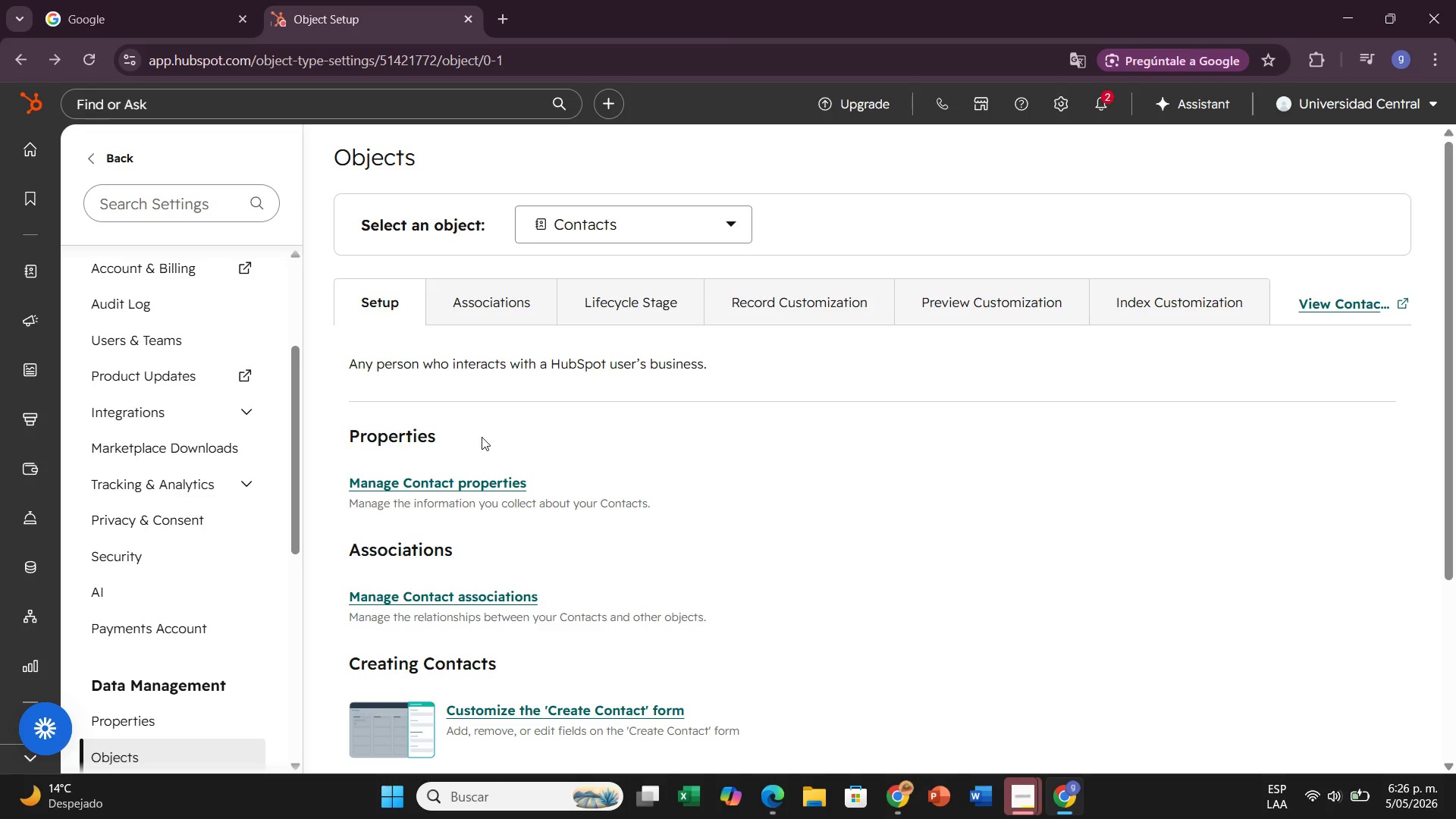 
wait(10.78)
 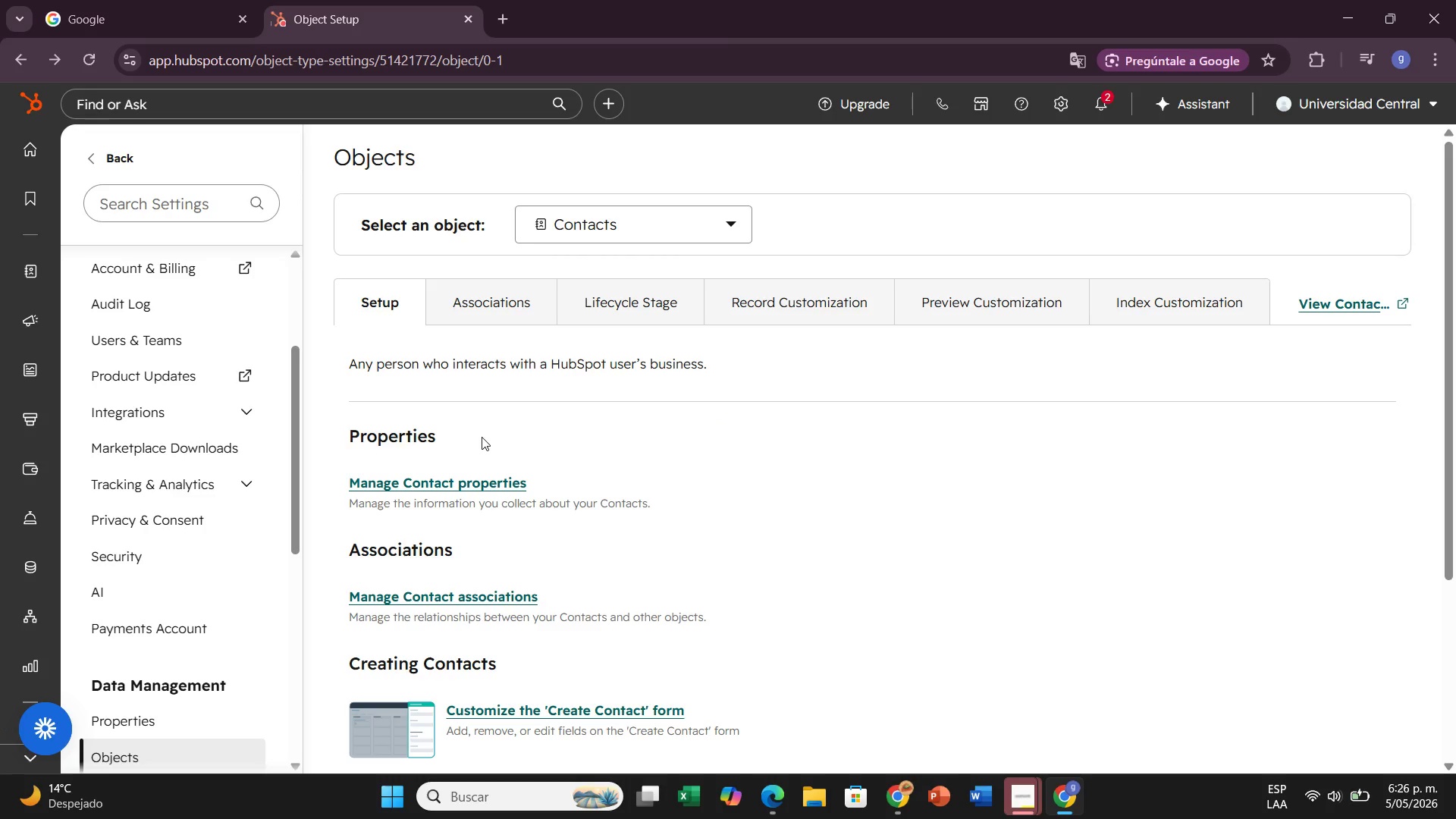 
left_click([463, 478])
 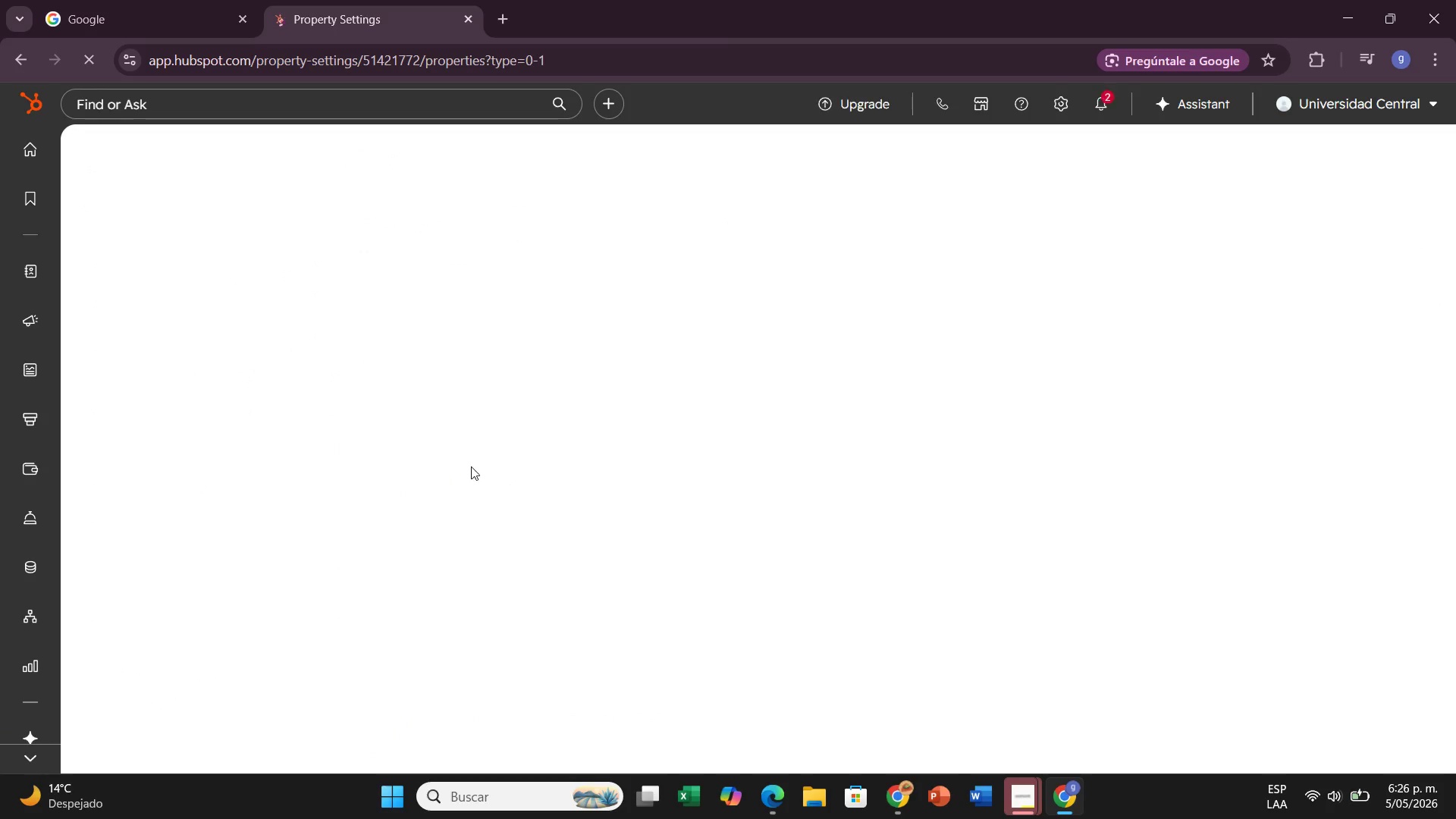 
mouse_move([491, 428])
 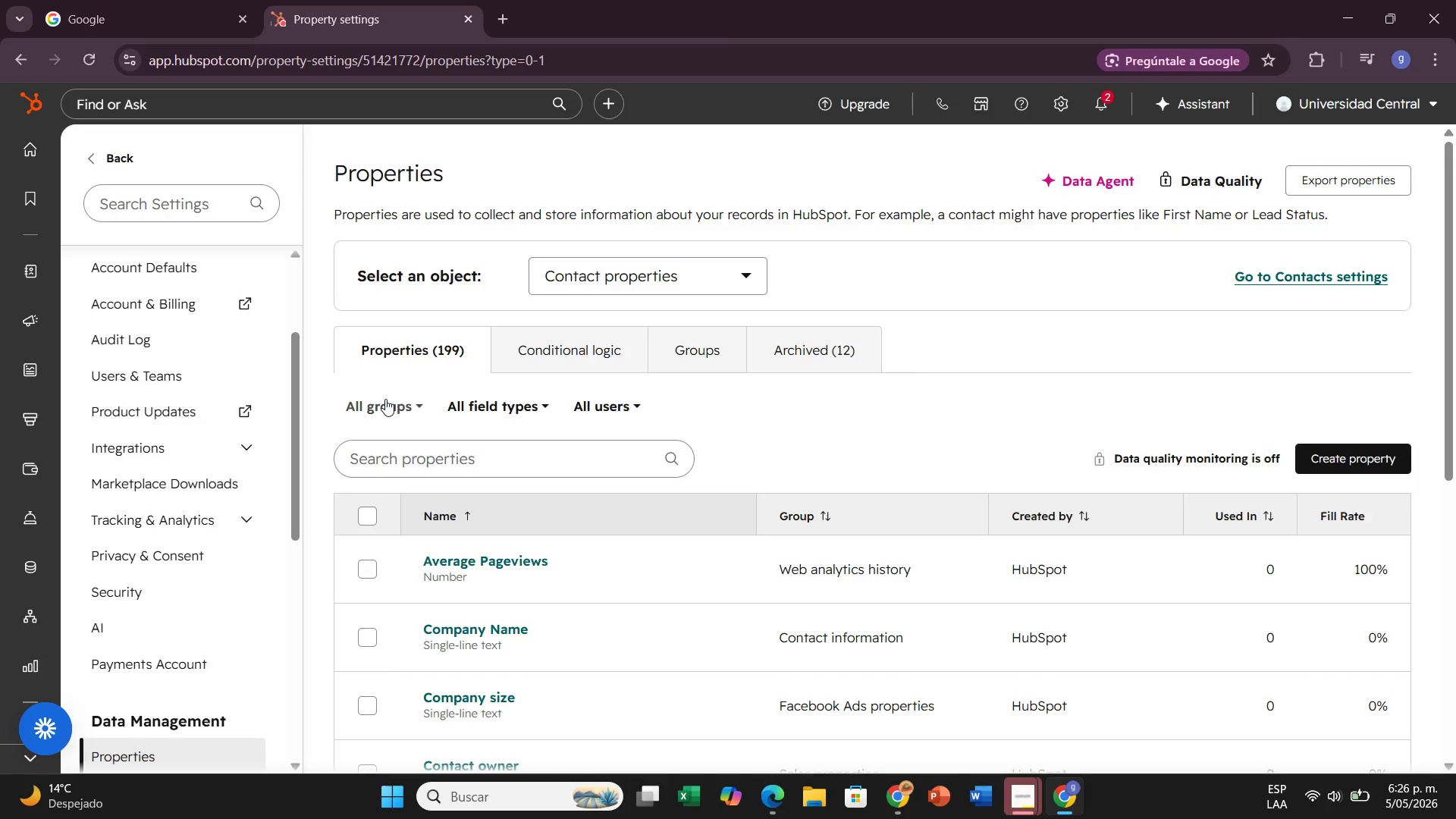 
wait(8.04)
 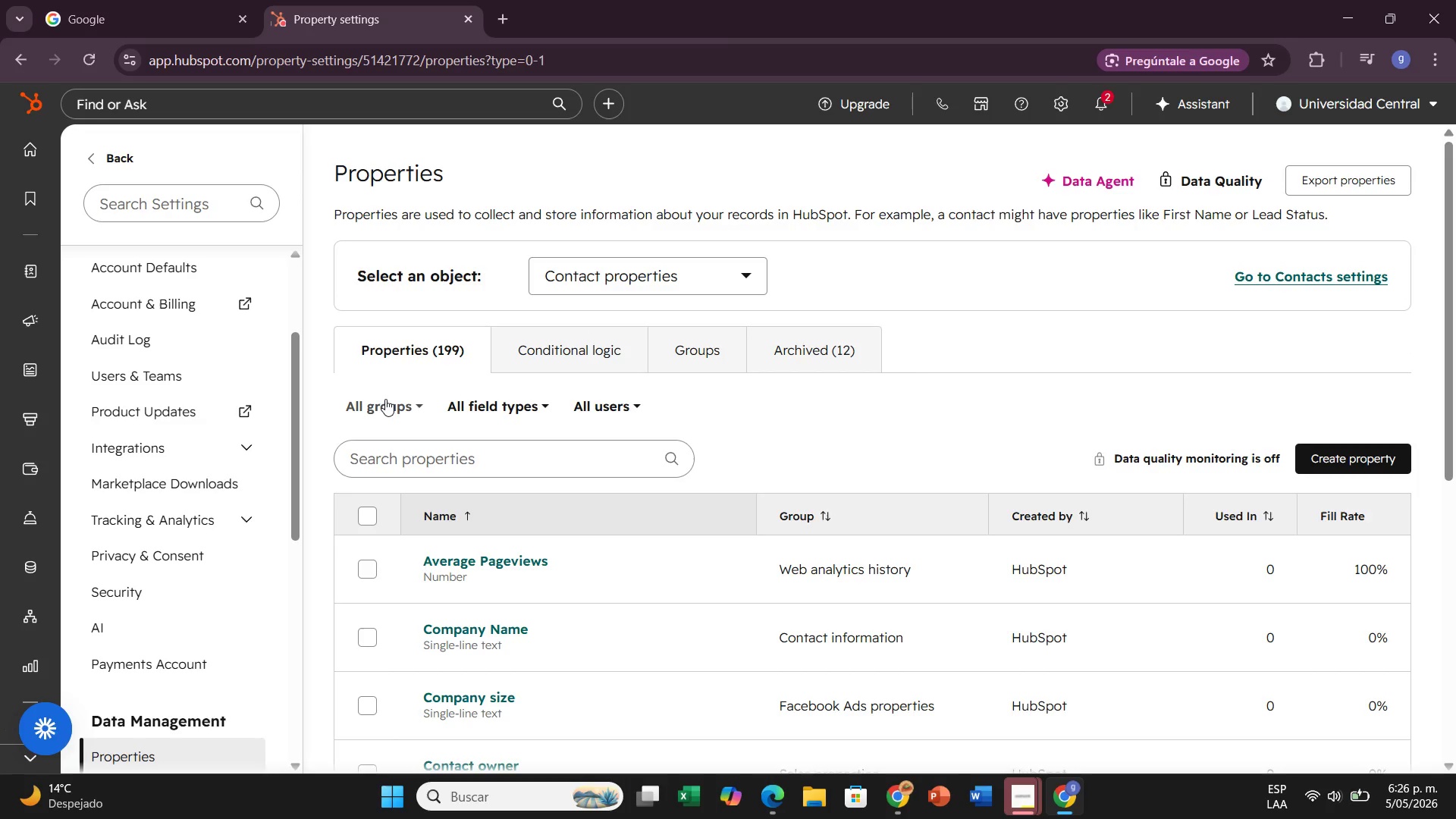 
left_click([393, 411])
 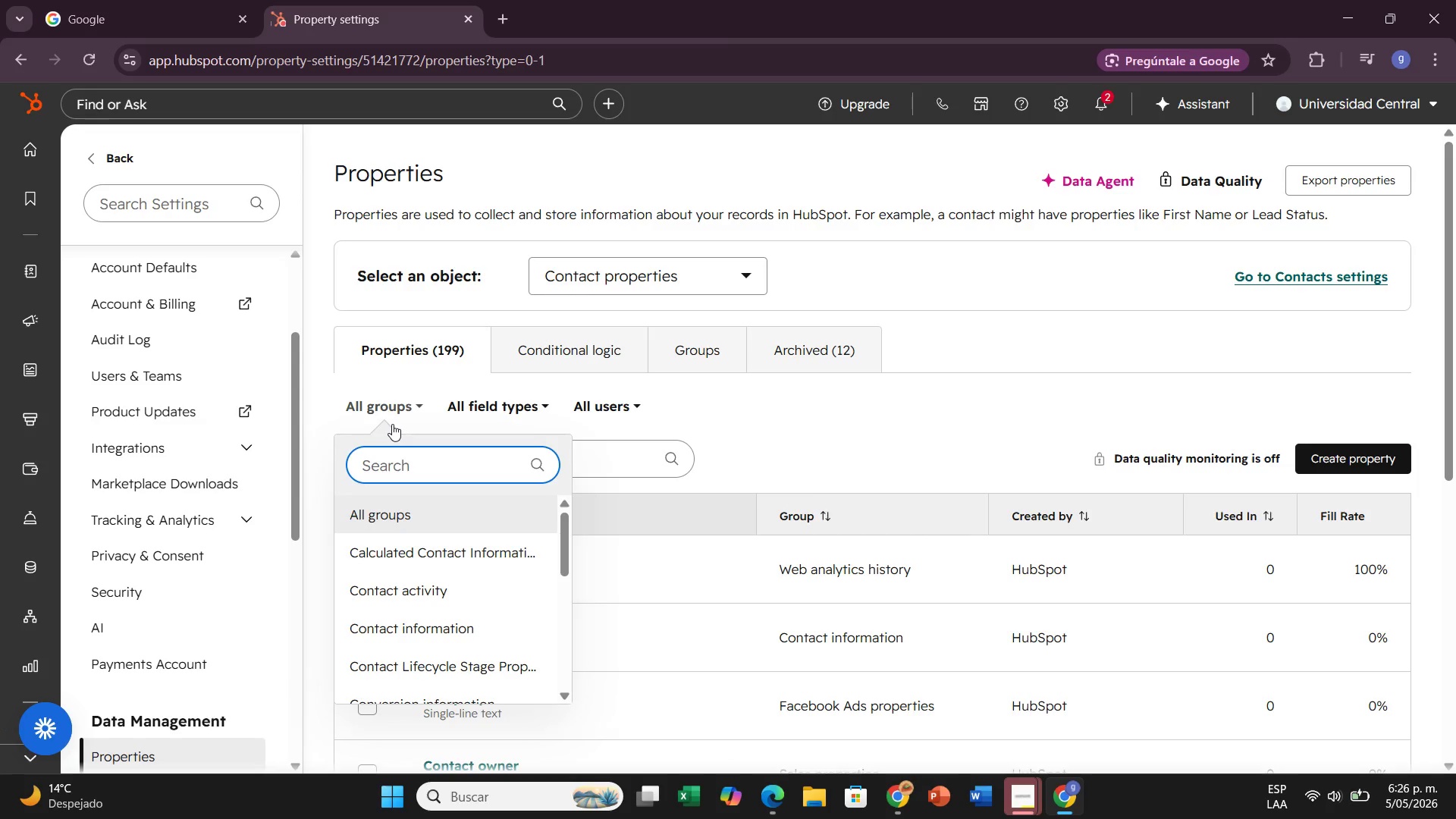 
wait(9.28)
 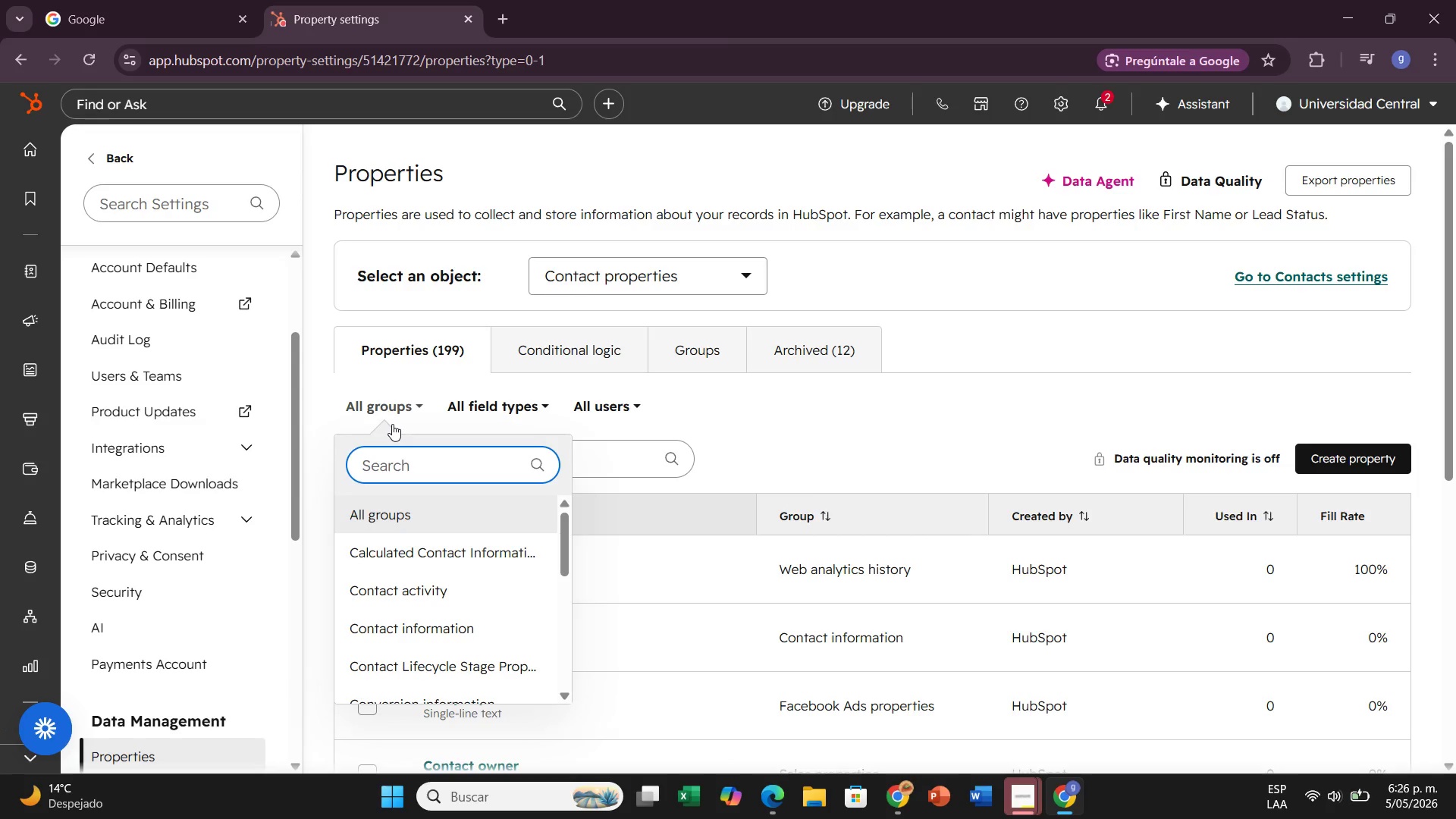 
left_click([814, 446])
 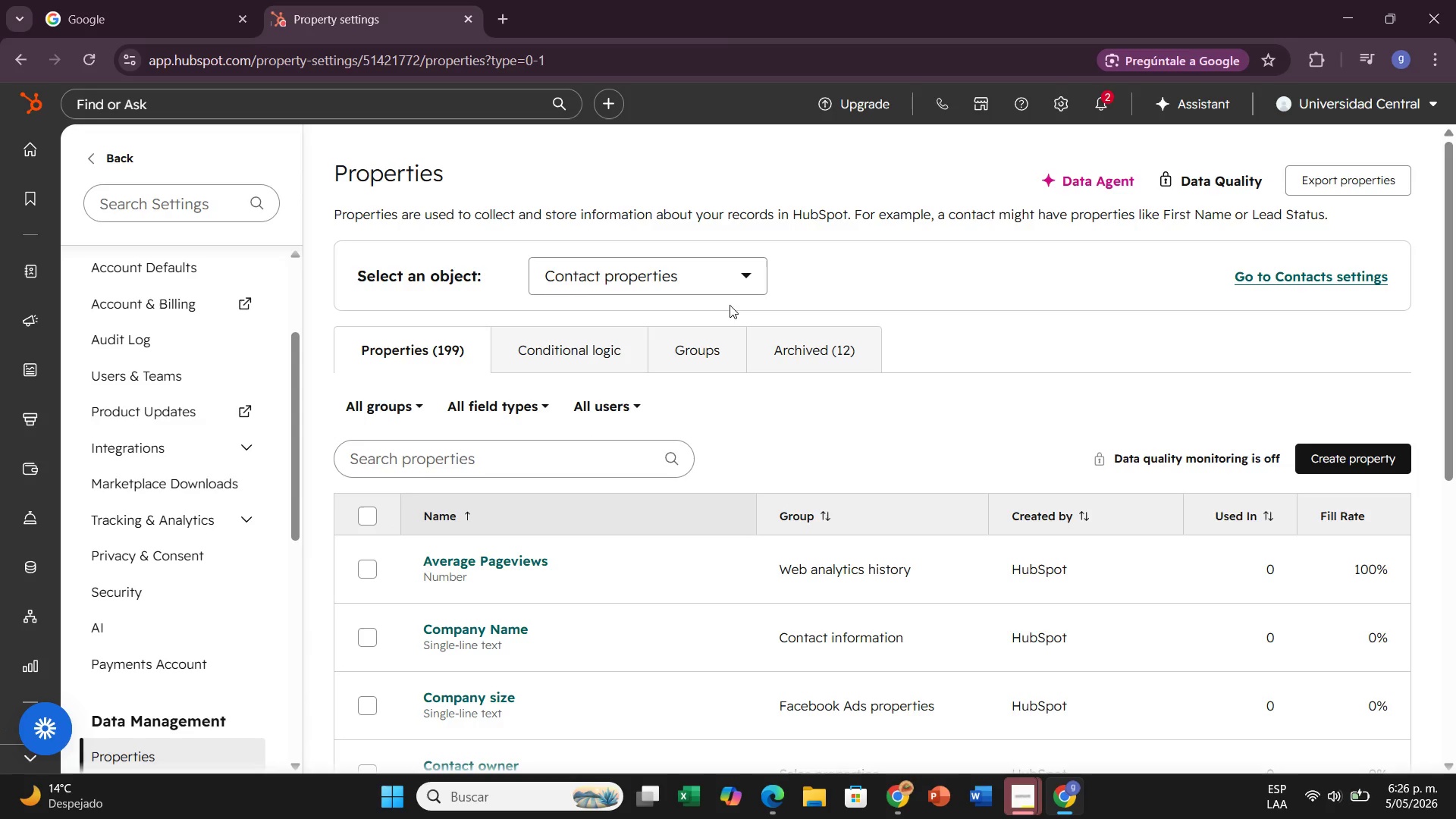 
left_click([734, 275])
 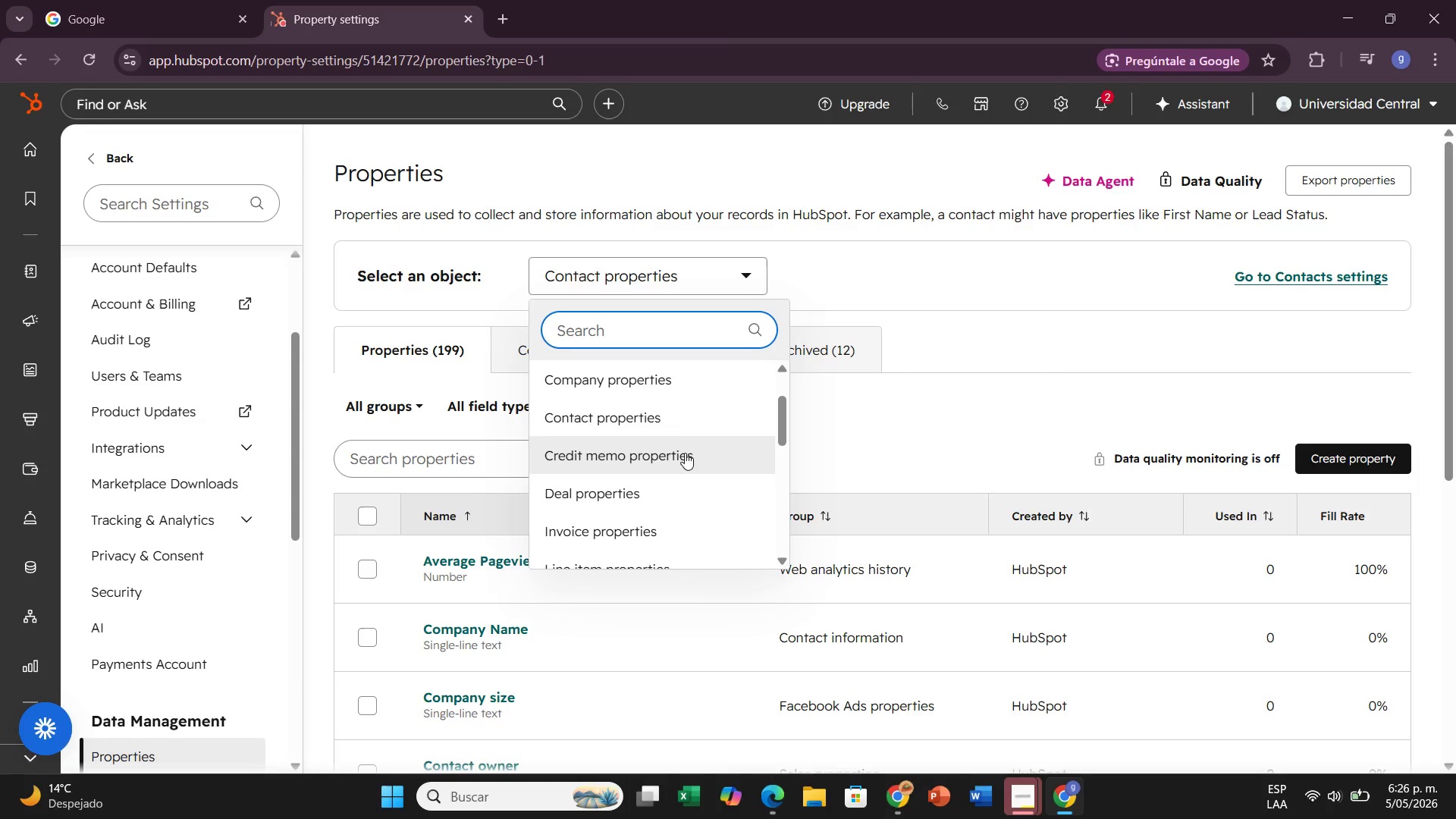 
scroll: coordinate [685, 453], scroll_direction: down, amount: 2.0
 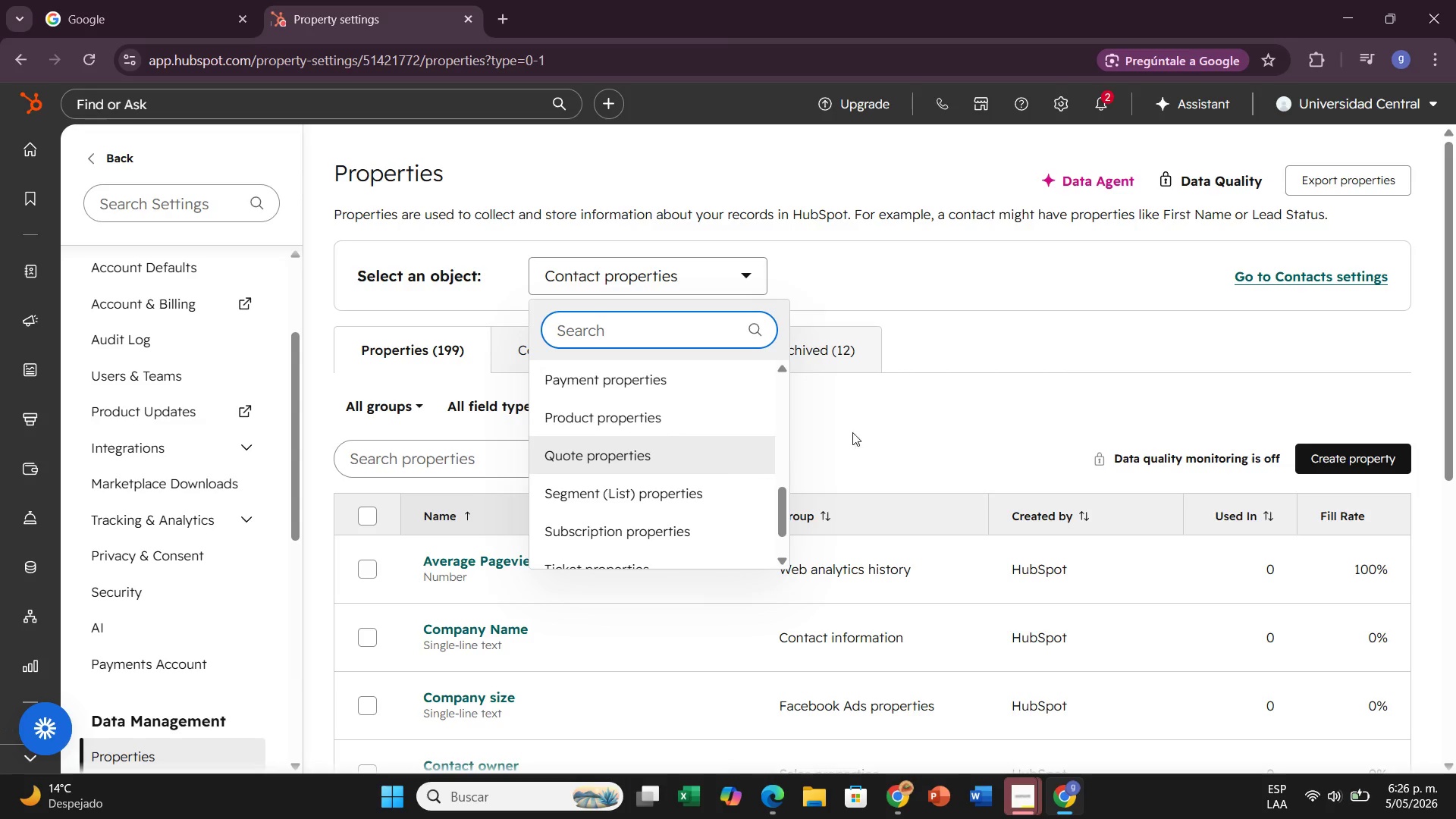 
left_click([1113, 423])
 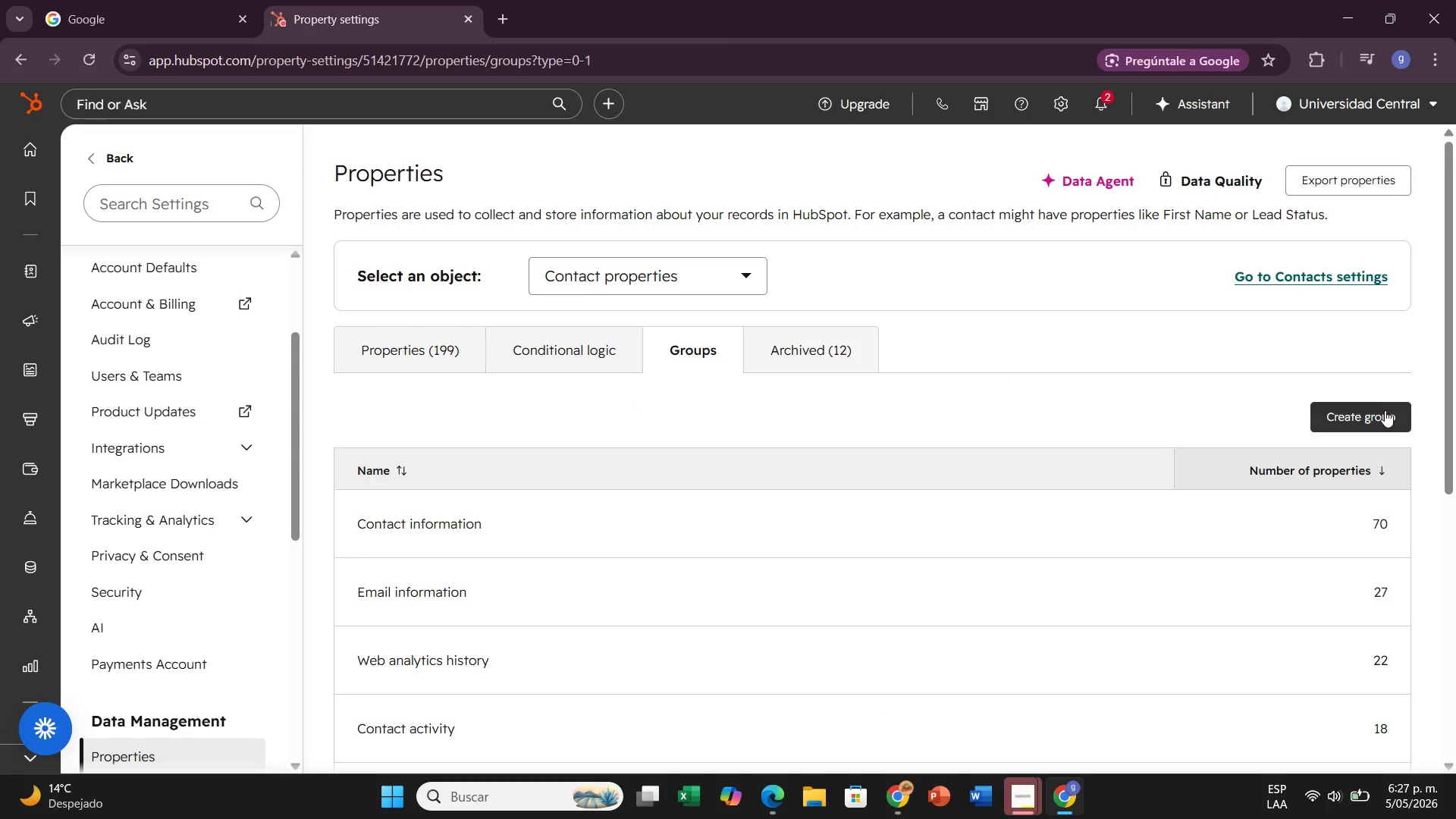 
wait(42.17)
 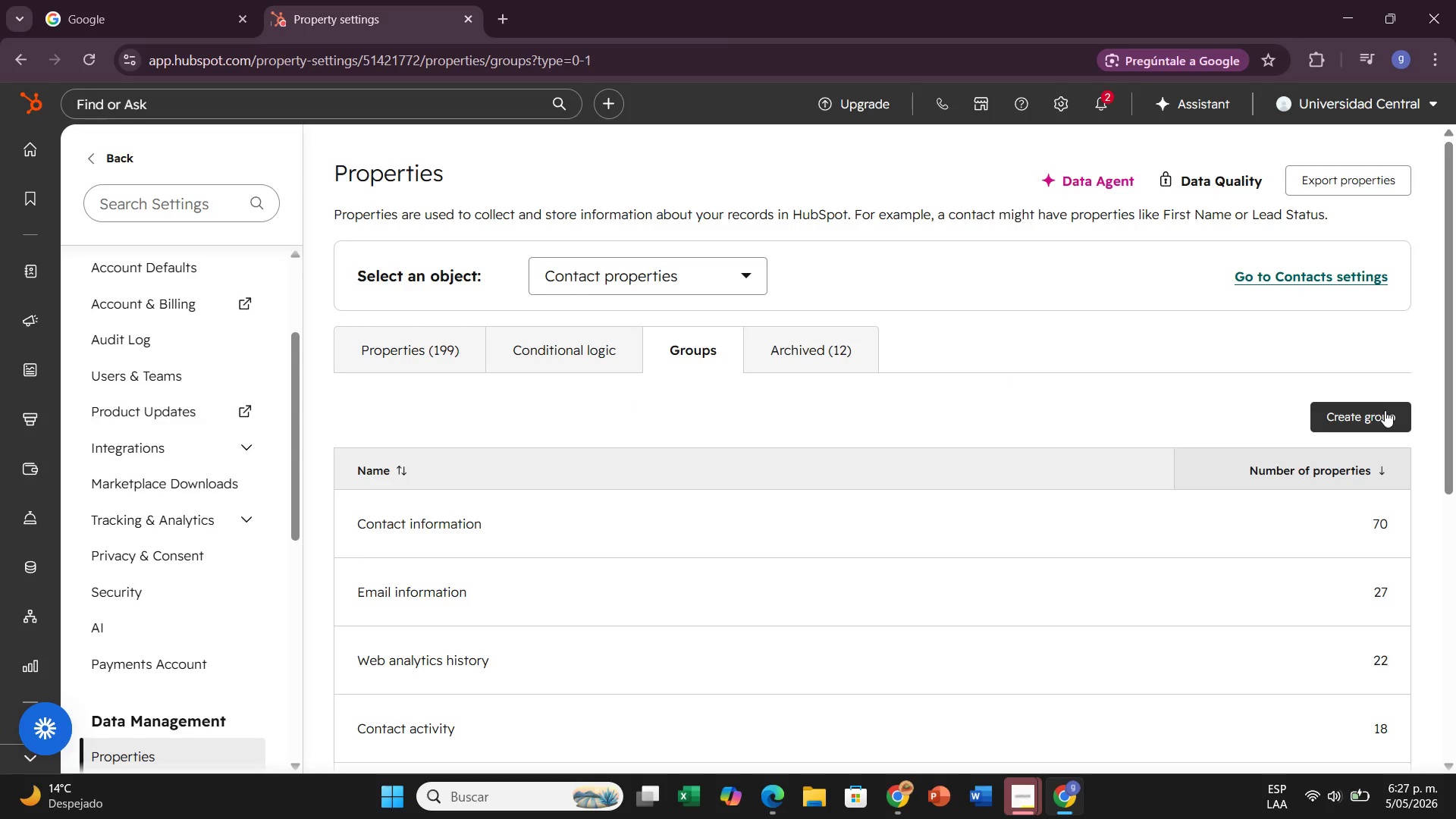 
type(Lind)
key(Backspace)
type(kedIn )
 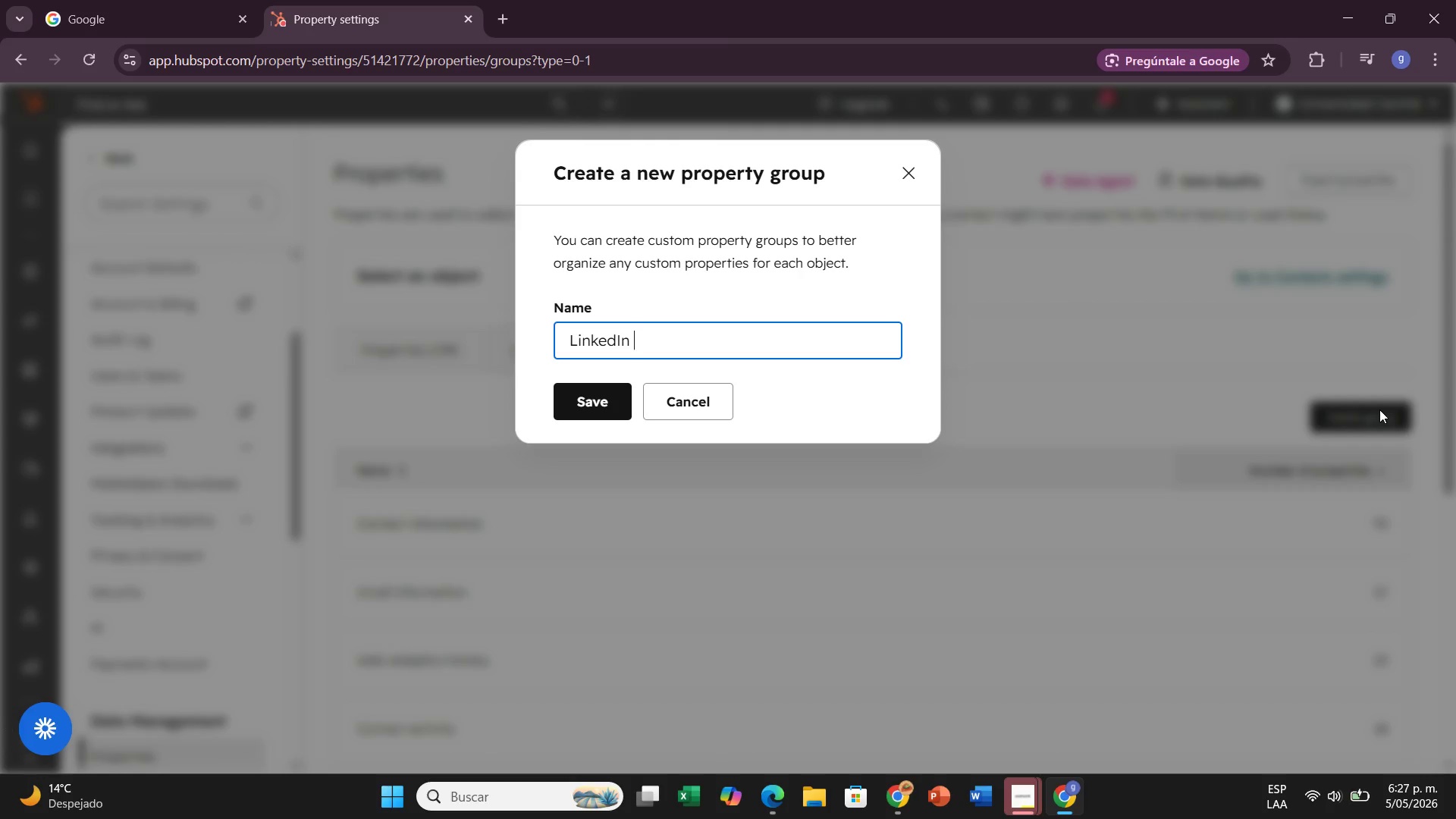 
wait(13.44)
 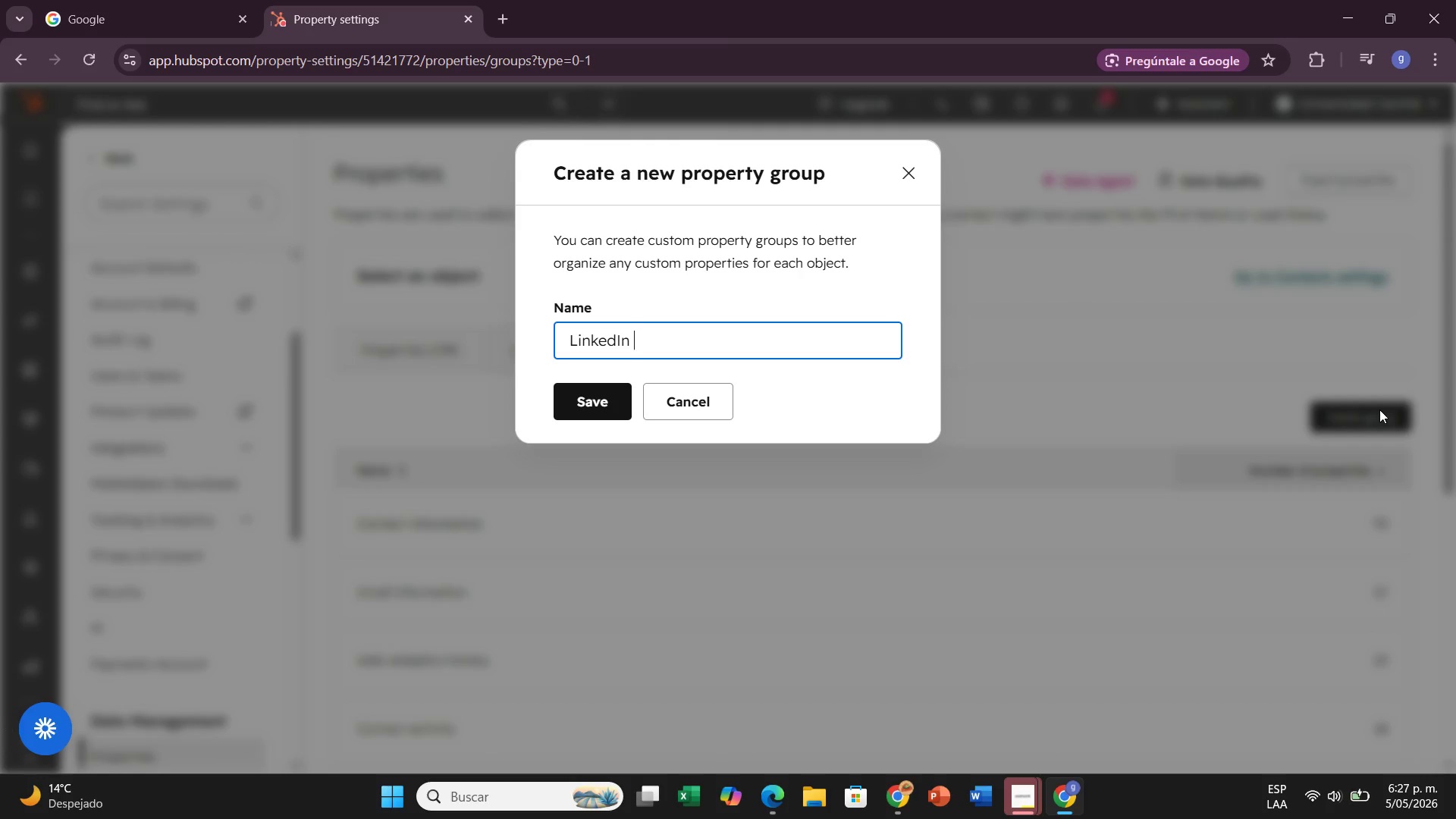 
type(Contact Tracking)
 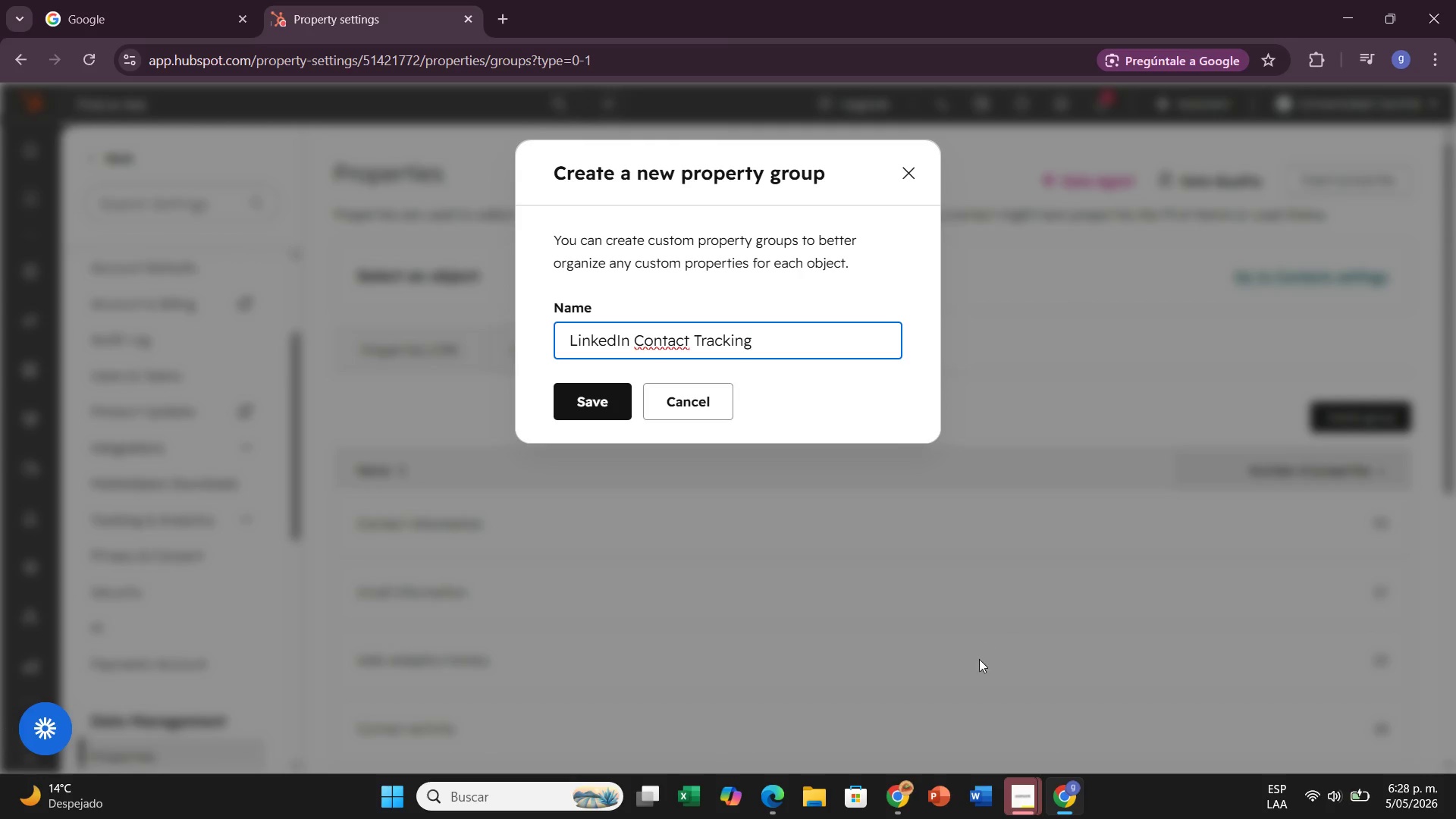 
left_click([605, 393])
 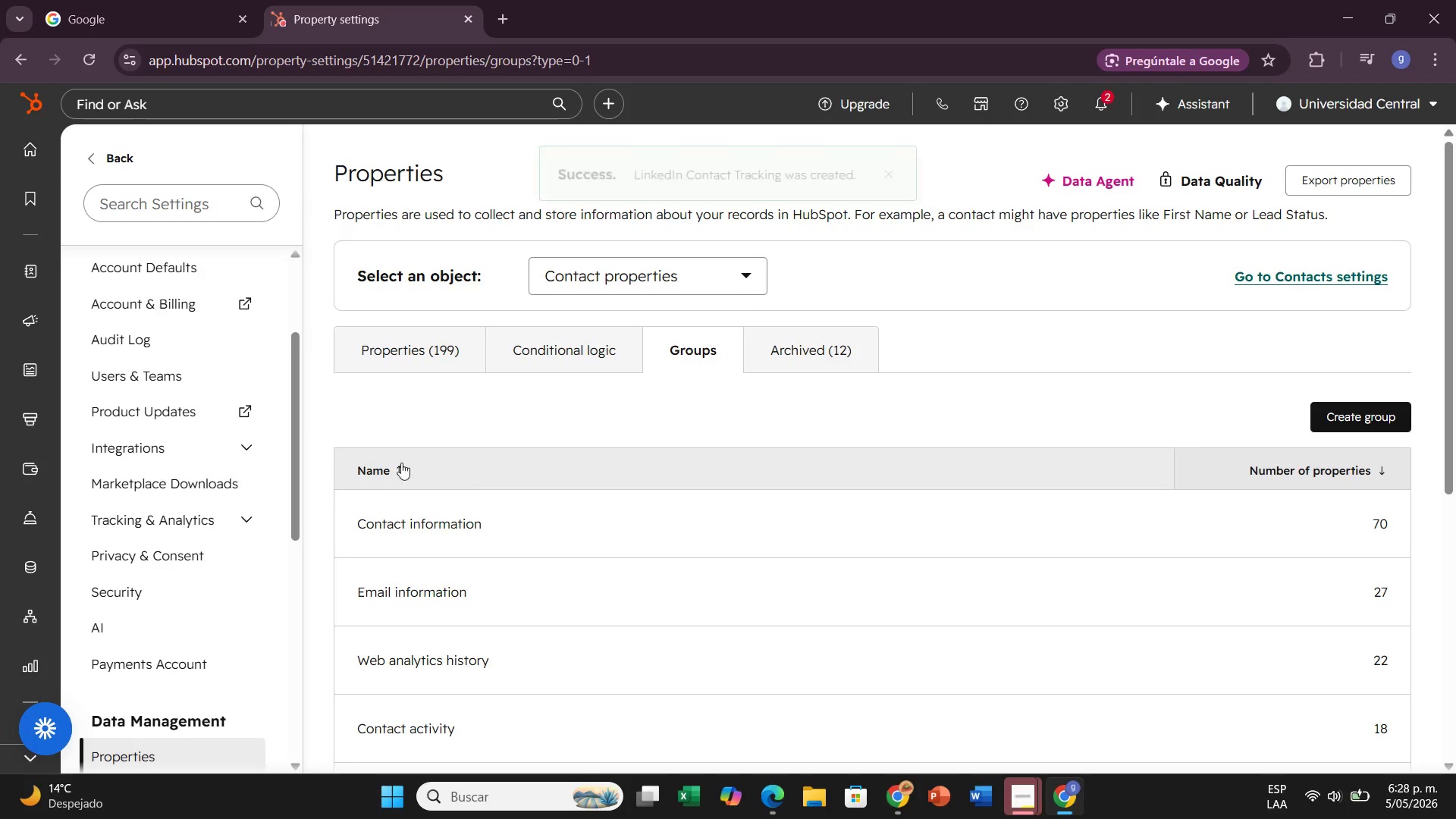 
wait(6.48)
 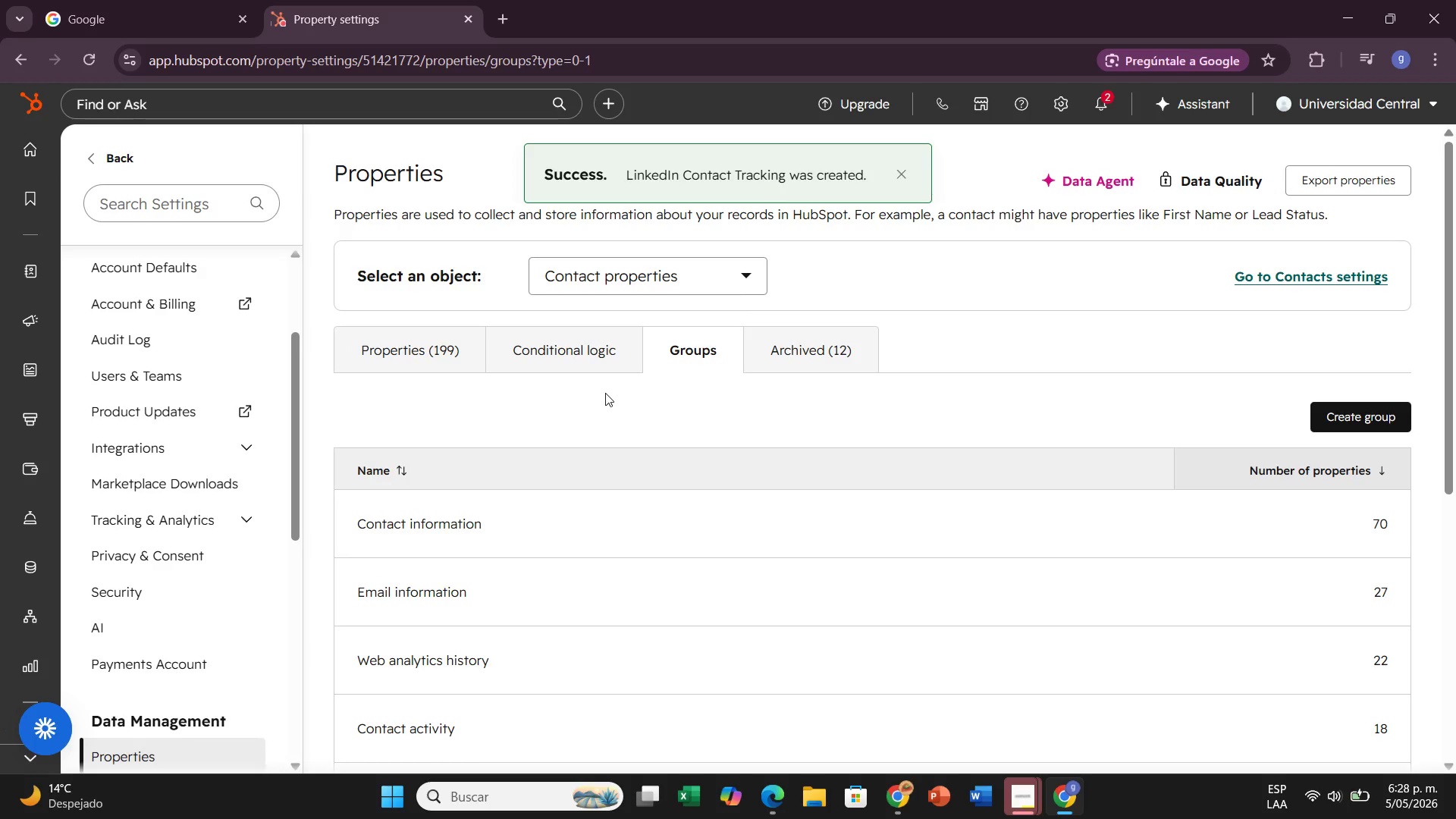 
left_click([396, 349])
 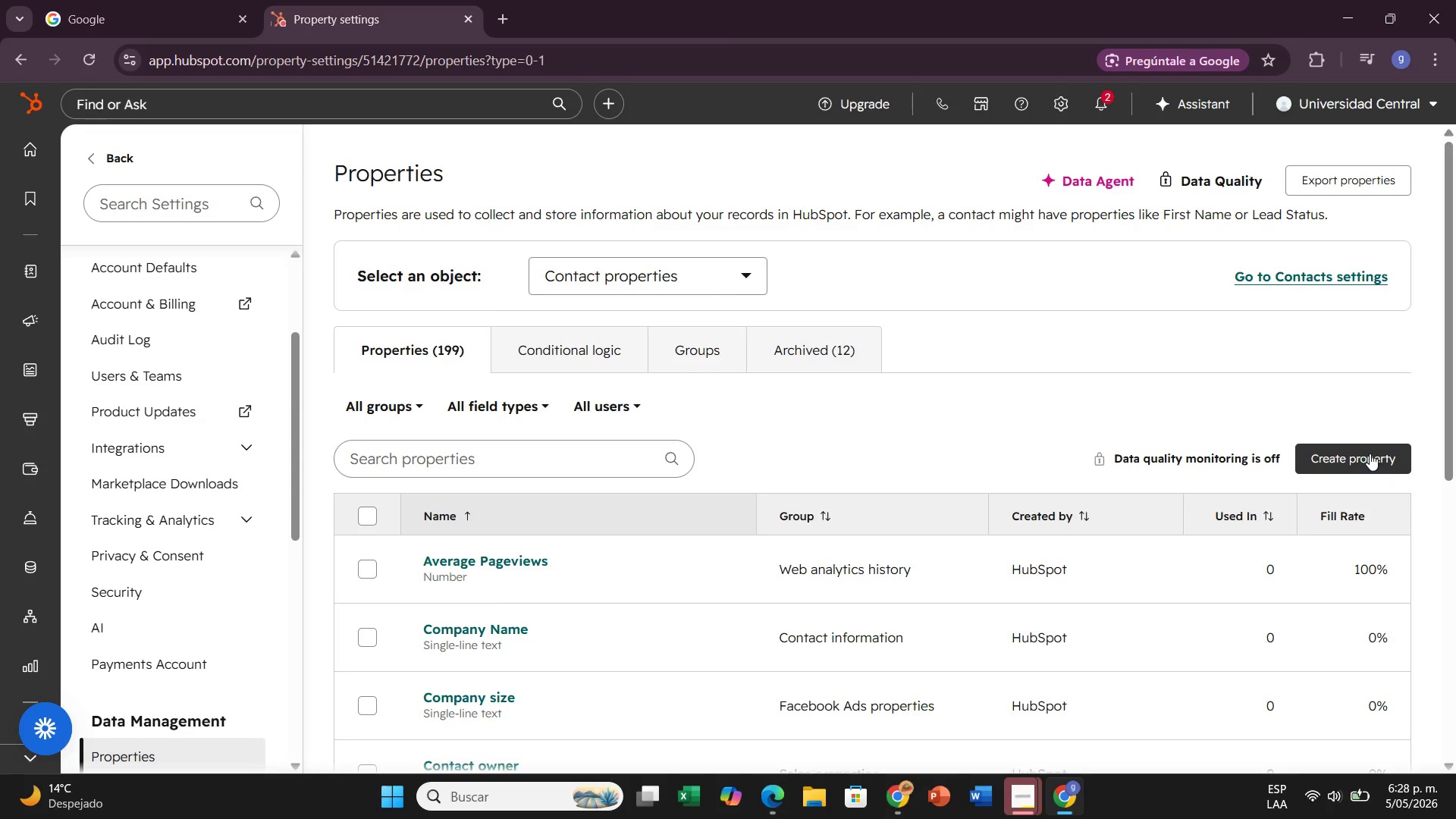 
left_click([1370, 453])
 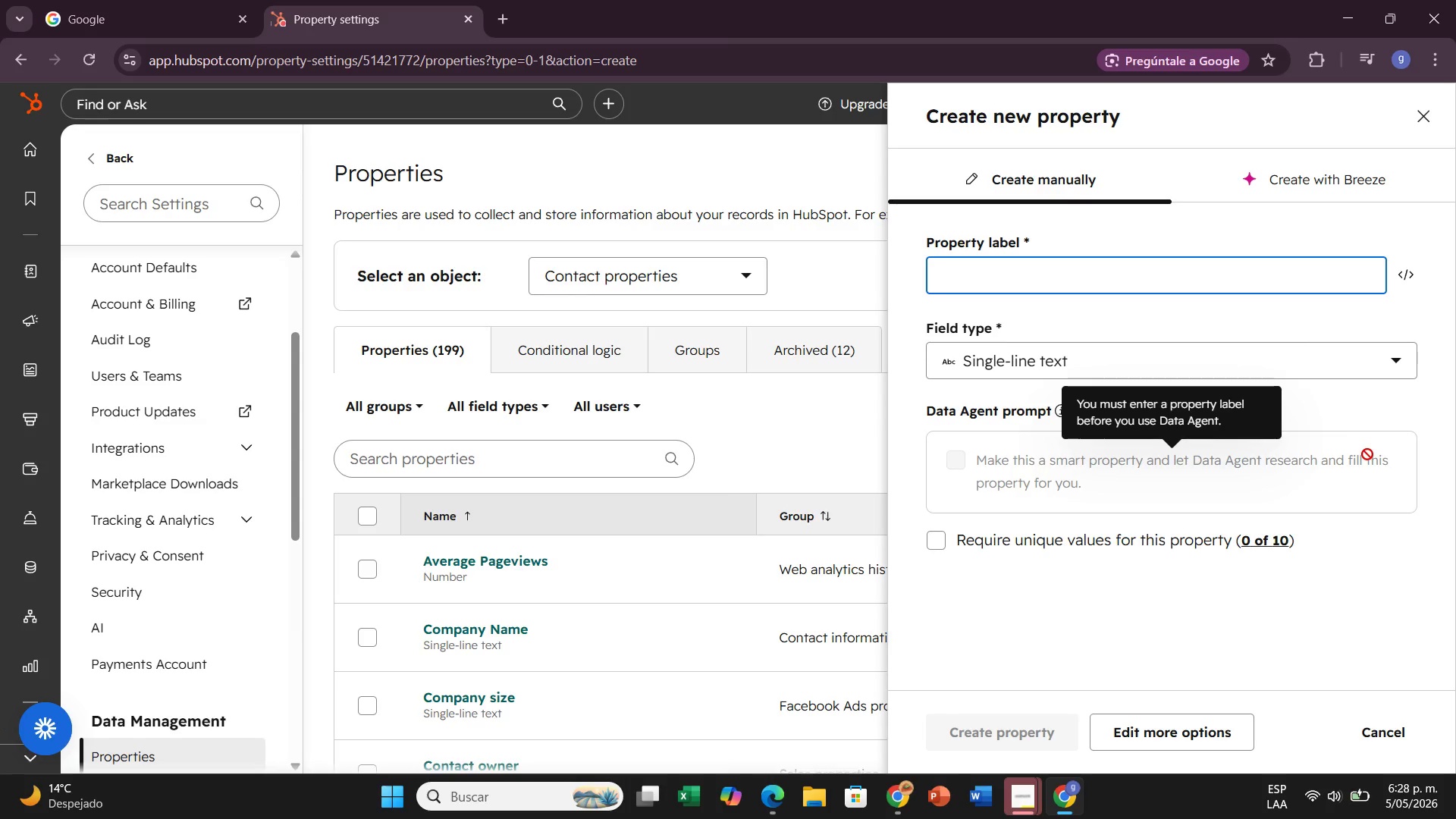 
wait(15.17)
 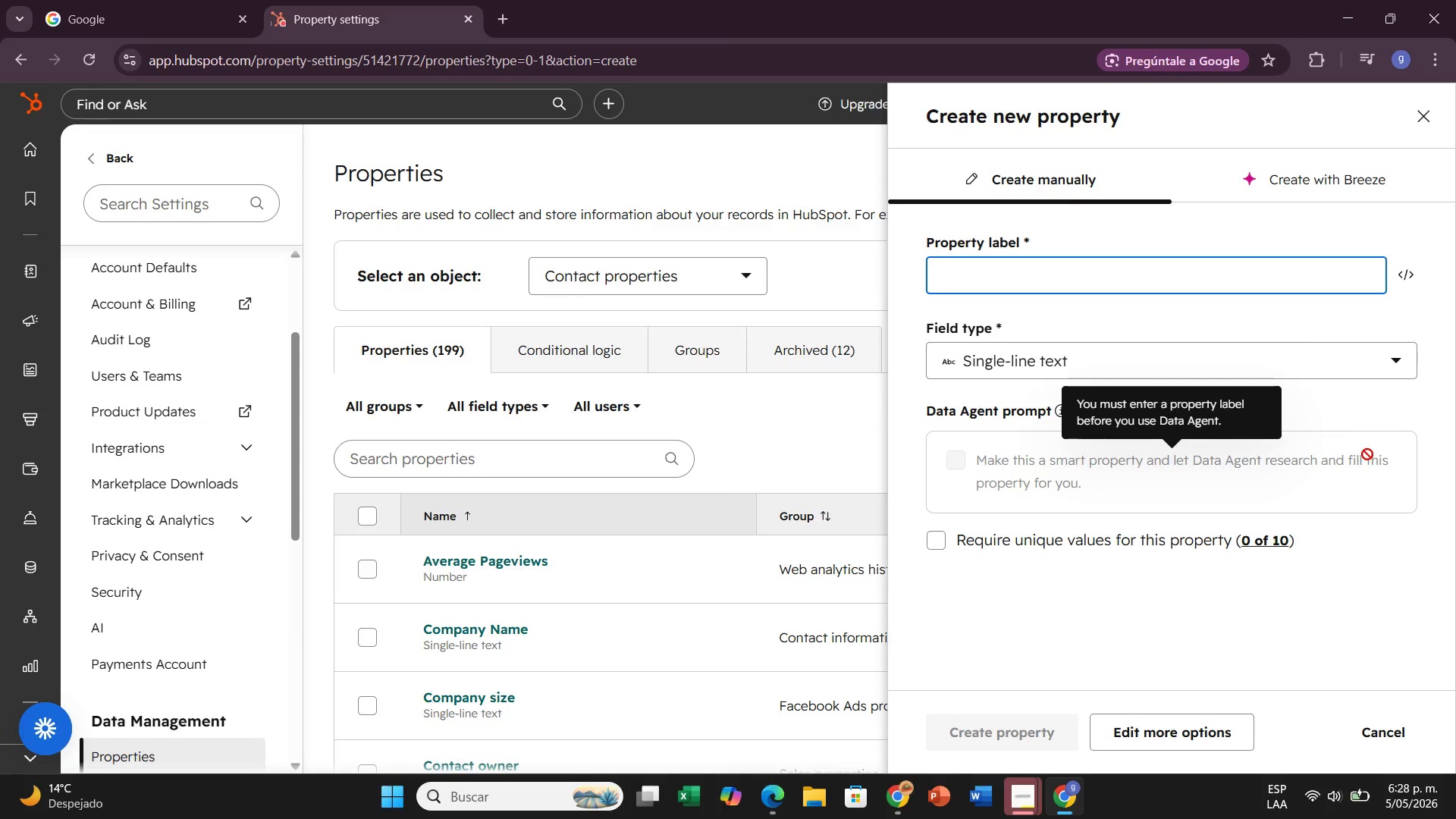 
type(Cone)
key(Backspace)
type(nection Status)
 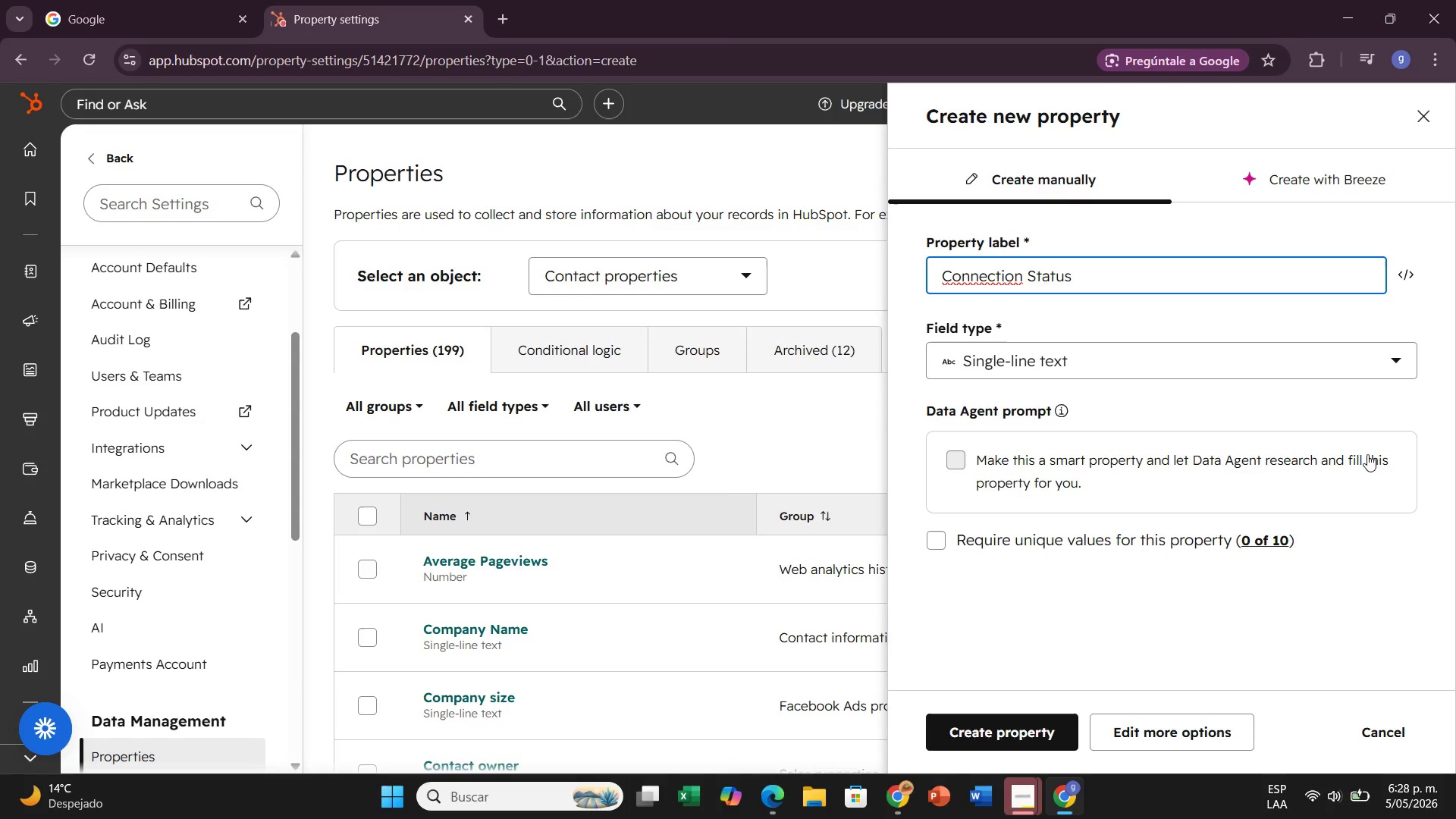 
left_click([1379, 359])
 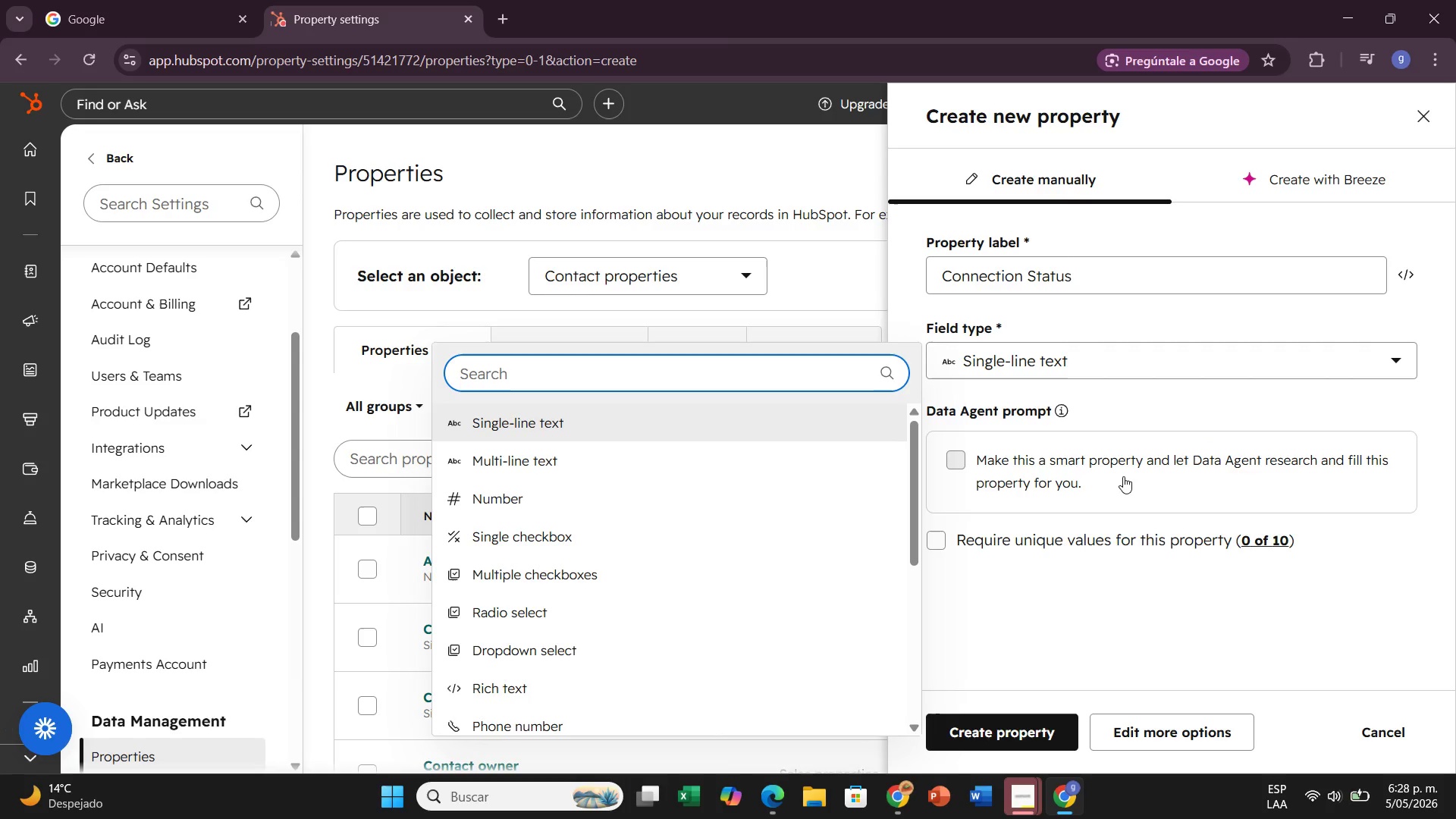 
wait(12.59)
 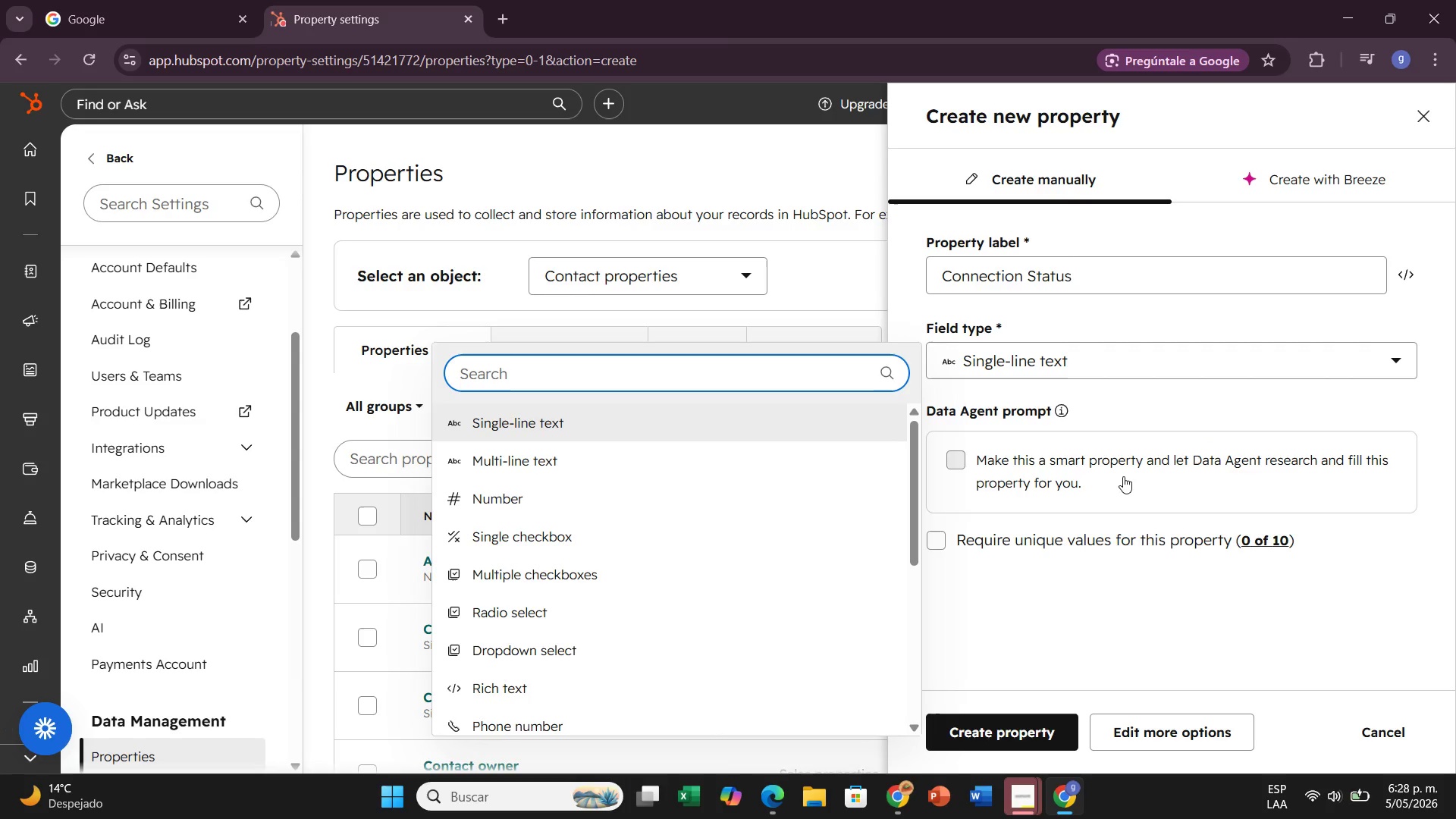 
key(D)
 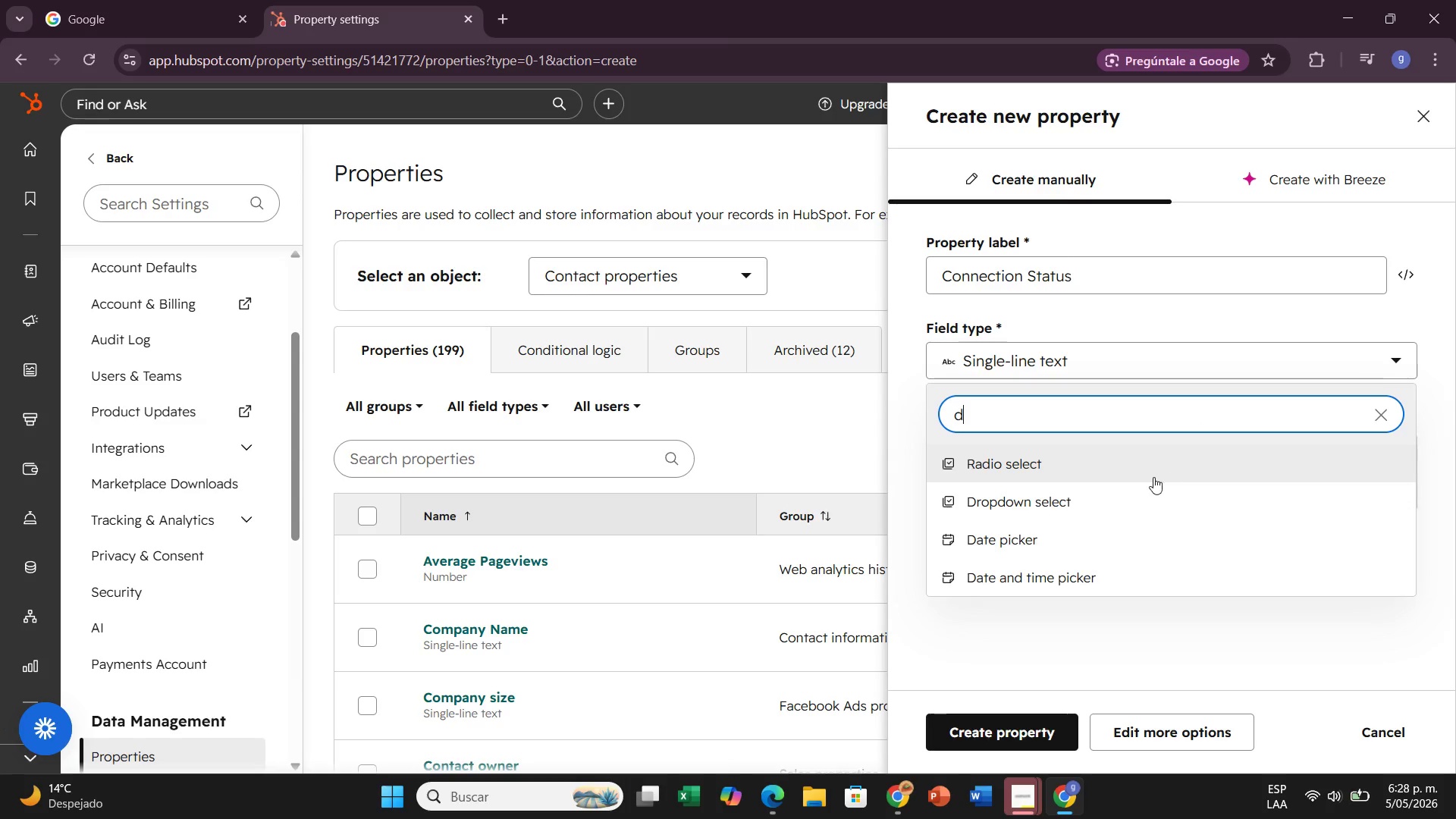 
left_click([1148, 488])
 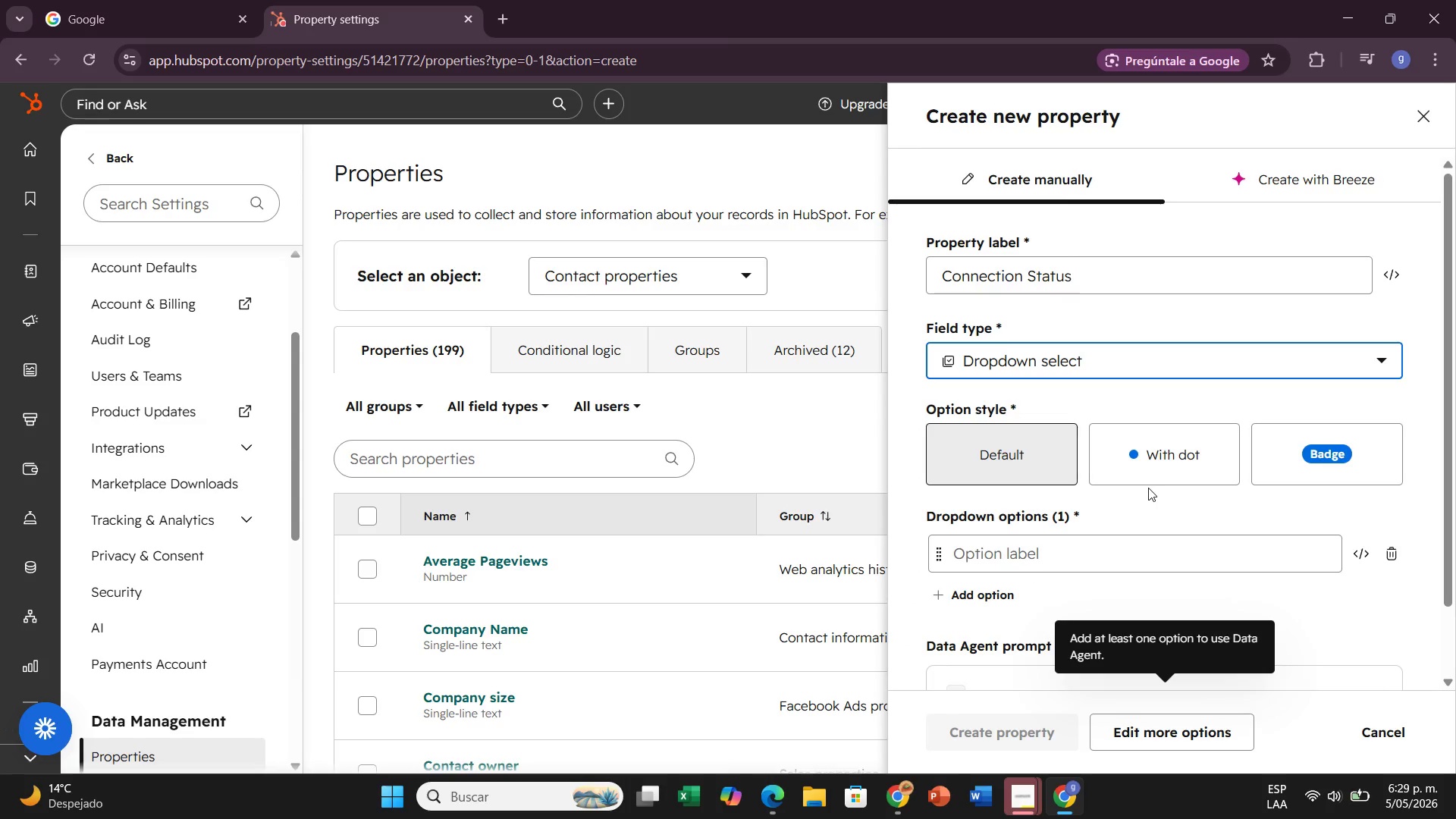 
left_click([1055, 555])
 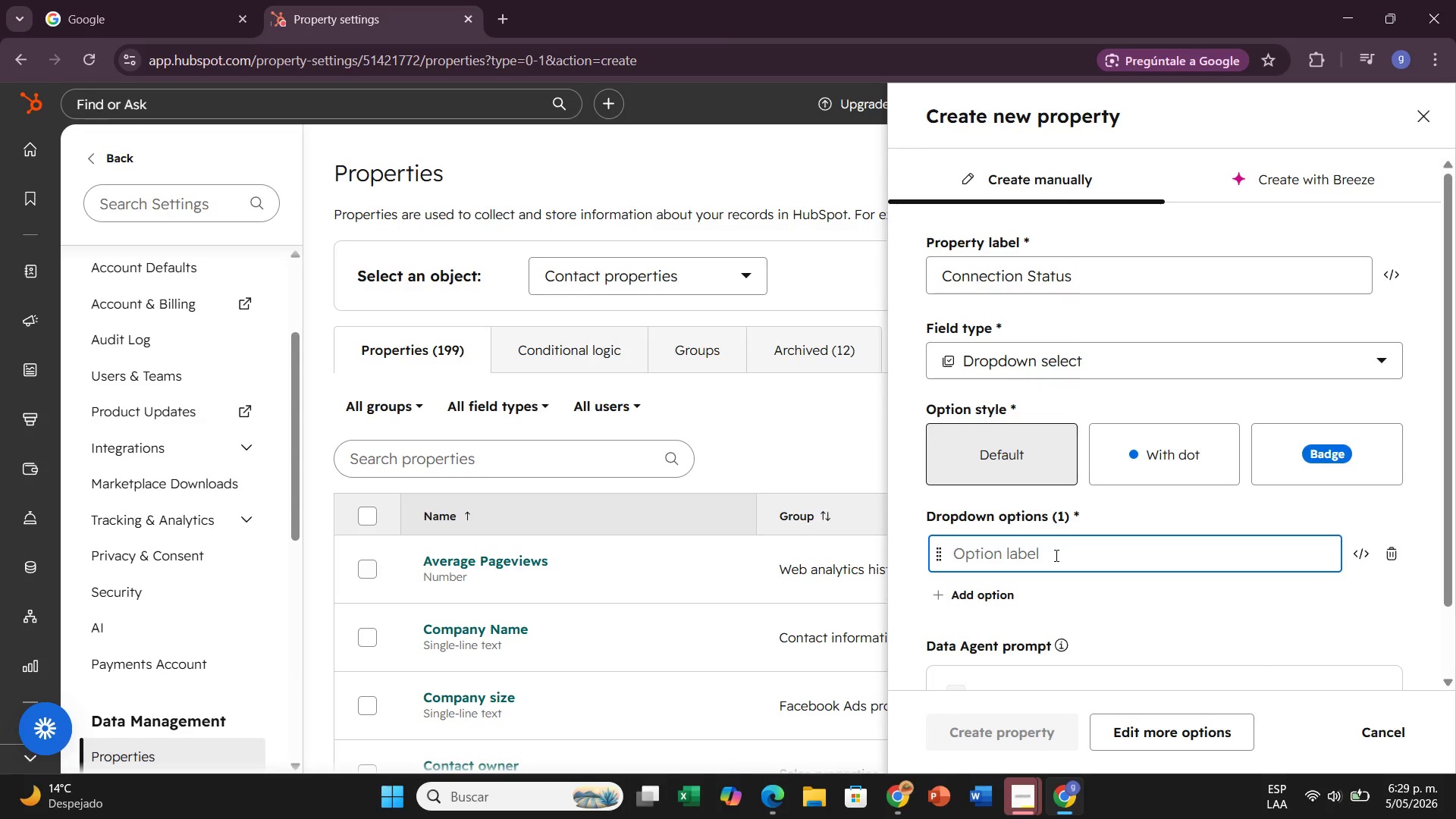 
type(Not Contacted)
 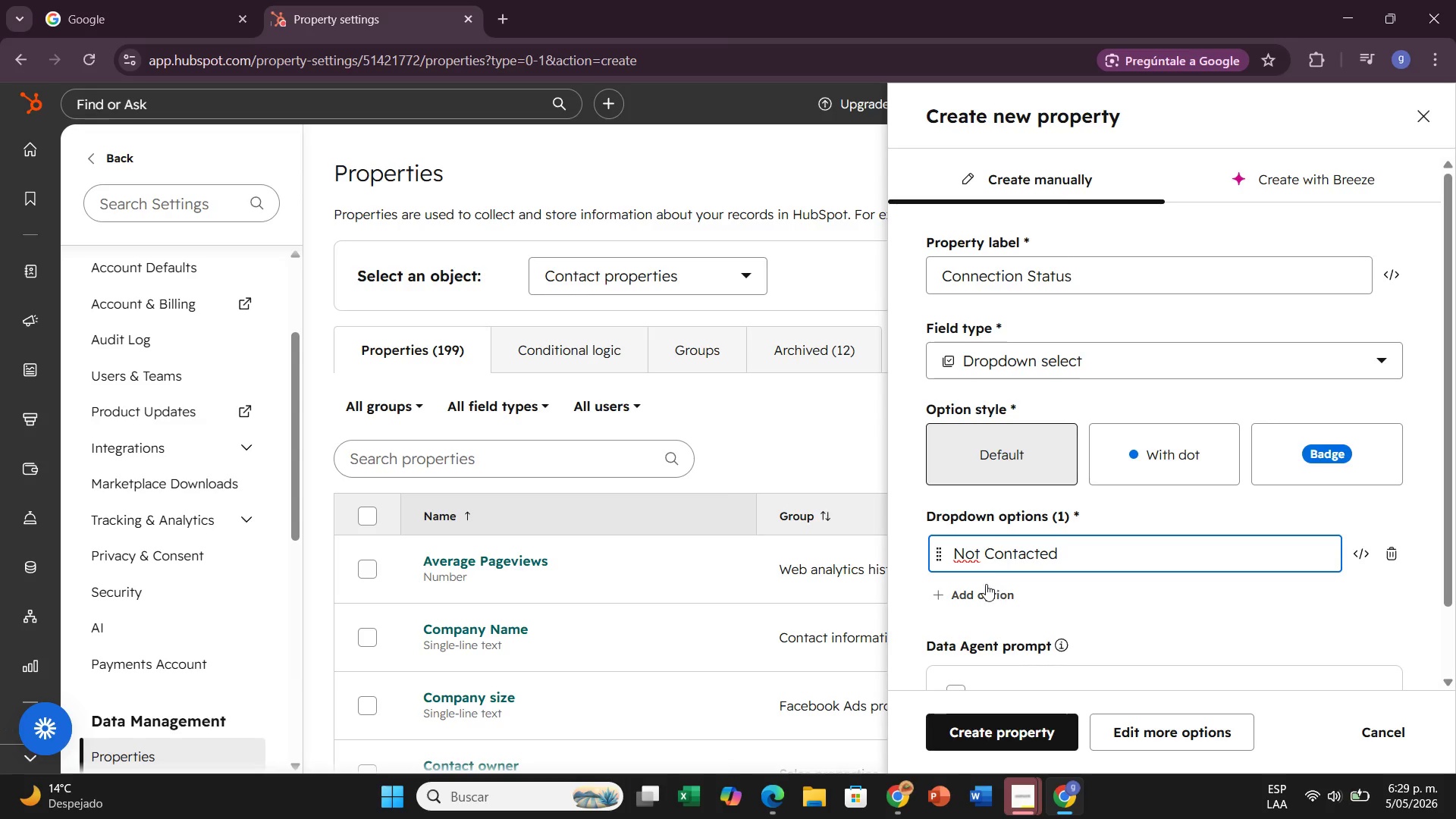 
left_click([986, 584])
 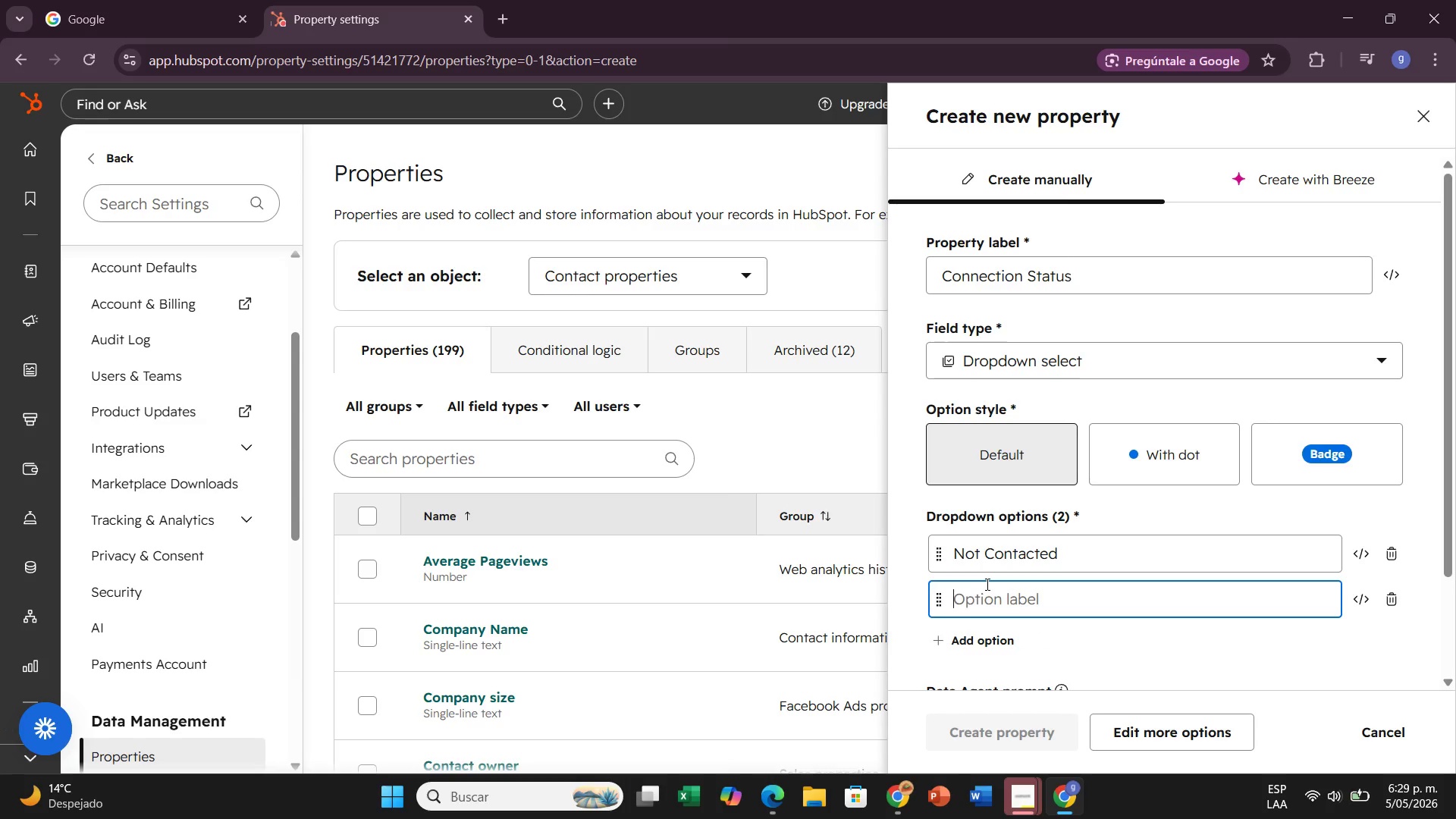 
type(Request Sent)
 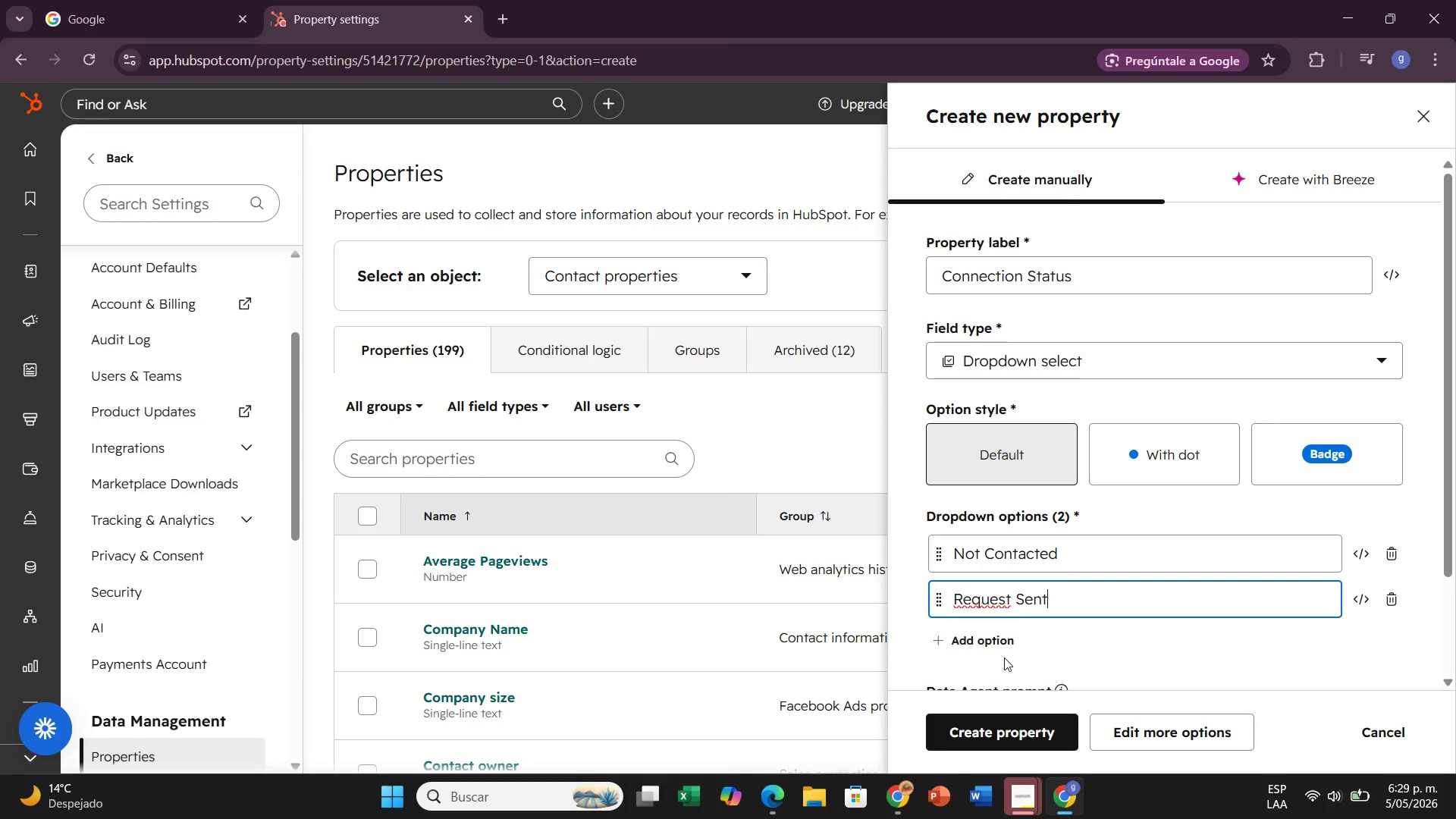 
left_click([1004, 638])
 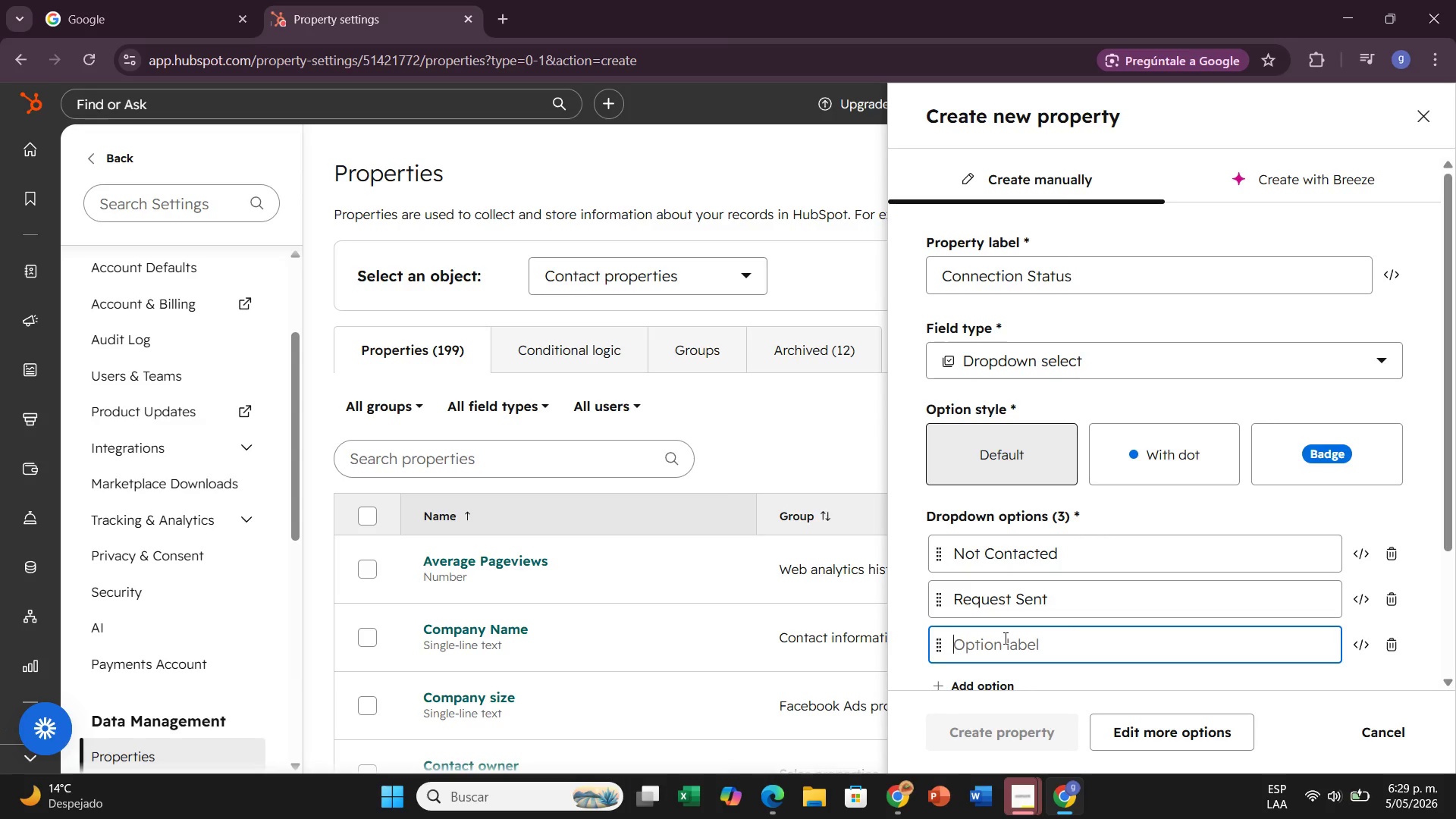 
type(Connected)
 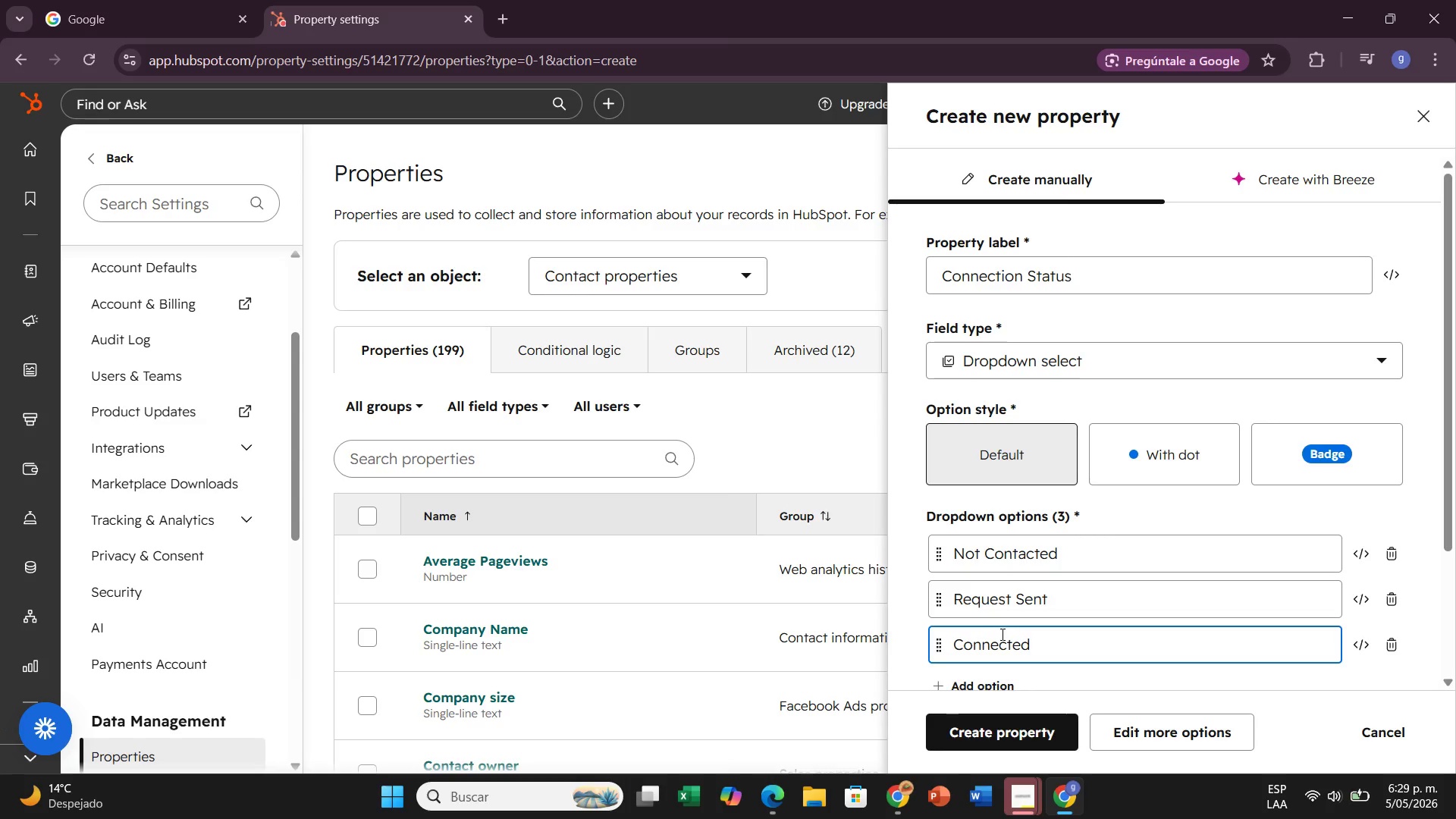 
scroll: coordinate [1012, 635], scroll_direction: down, amount: 1.0
 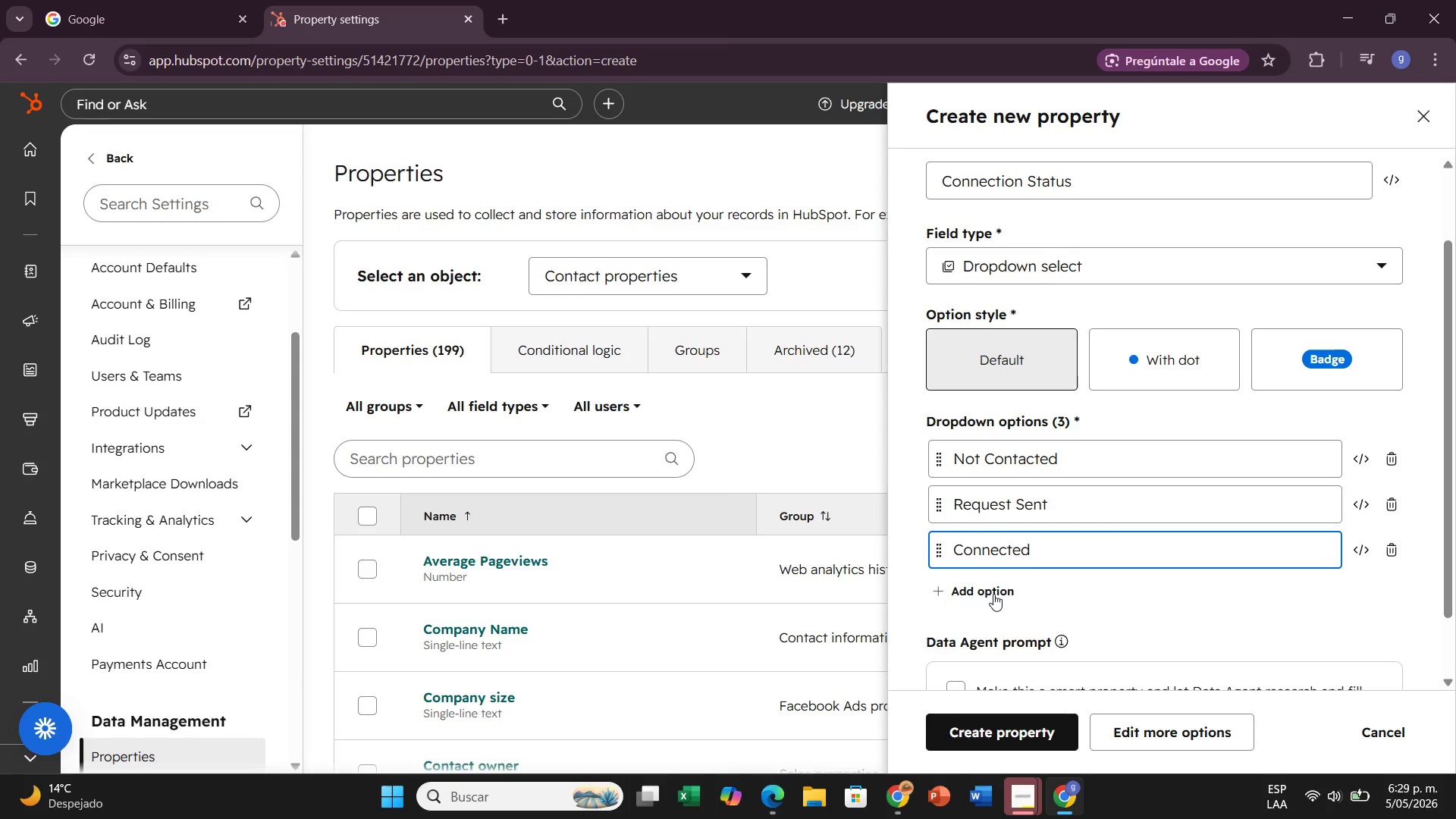 
left_click([992, 588])
 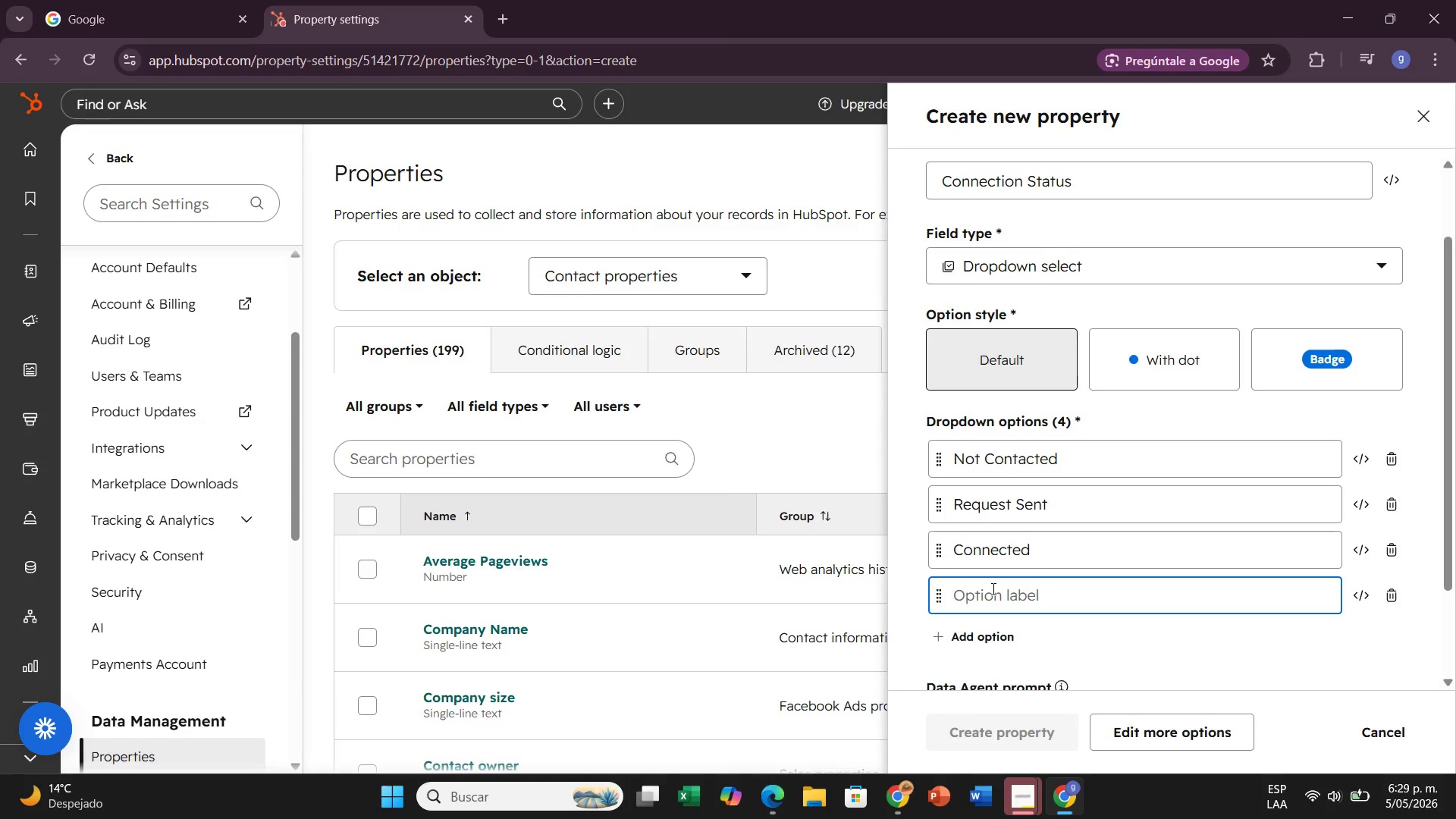 
type(Audit Scheduled)
 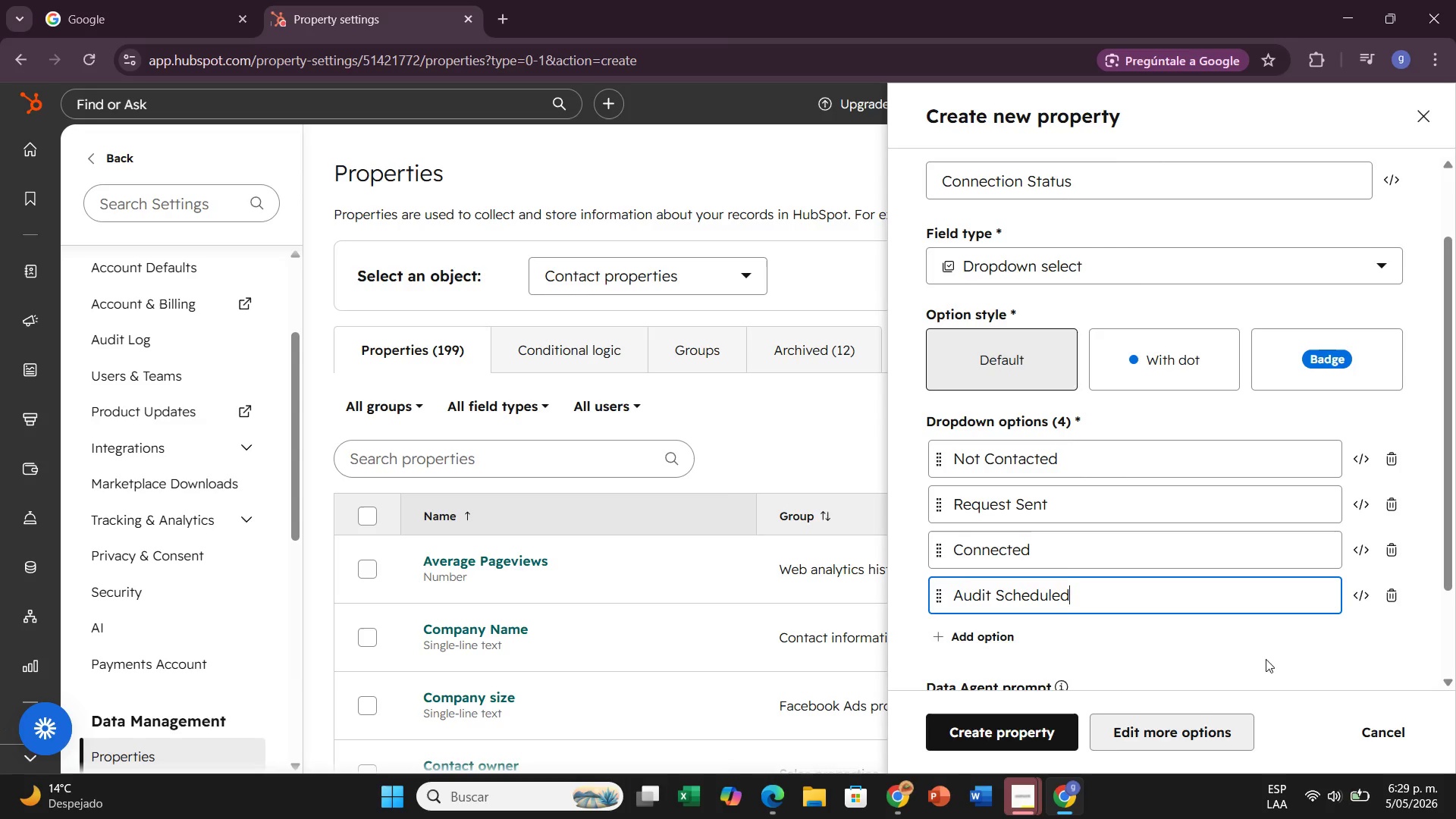 
left_click([1315, 356])
 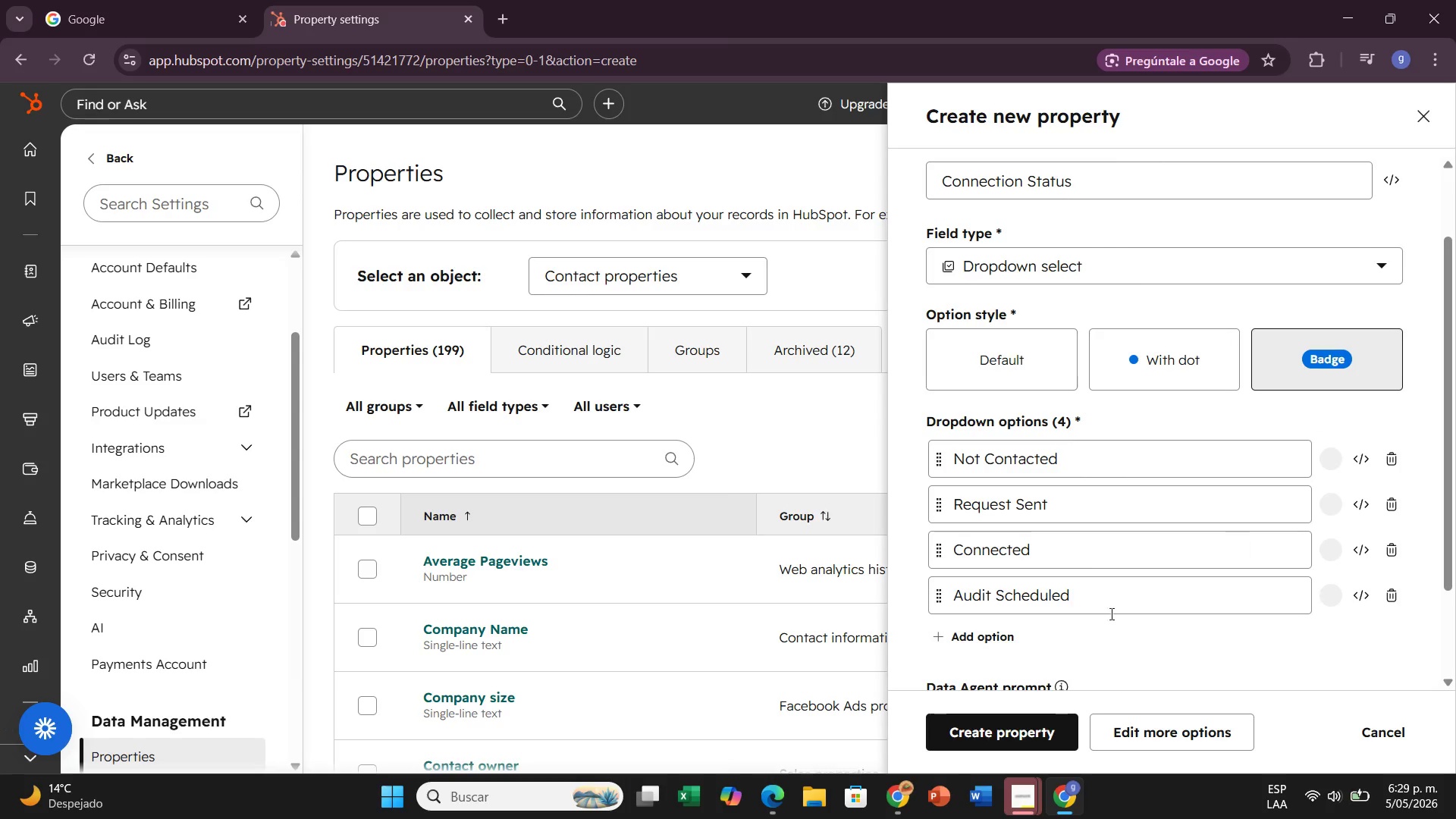 
scroll: coordinate [1013, 686], scroll_direction: down, amount: 1.0
 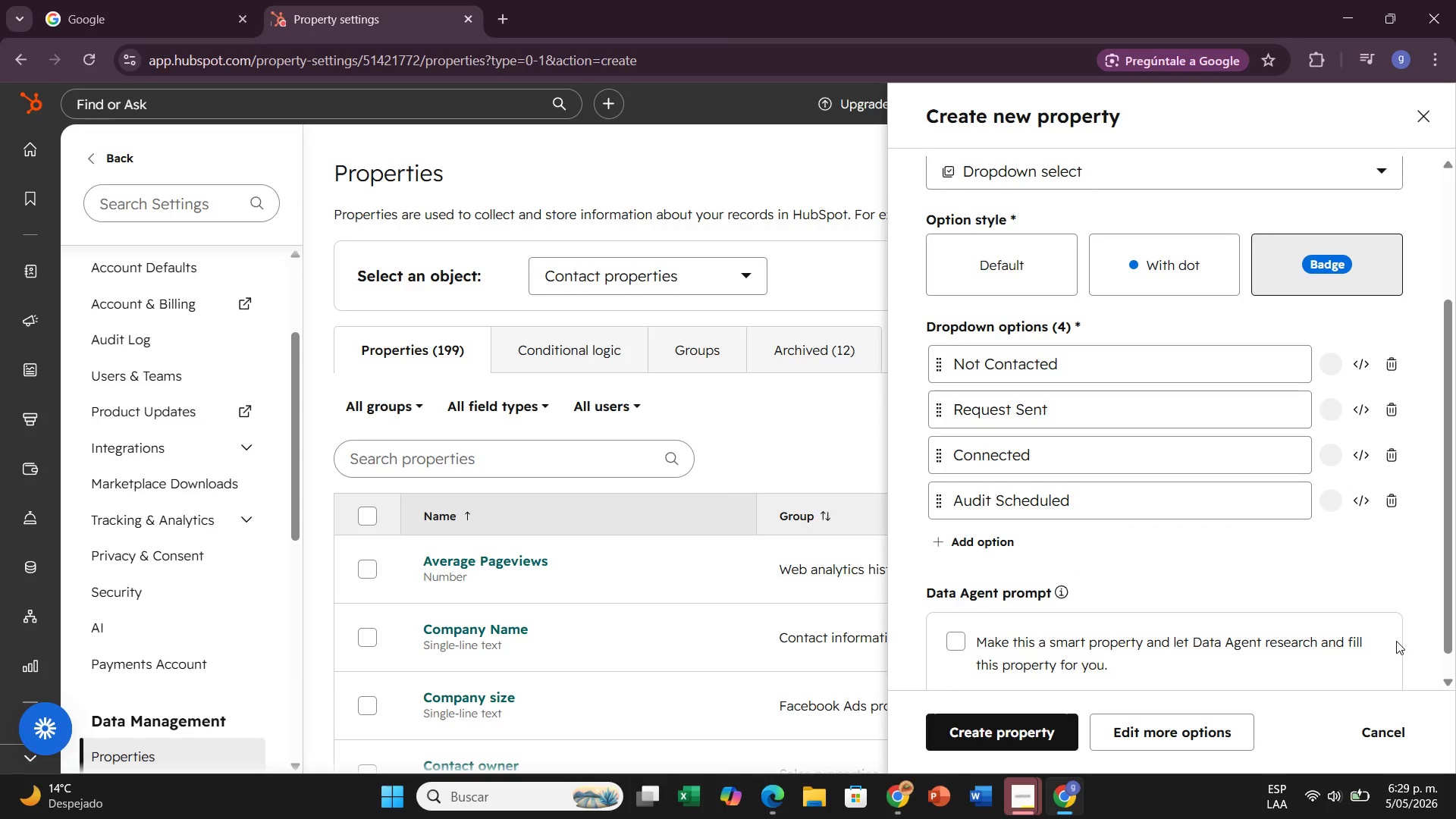 
left_click([949, 639])
 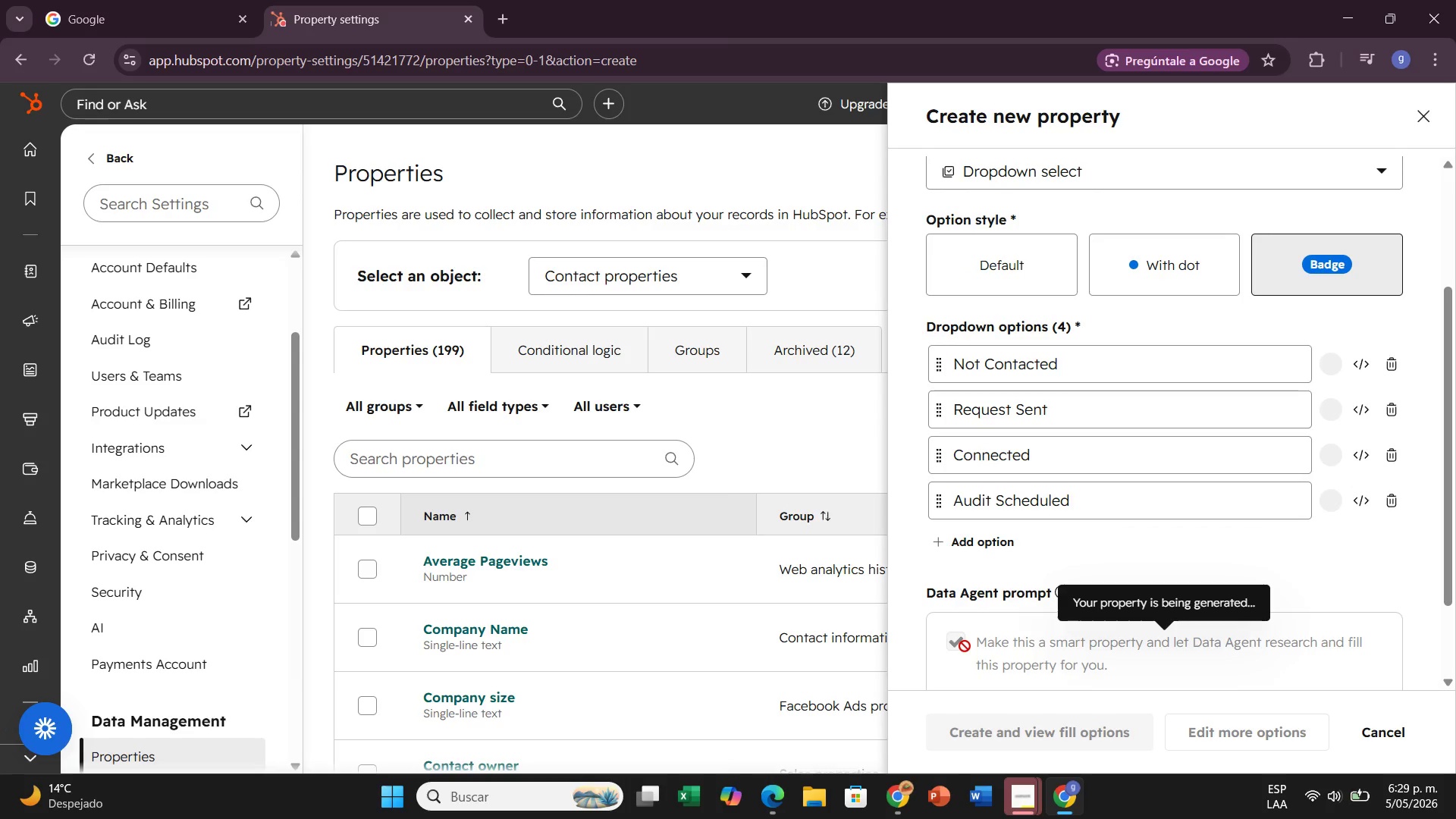 
left_click([965, 646])
 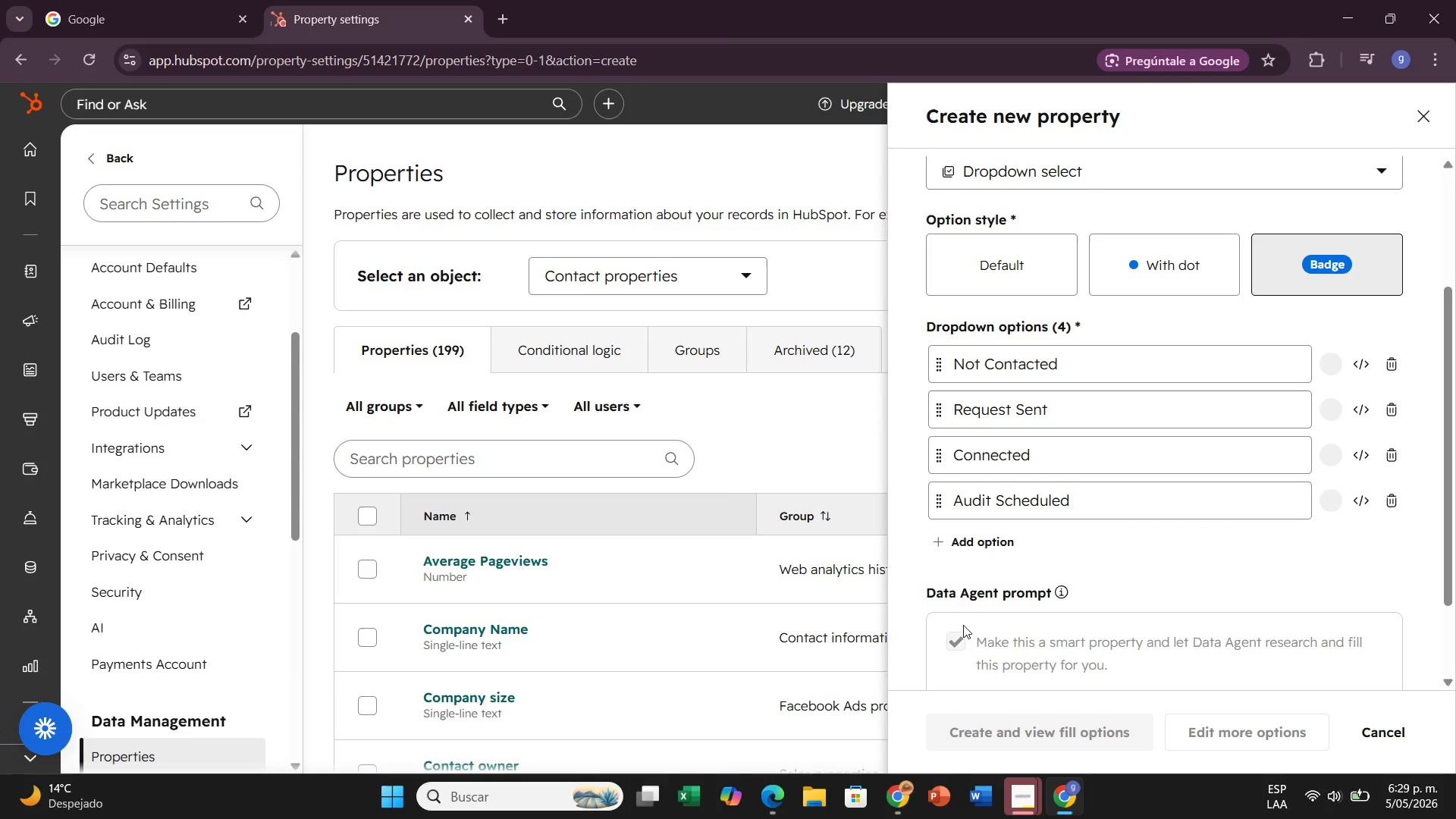 
mouse_move([972, 634])
 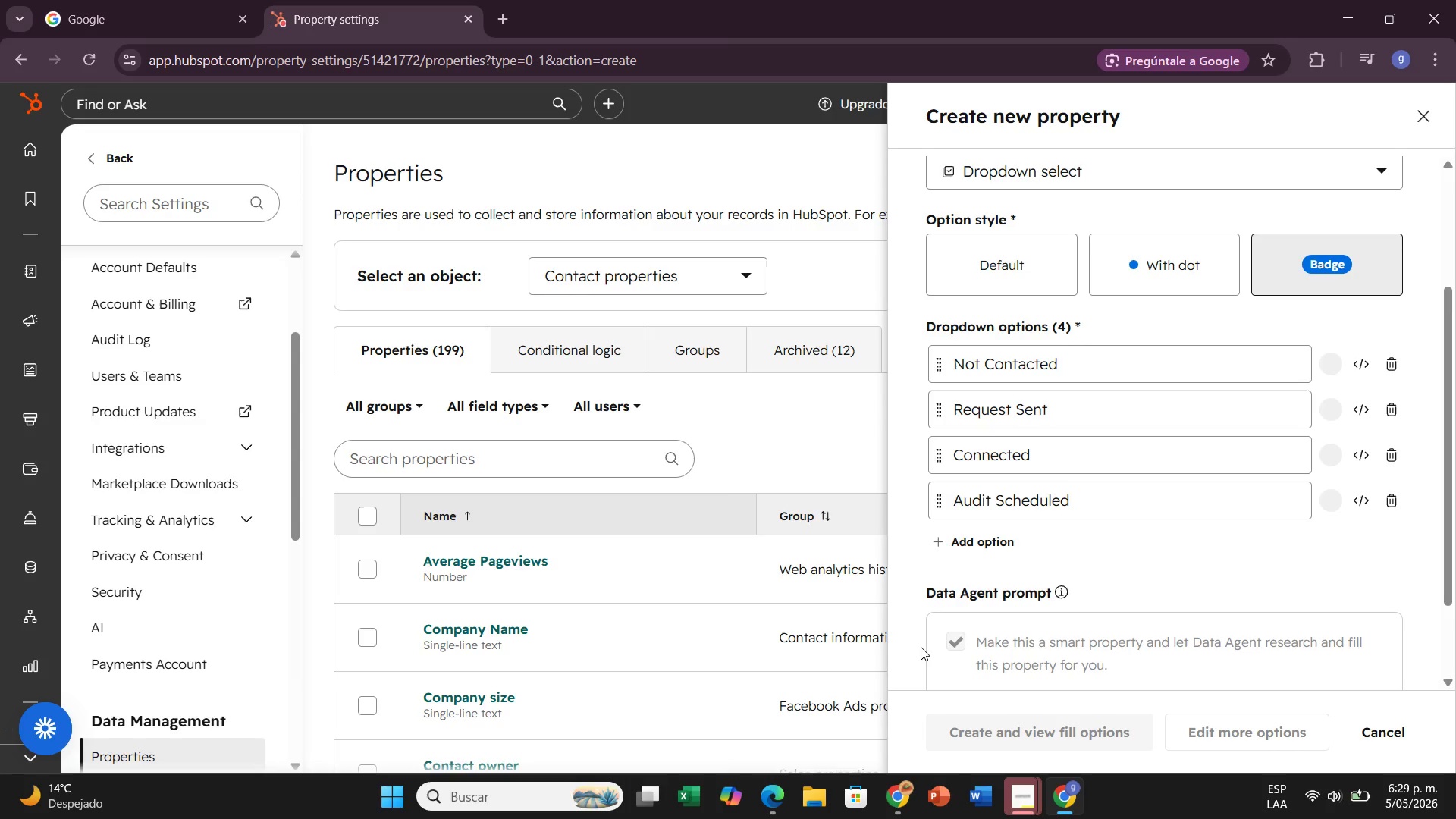 
left_click([955, 645])
 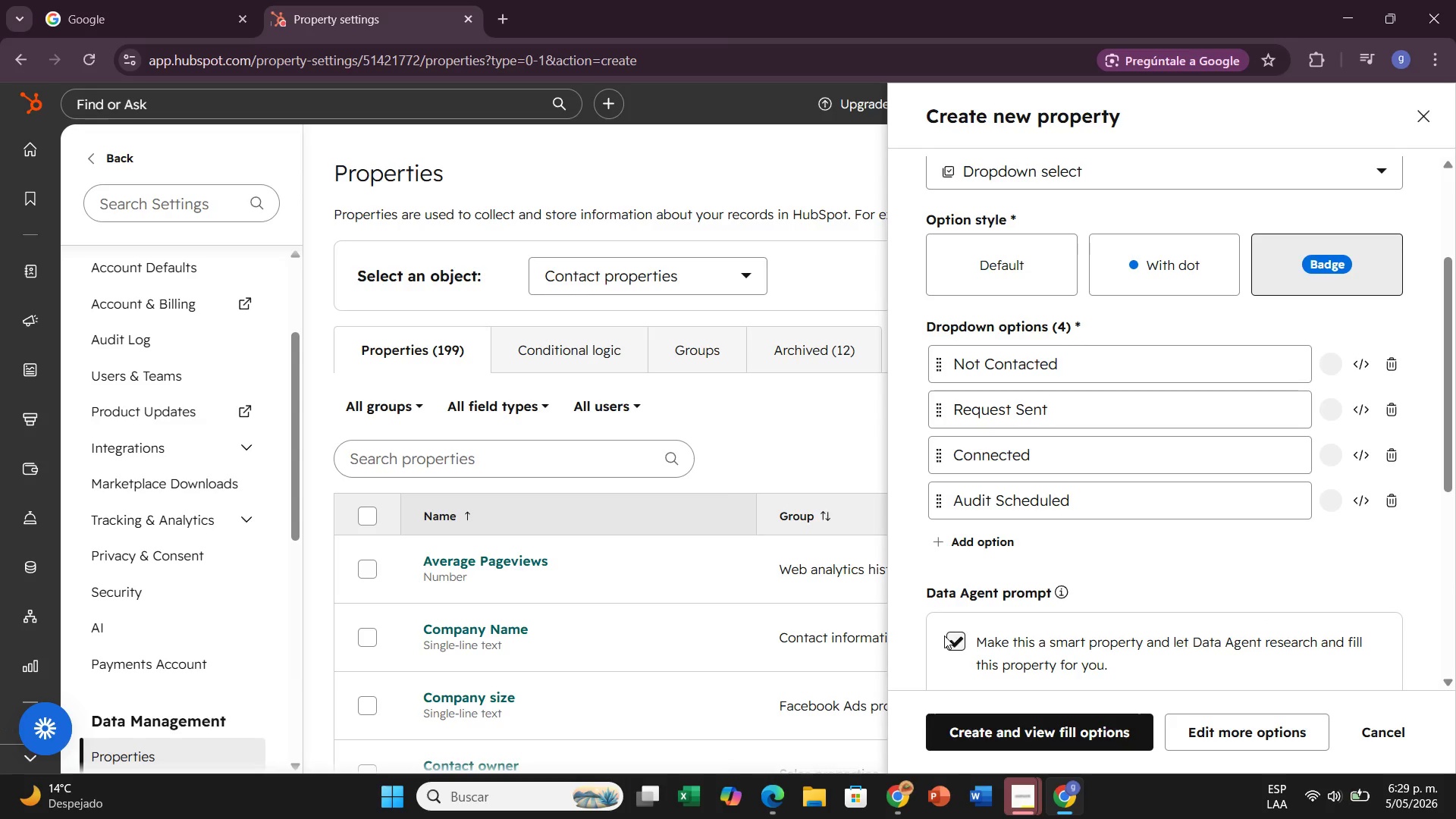 
left_click([951, 636])
 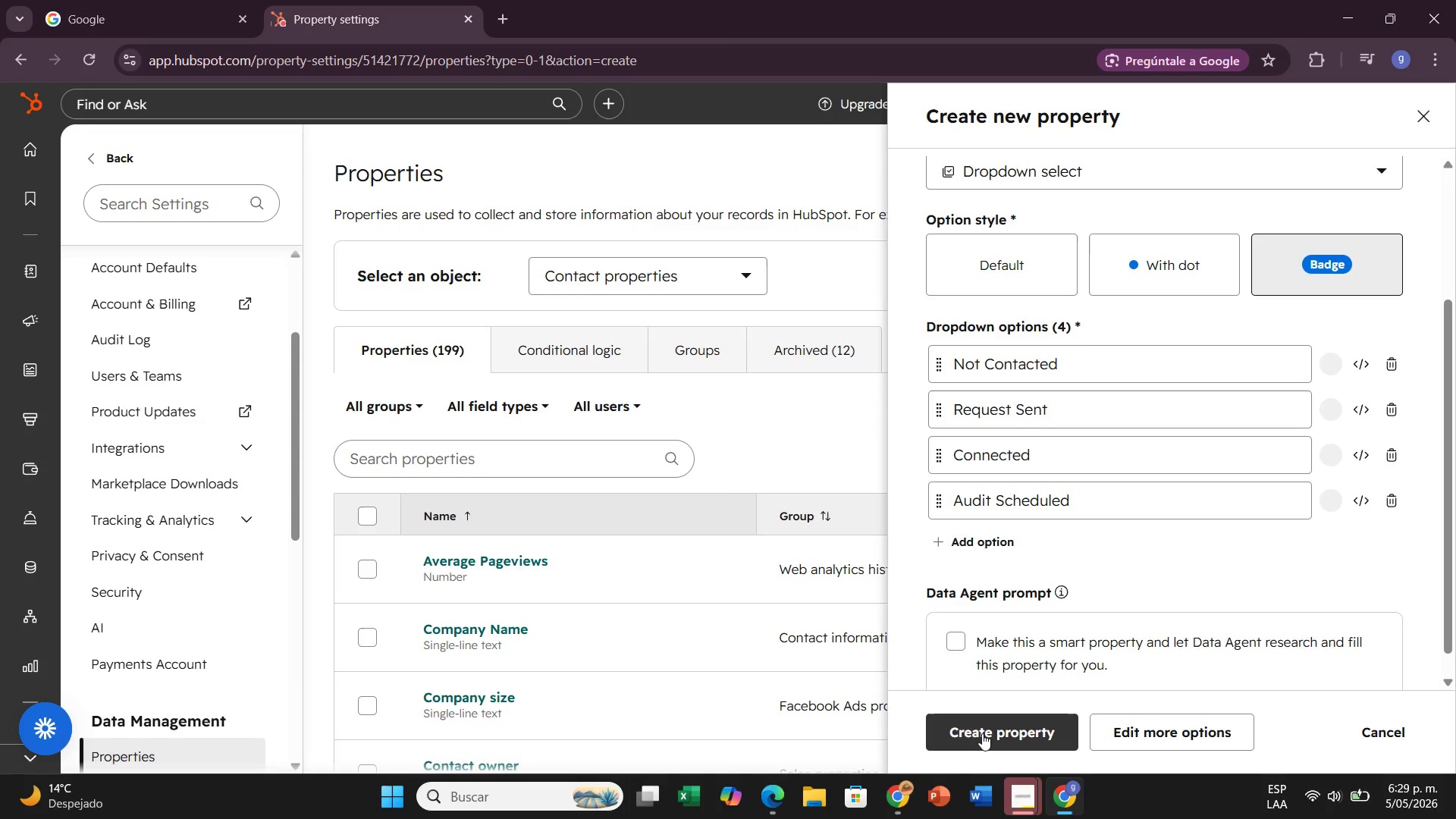 
left_click([982, 733])
 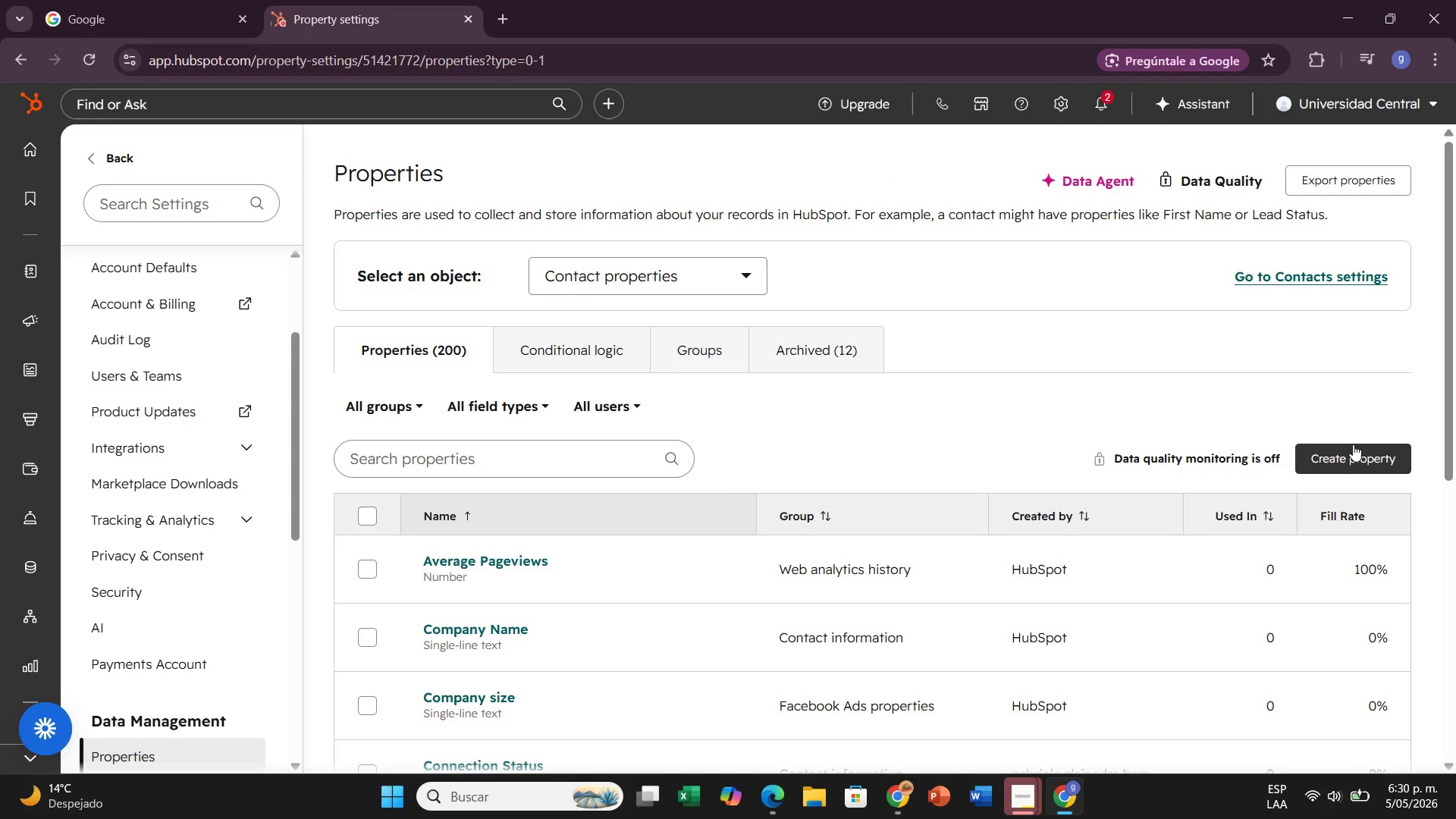 
wait(11.22)
 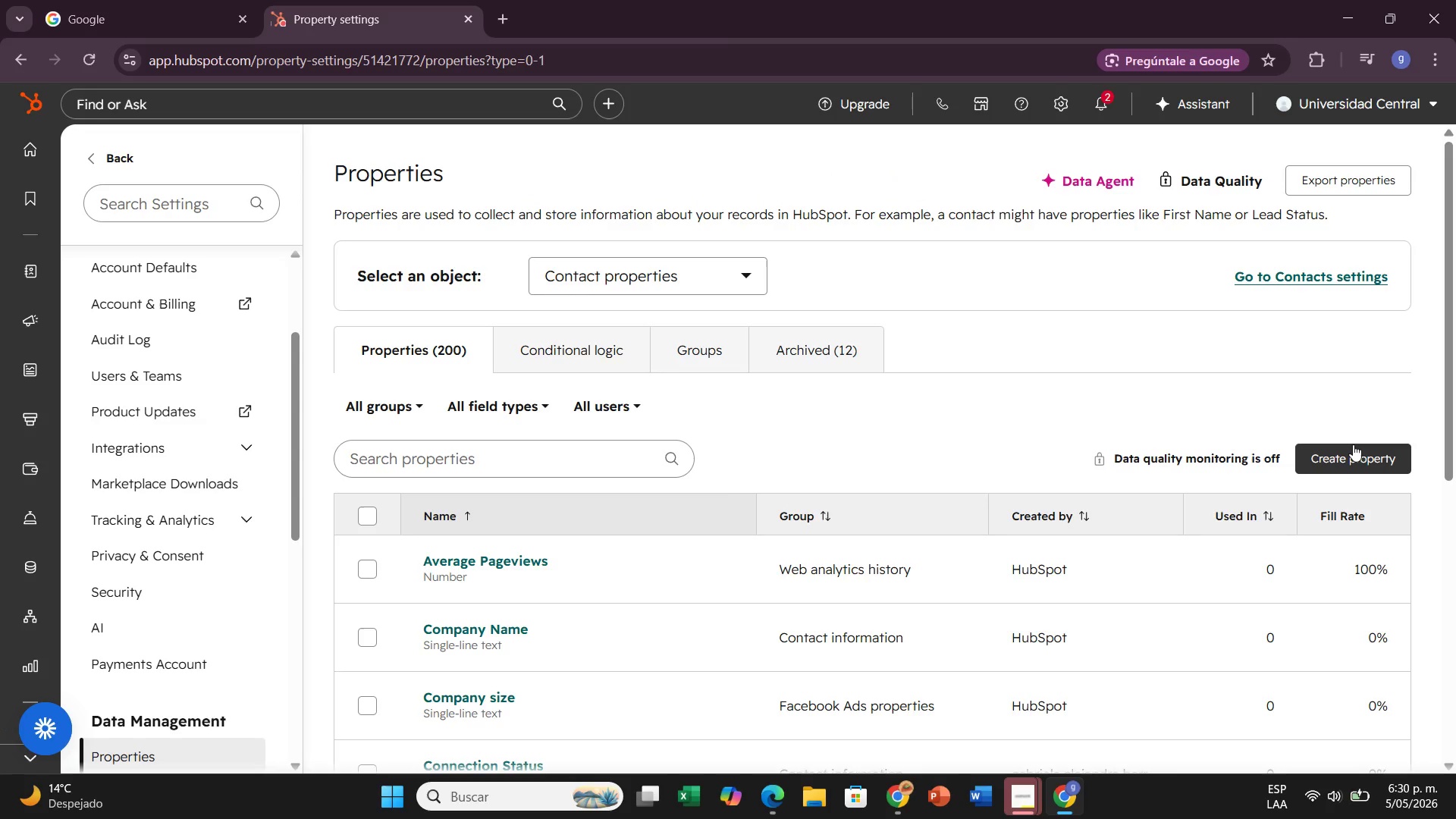 
left_click([1353, 444])
 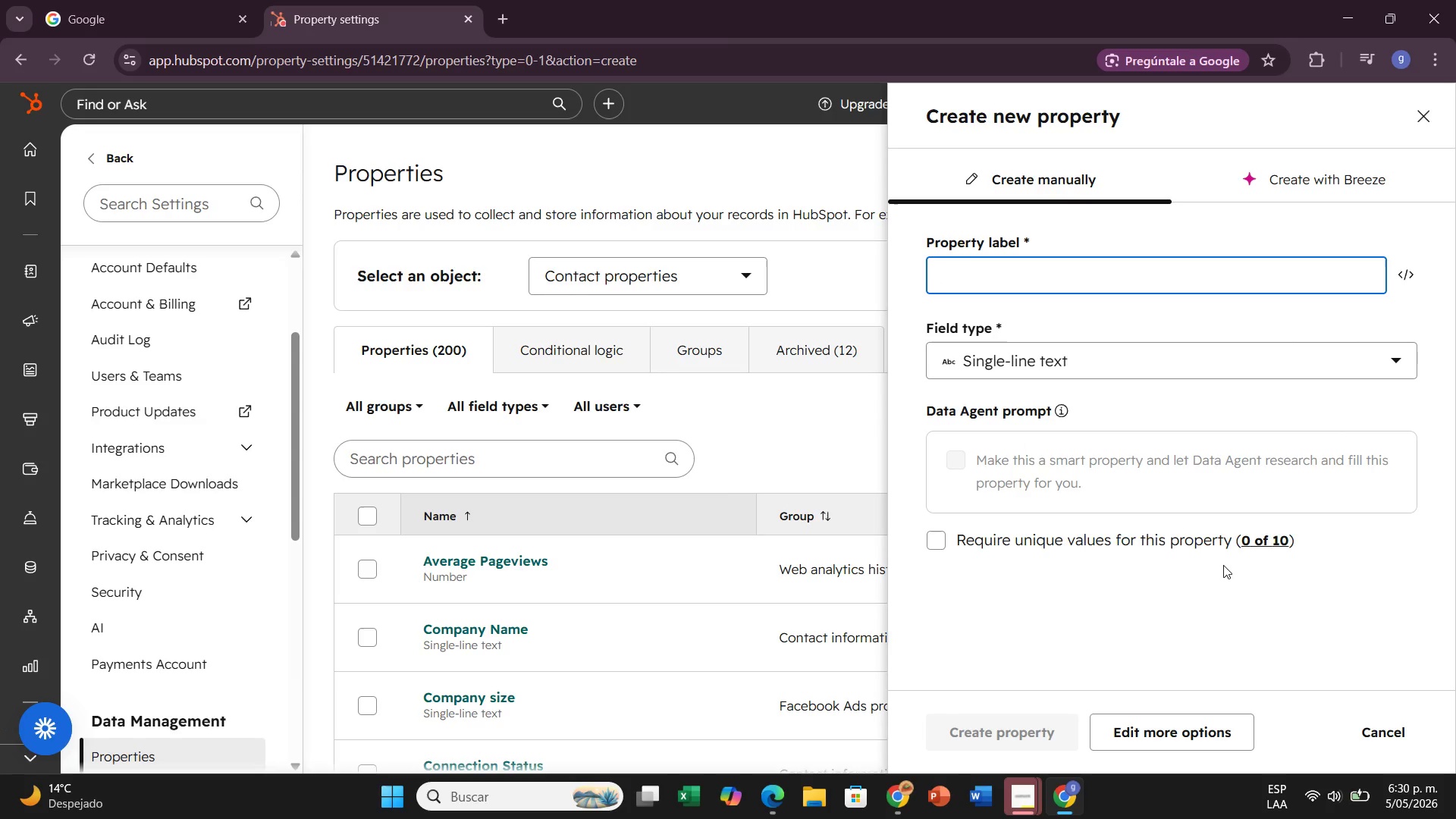 
wait(7.2)
 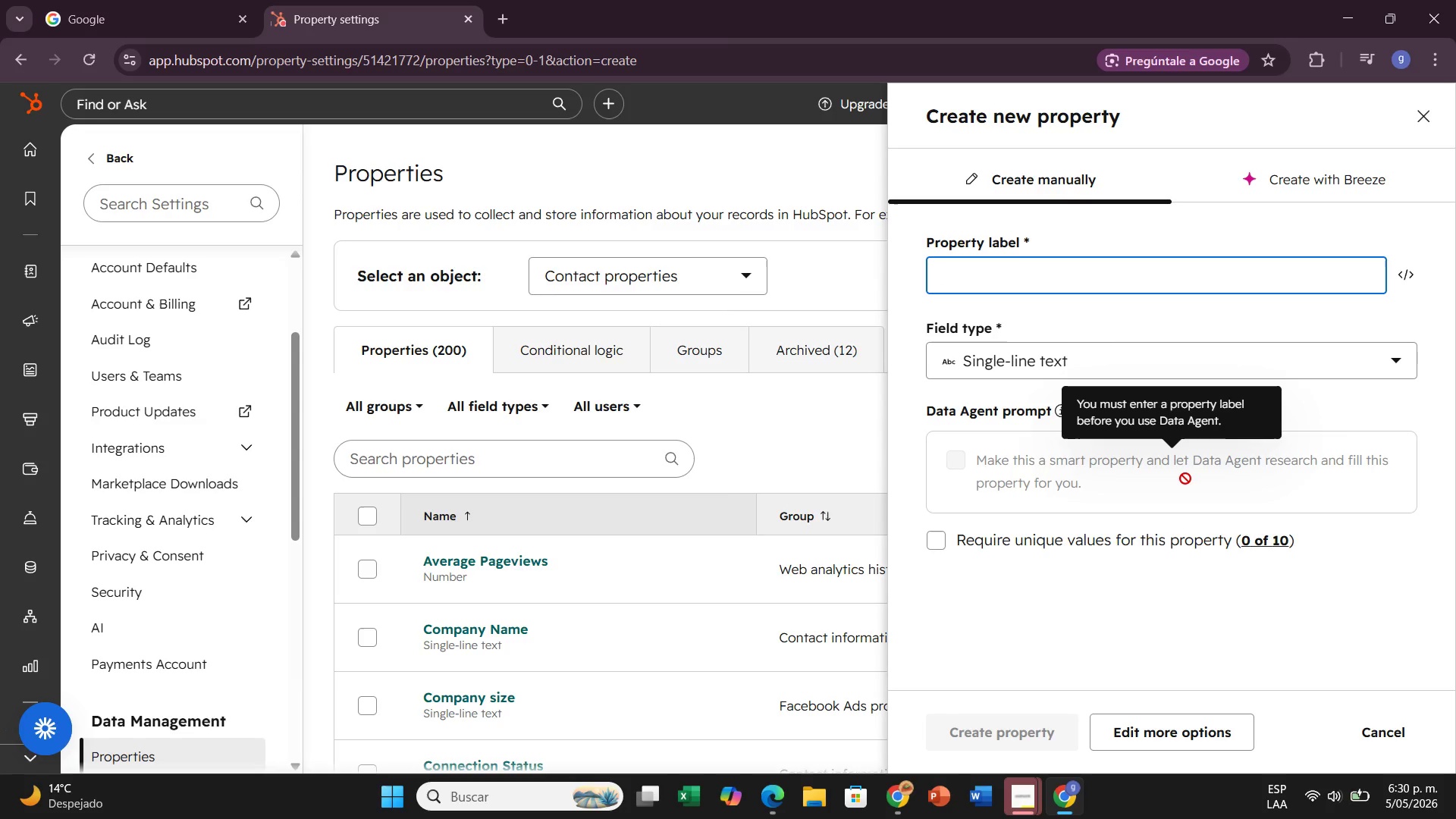 
left_click([369, 410])
 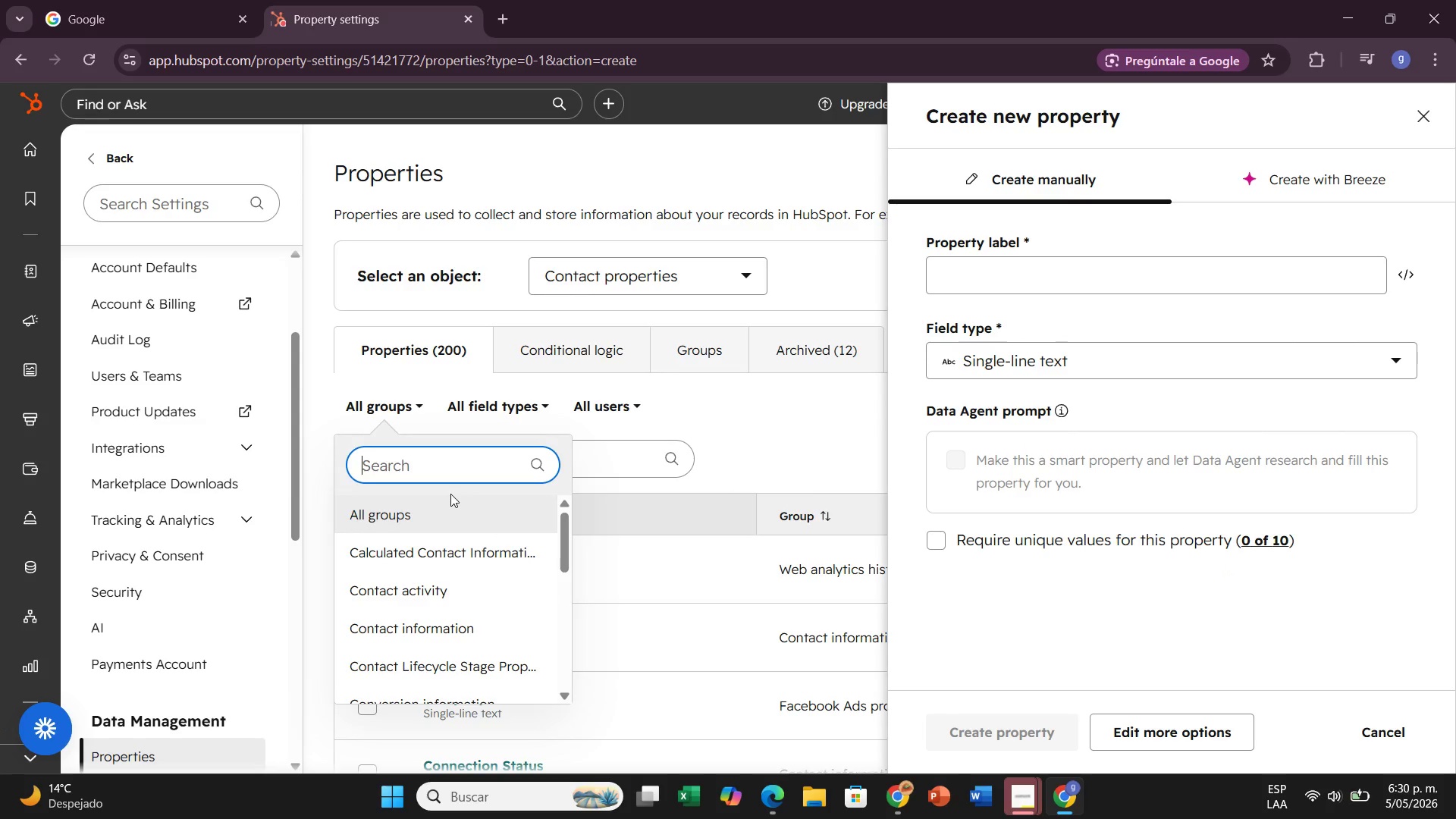 
wait(5.02)
 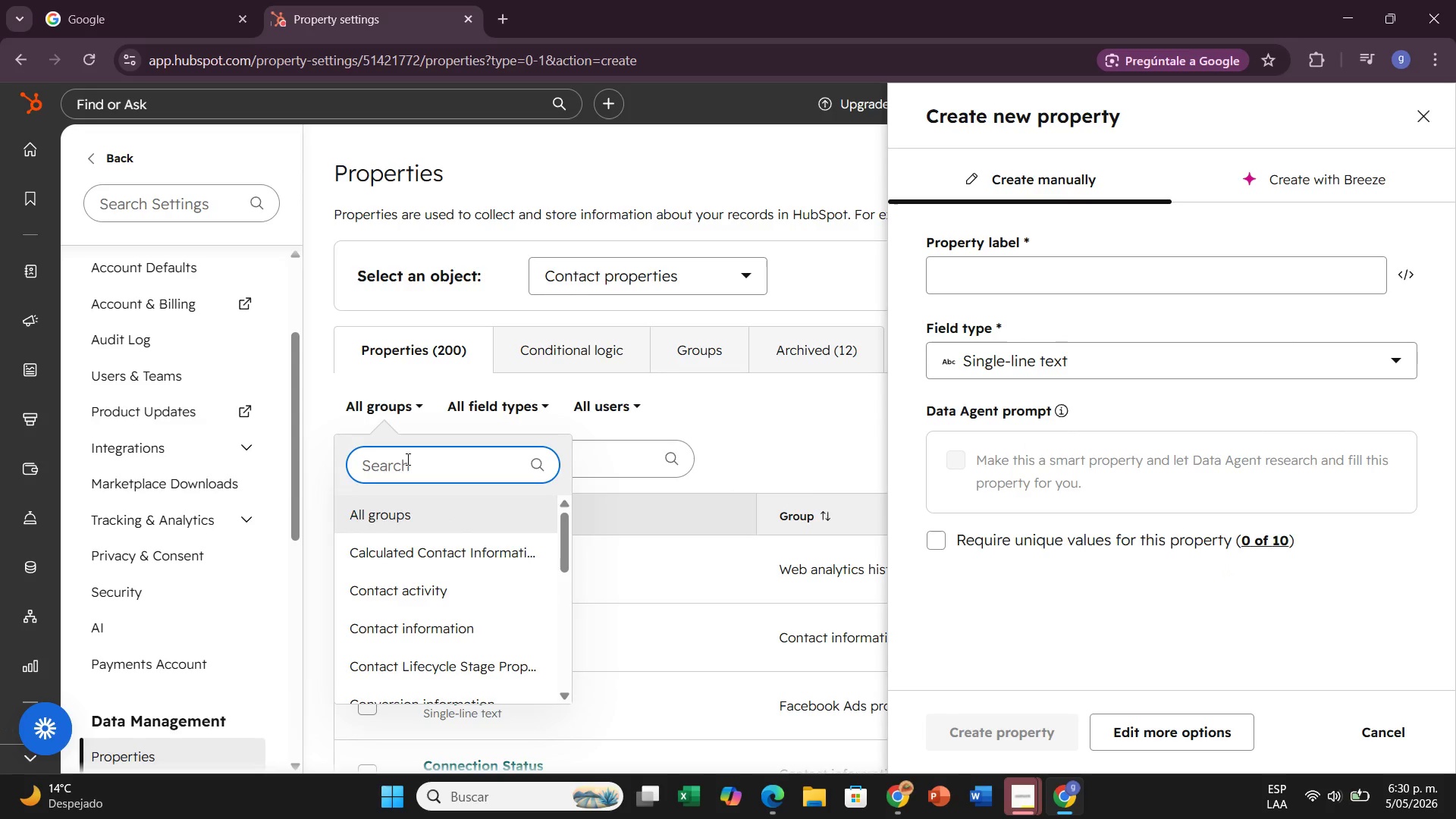 
type(li)
 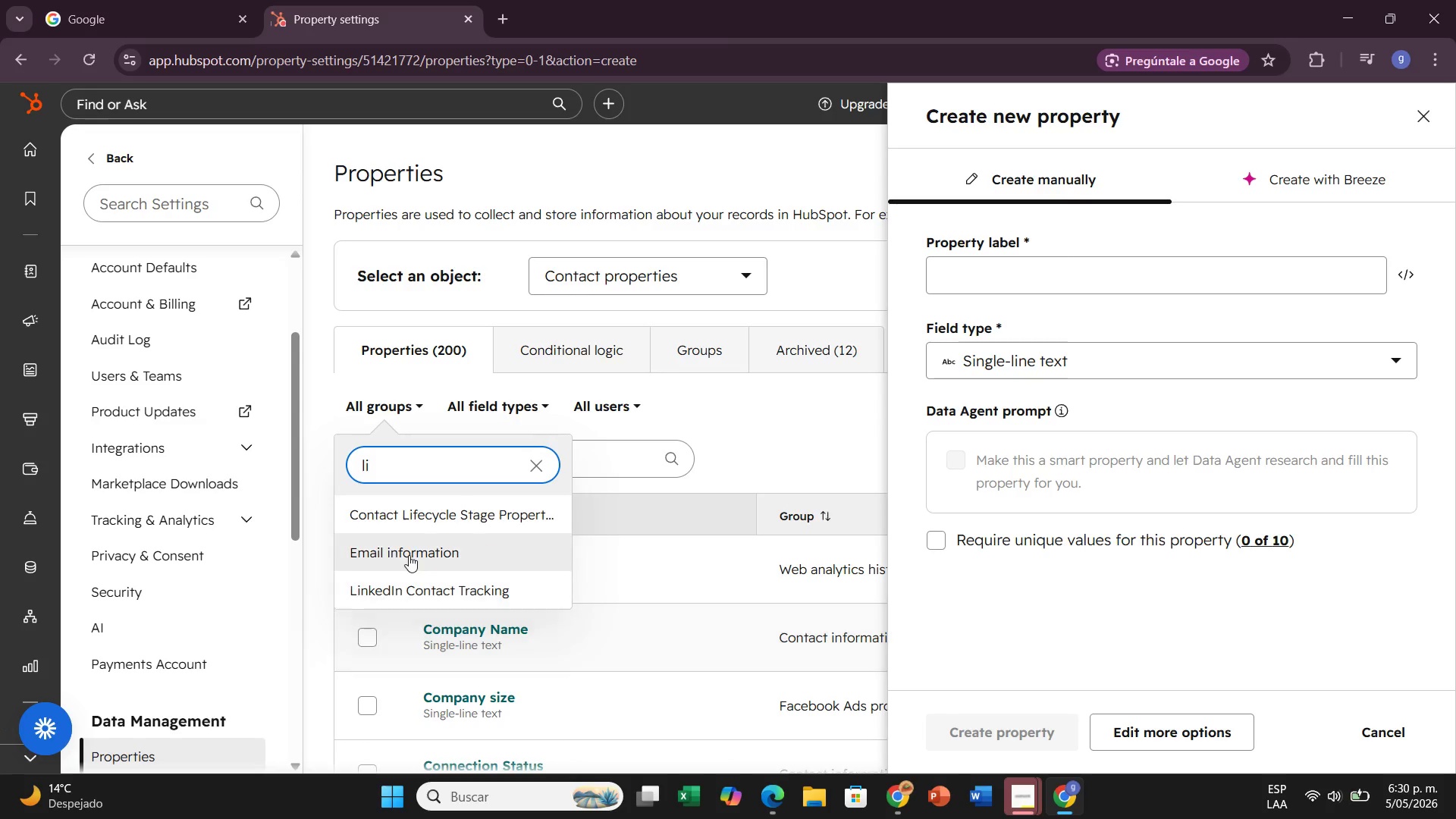 
left_click([403, 577])
 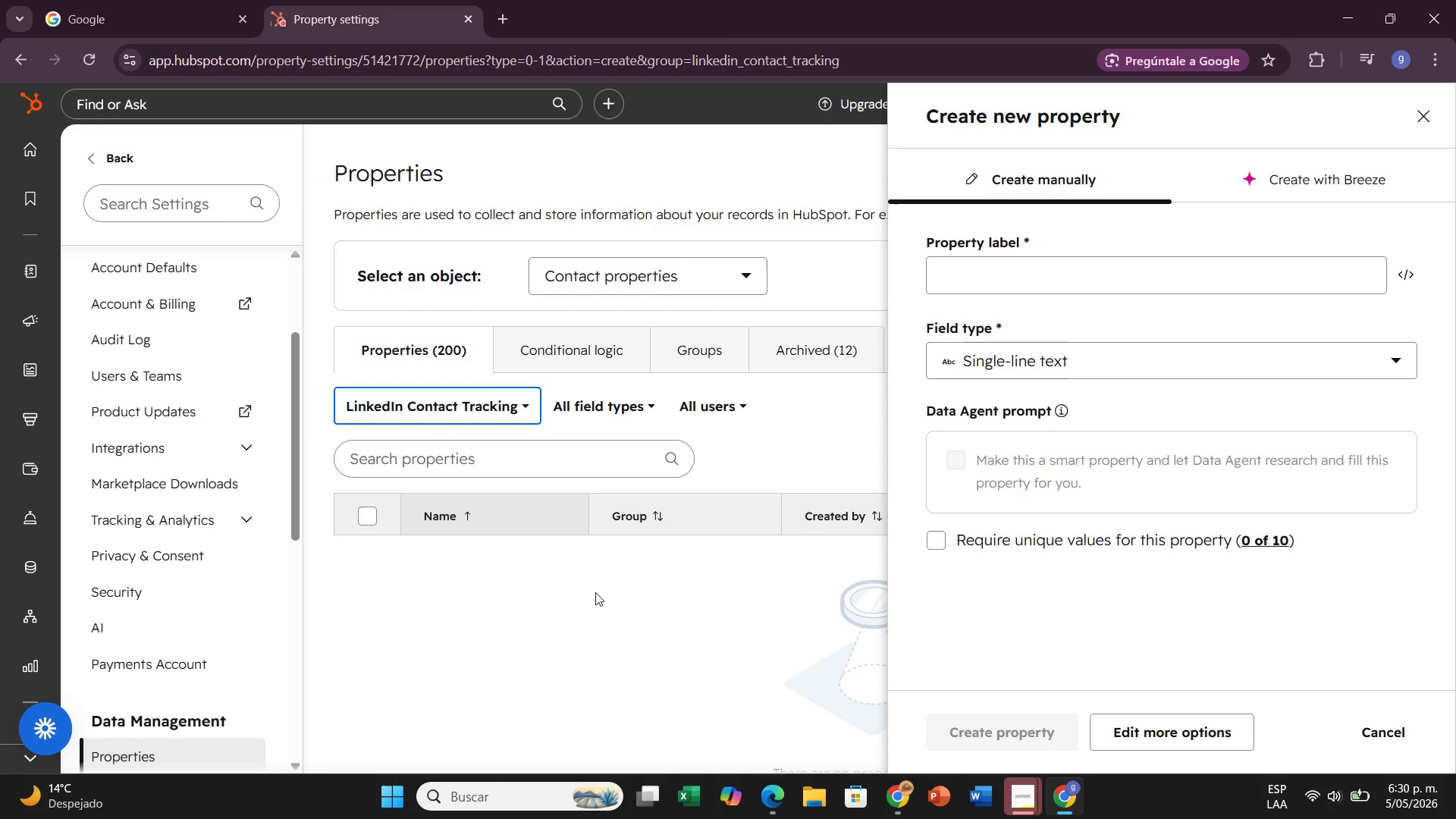 
scroll: coordinate [595, 592], scroll_direction: down, amount: 1.0
 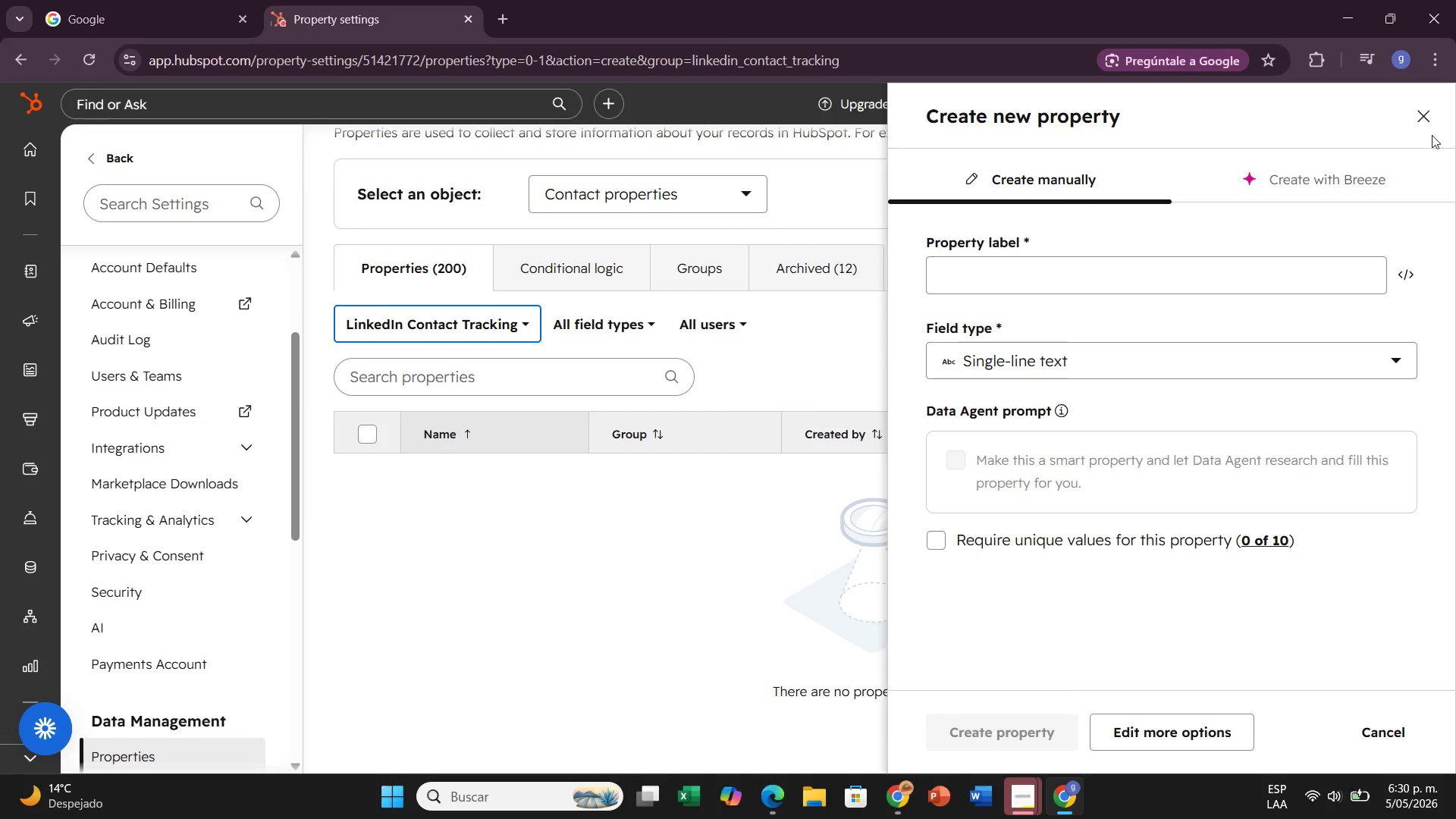 
left_click([1426, 113])
 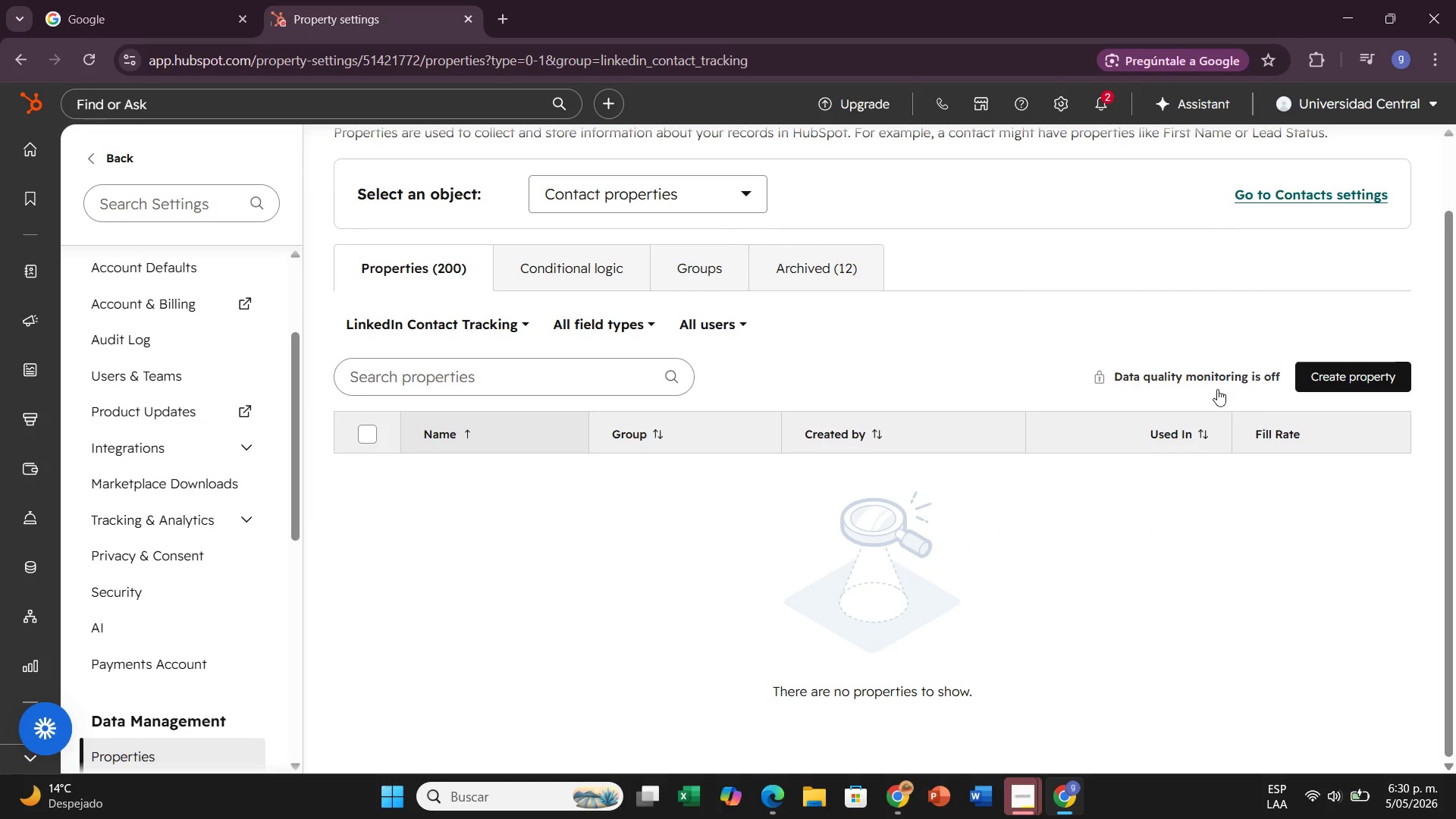 
left_click([1361, 384])
 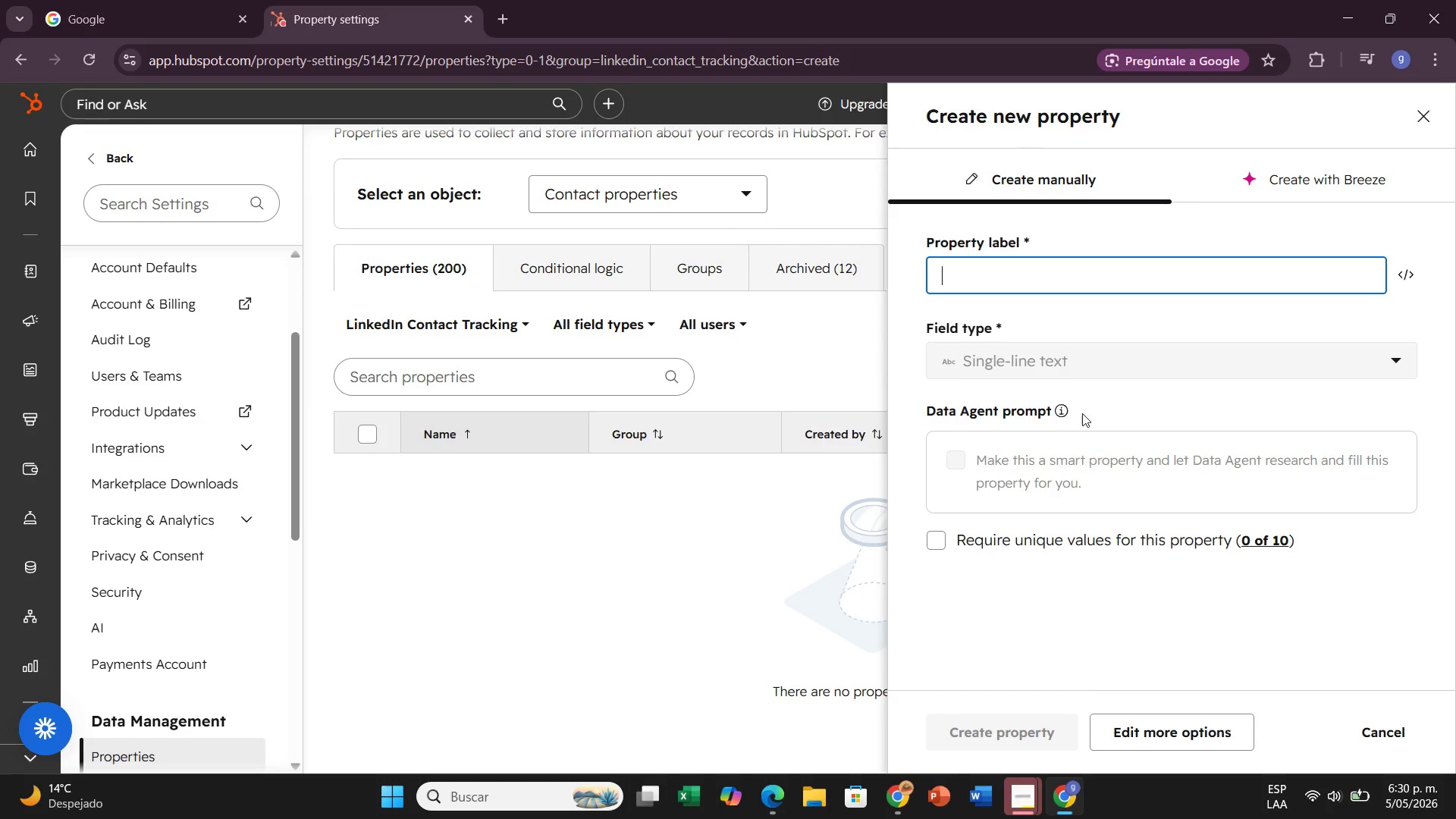 
mouse_move([965, 281])
 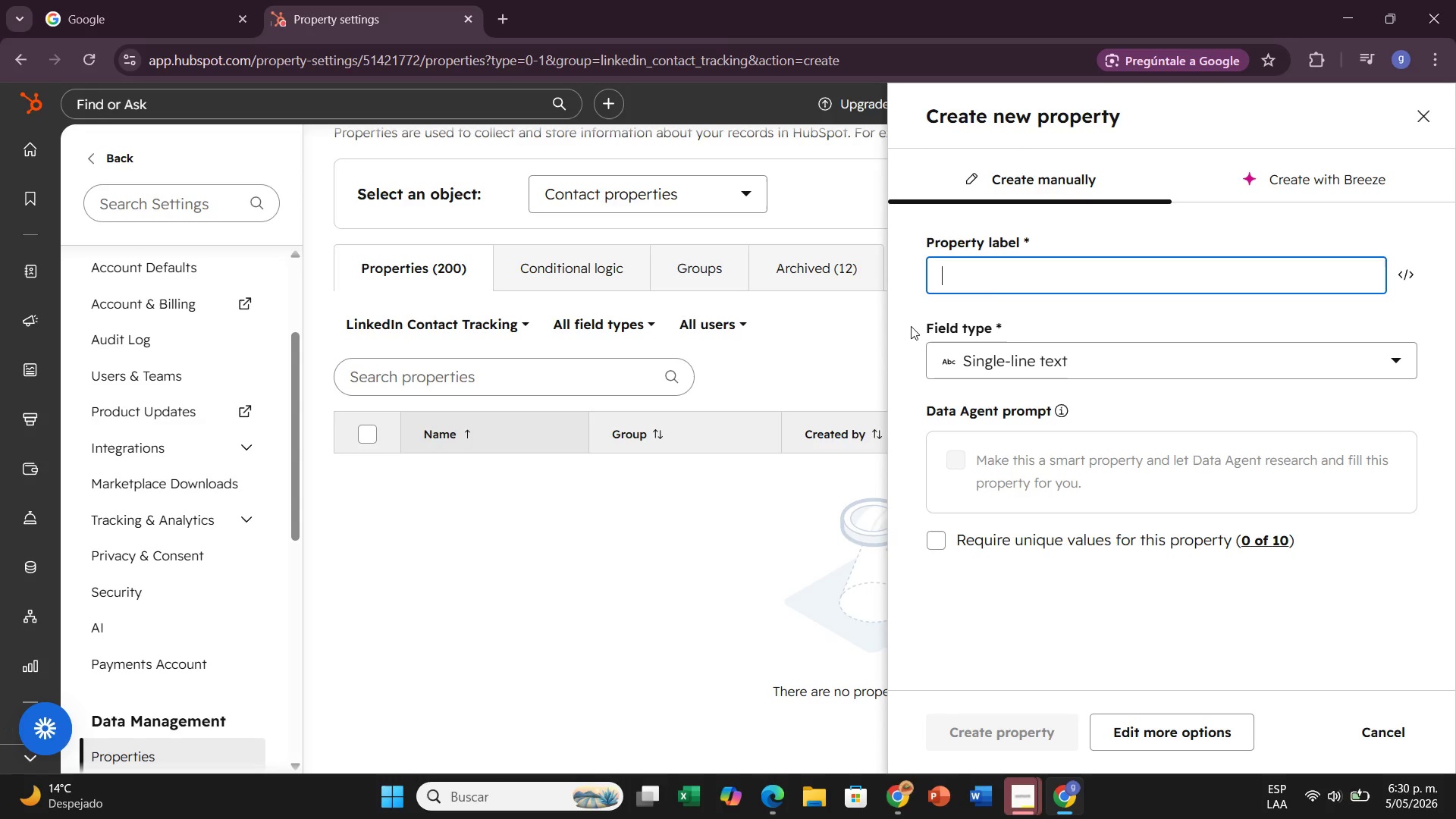 
wait(7.62)
 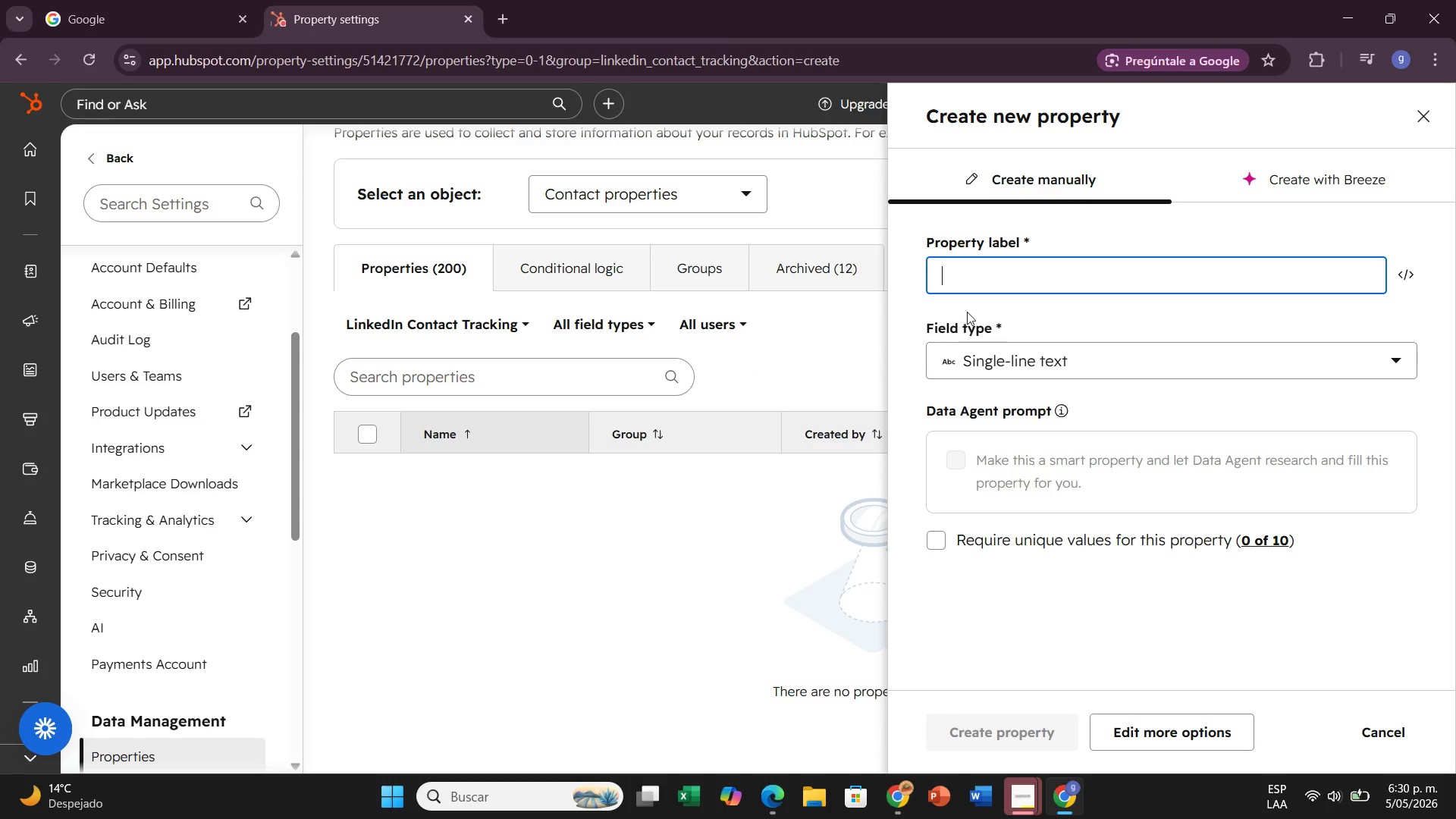 
left_click([1422, 111])
 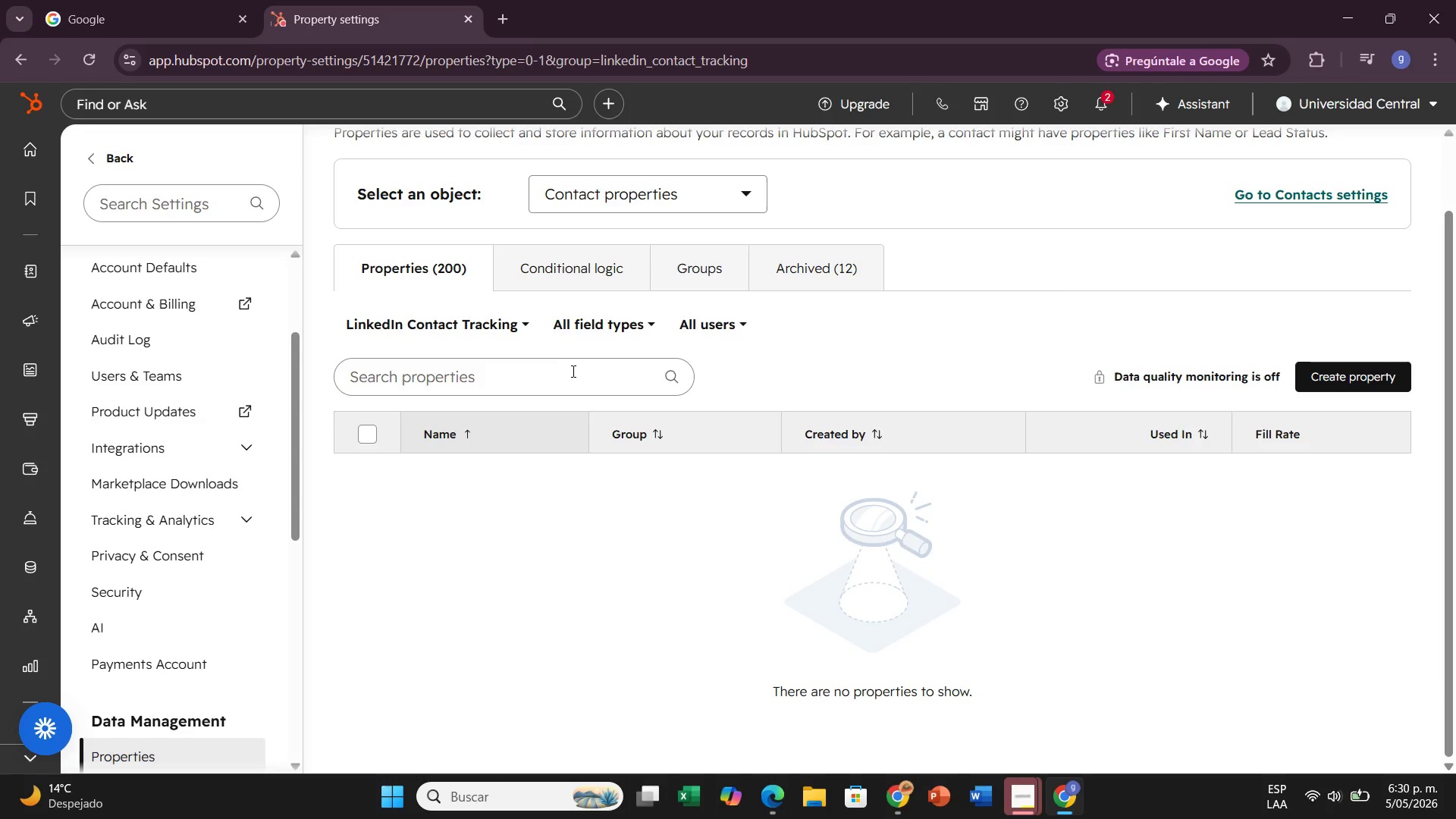 
left_click([573, 375])
 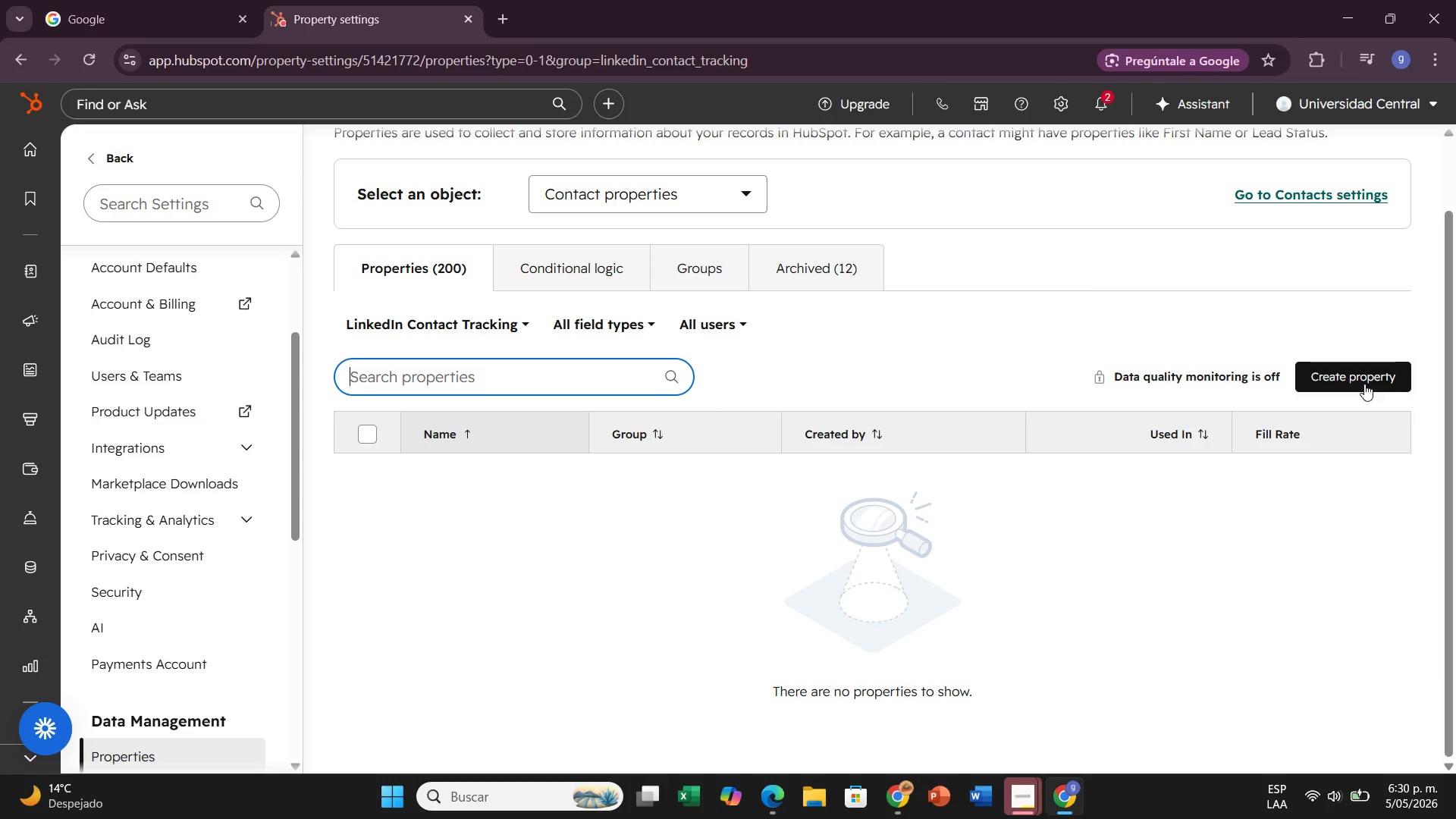 
left_click([1386, 379])
 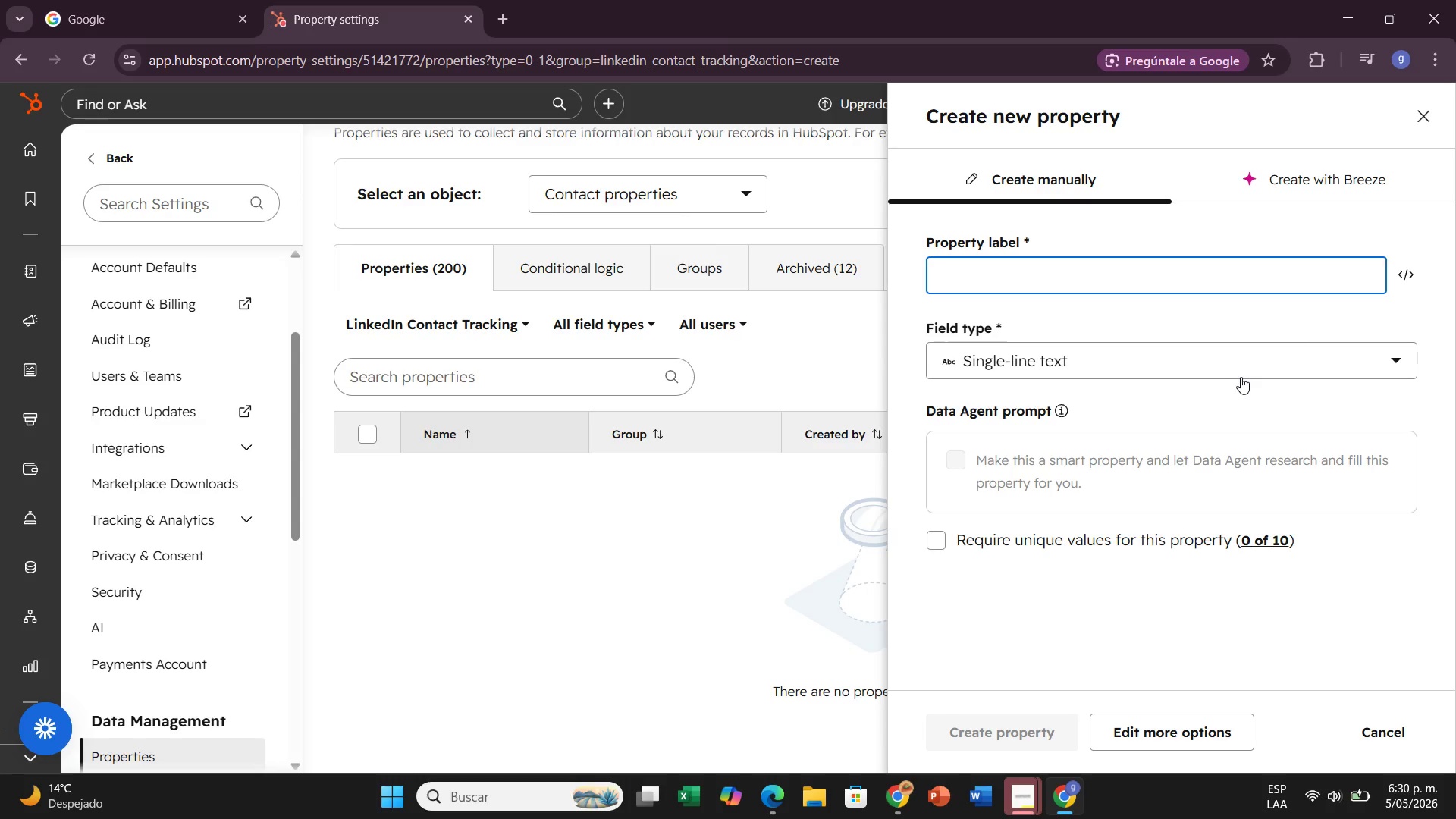 
type(Connection Status)
 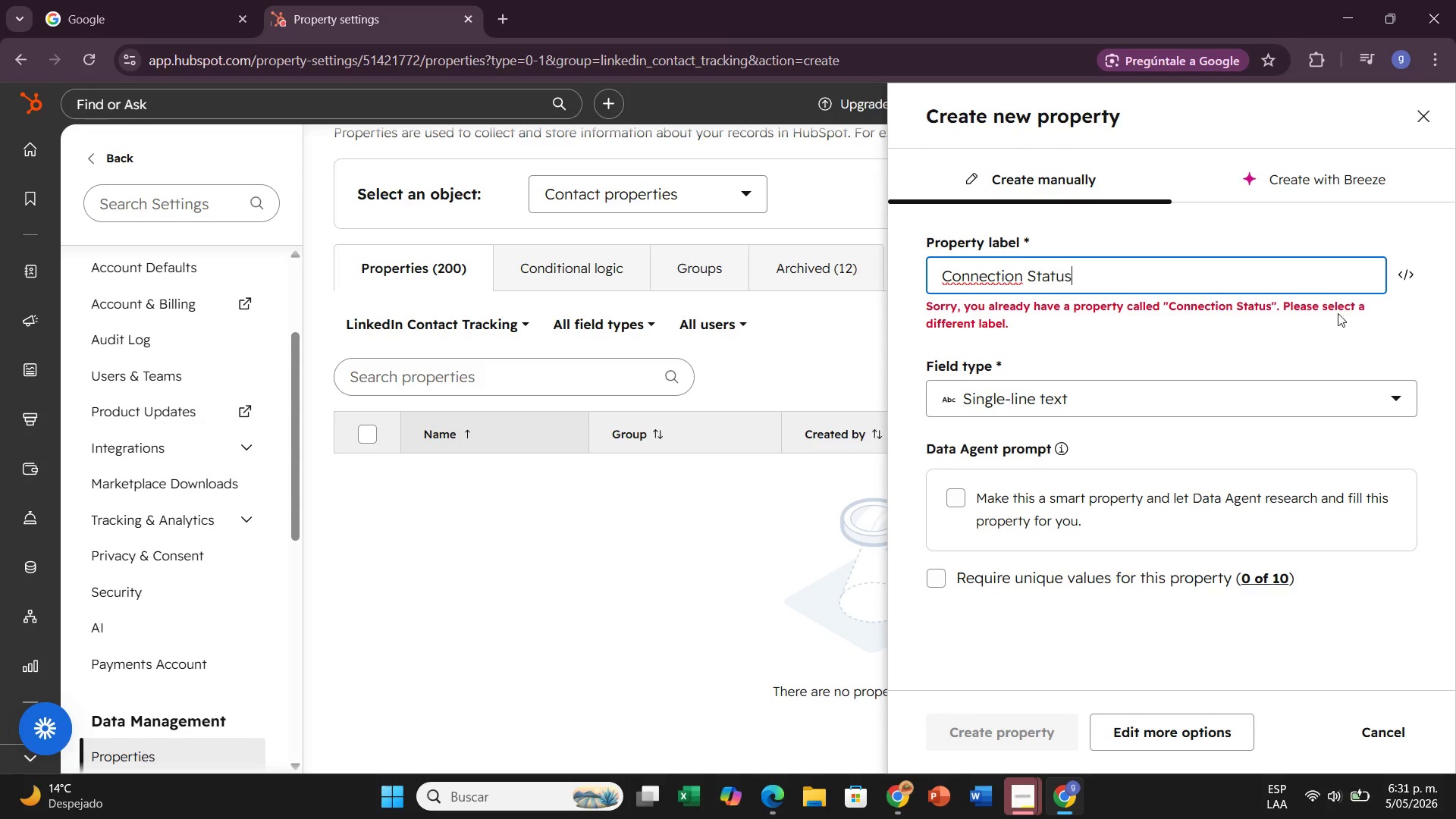 
left_click([1432, 121])
 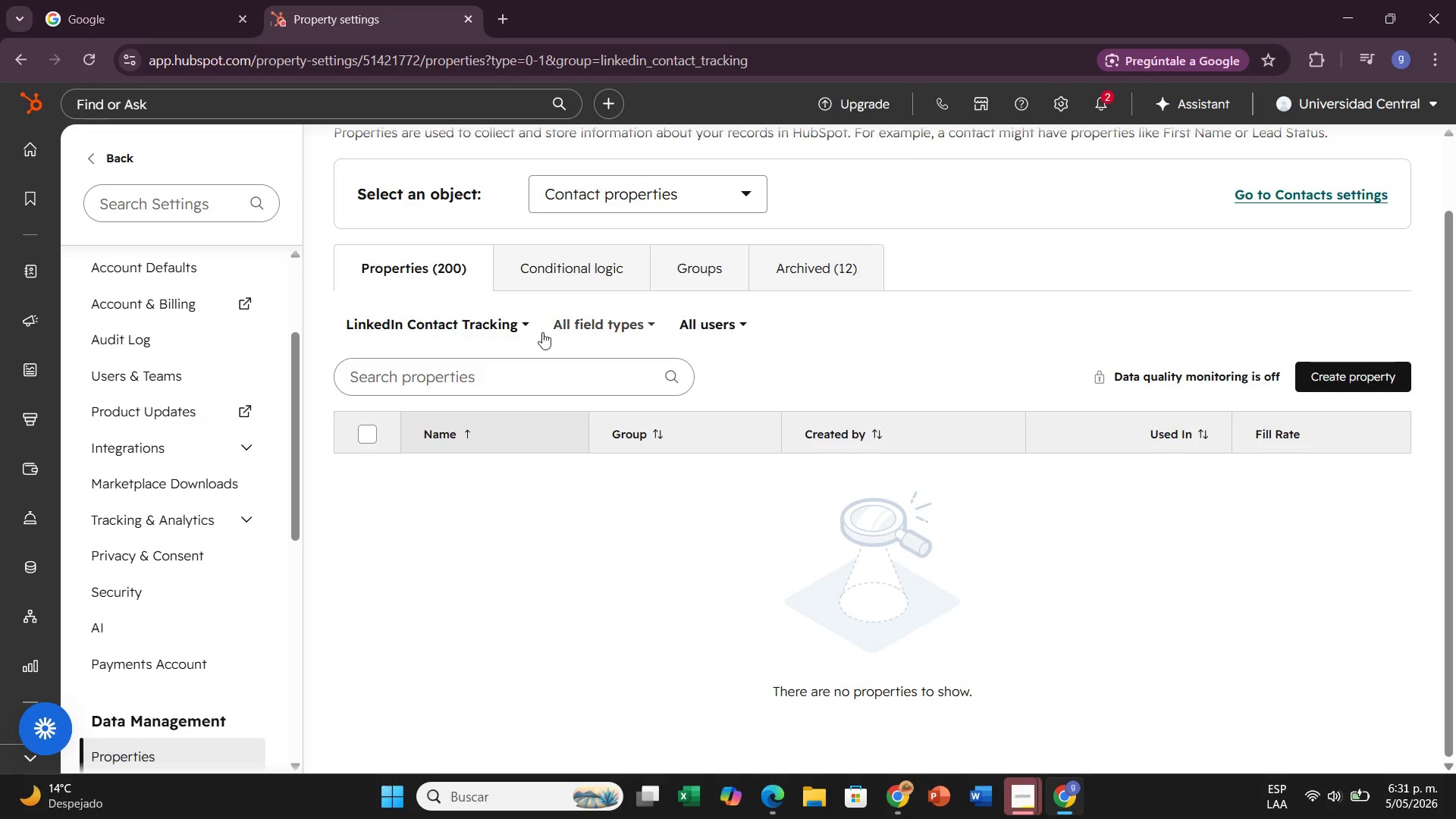 
left_click([436, 331])
 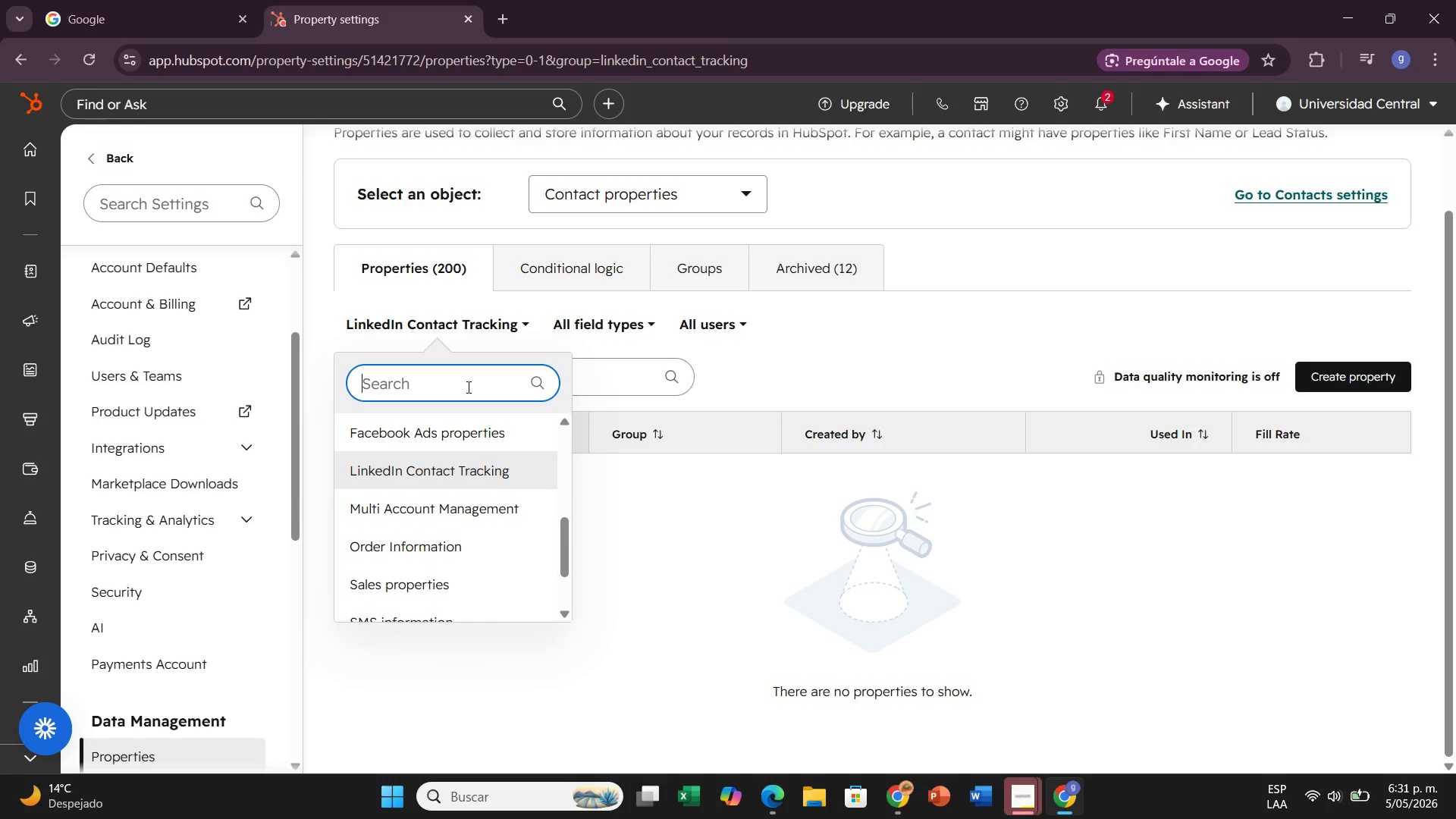 
left_click([670, 466])
 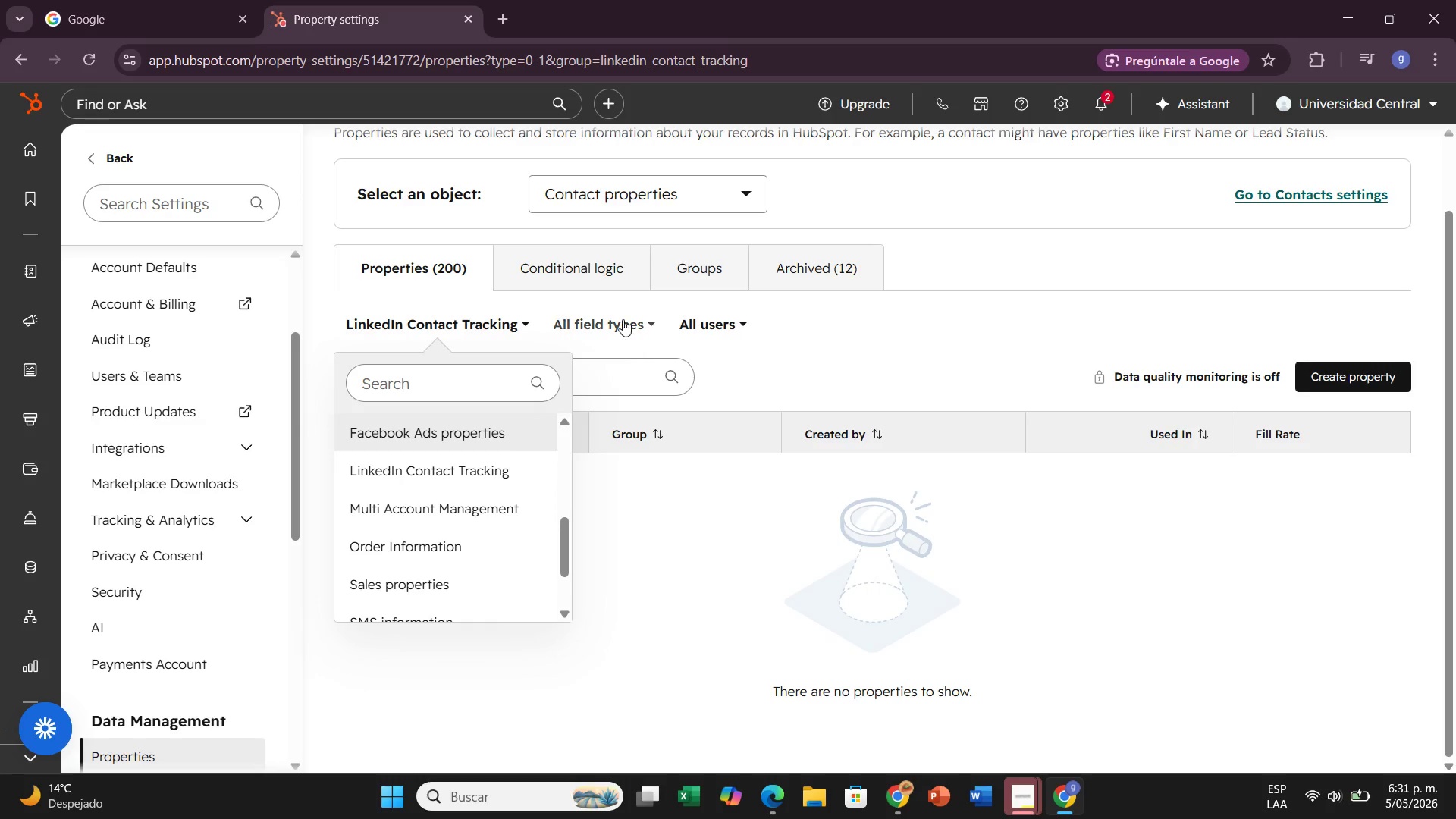 
left_click([623, 319])
 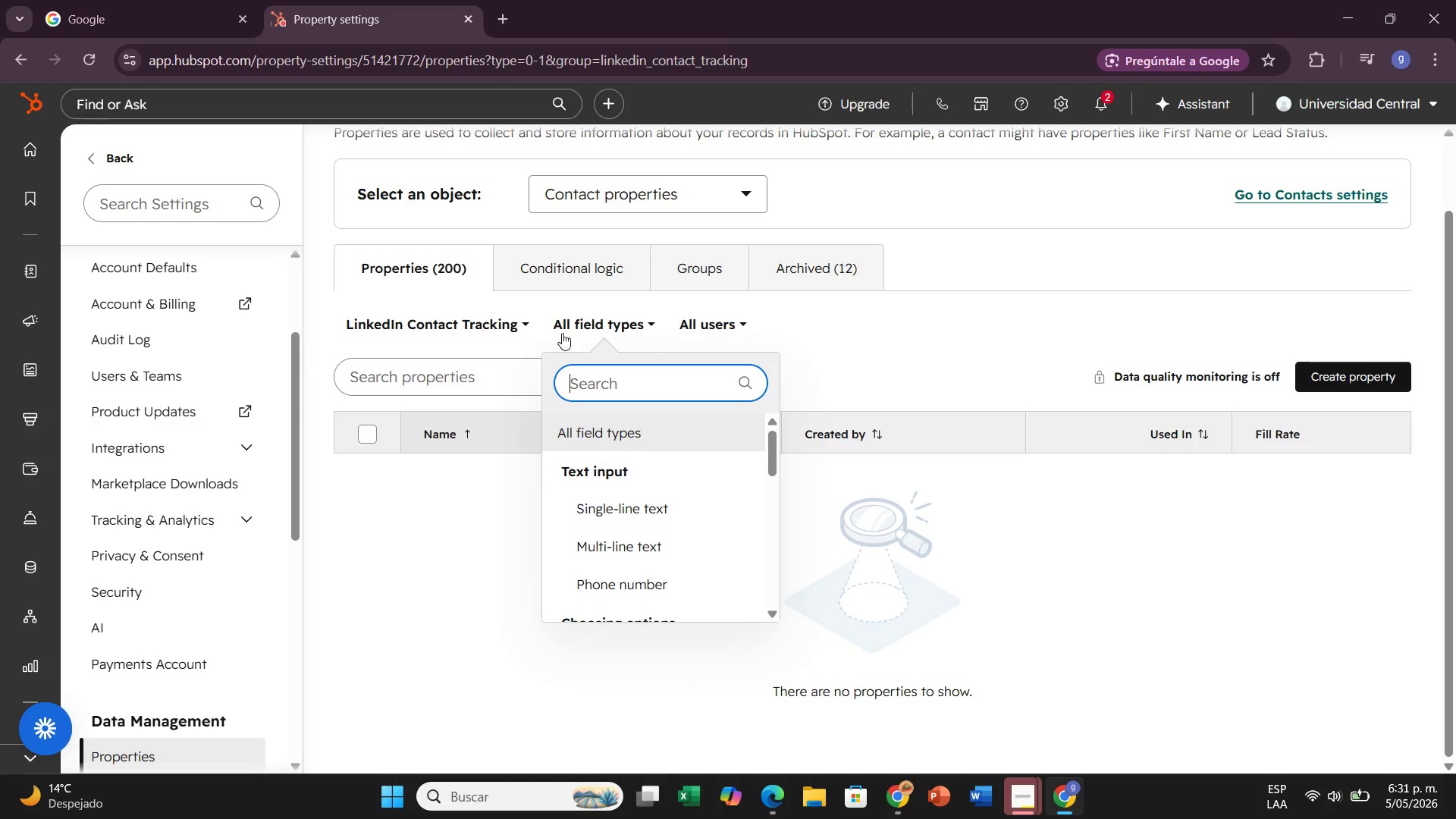 
left_click([499, 311])
 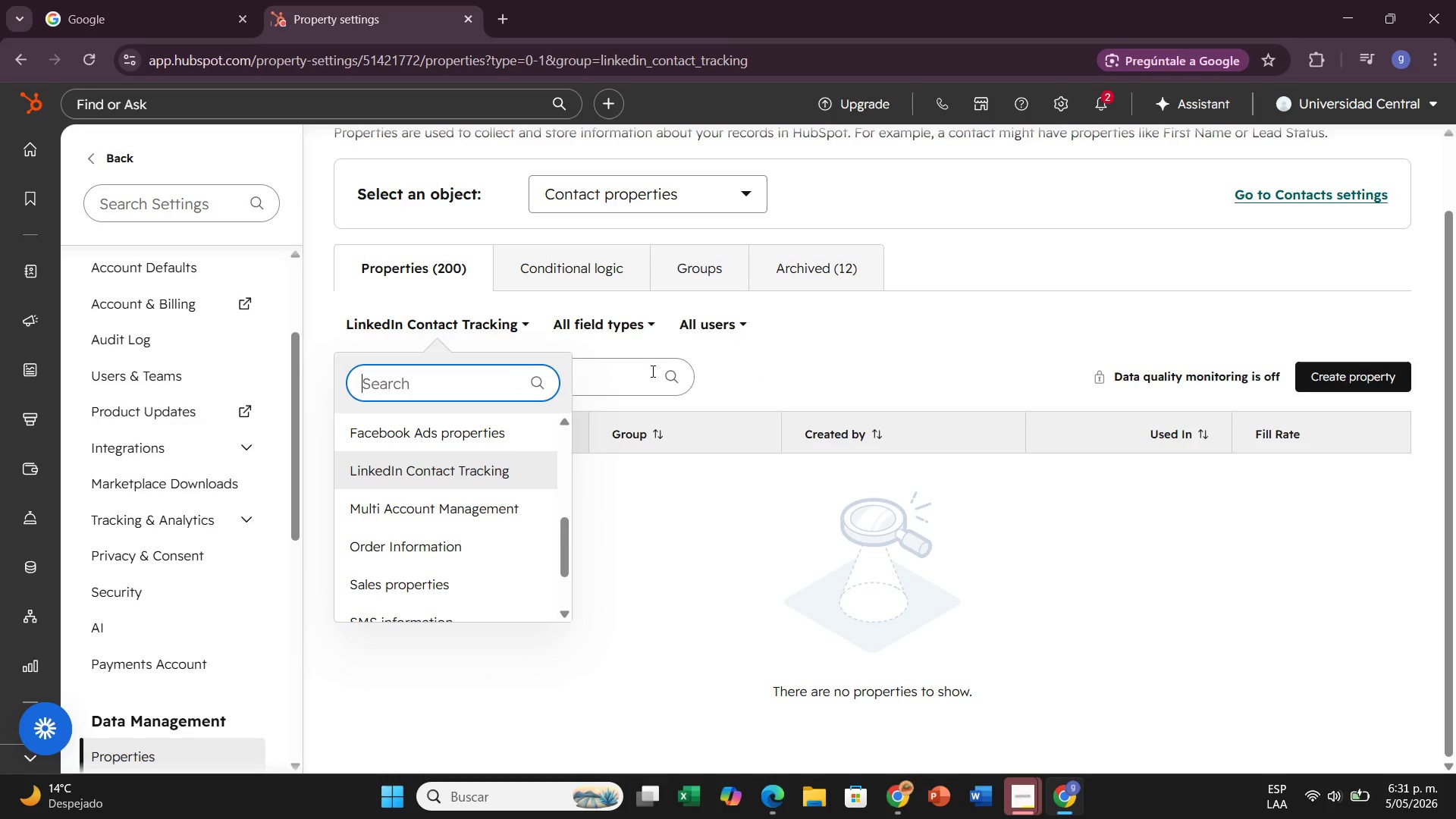 
left_click([710, 385])
 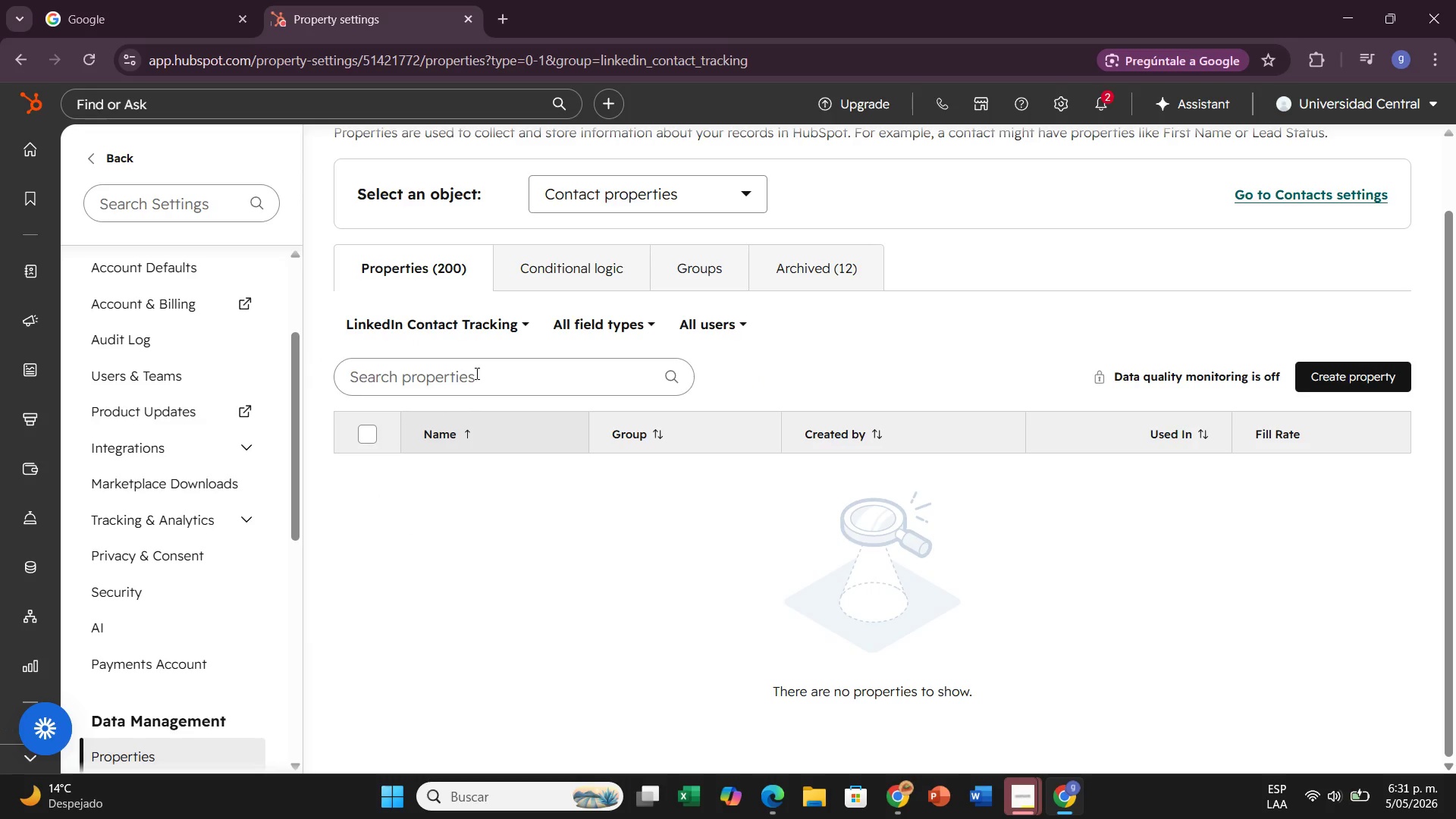 
left_click([475, 373])
 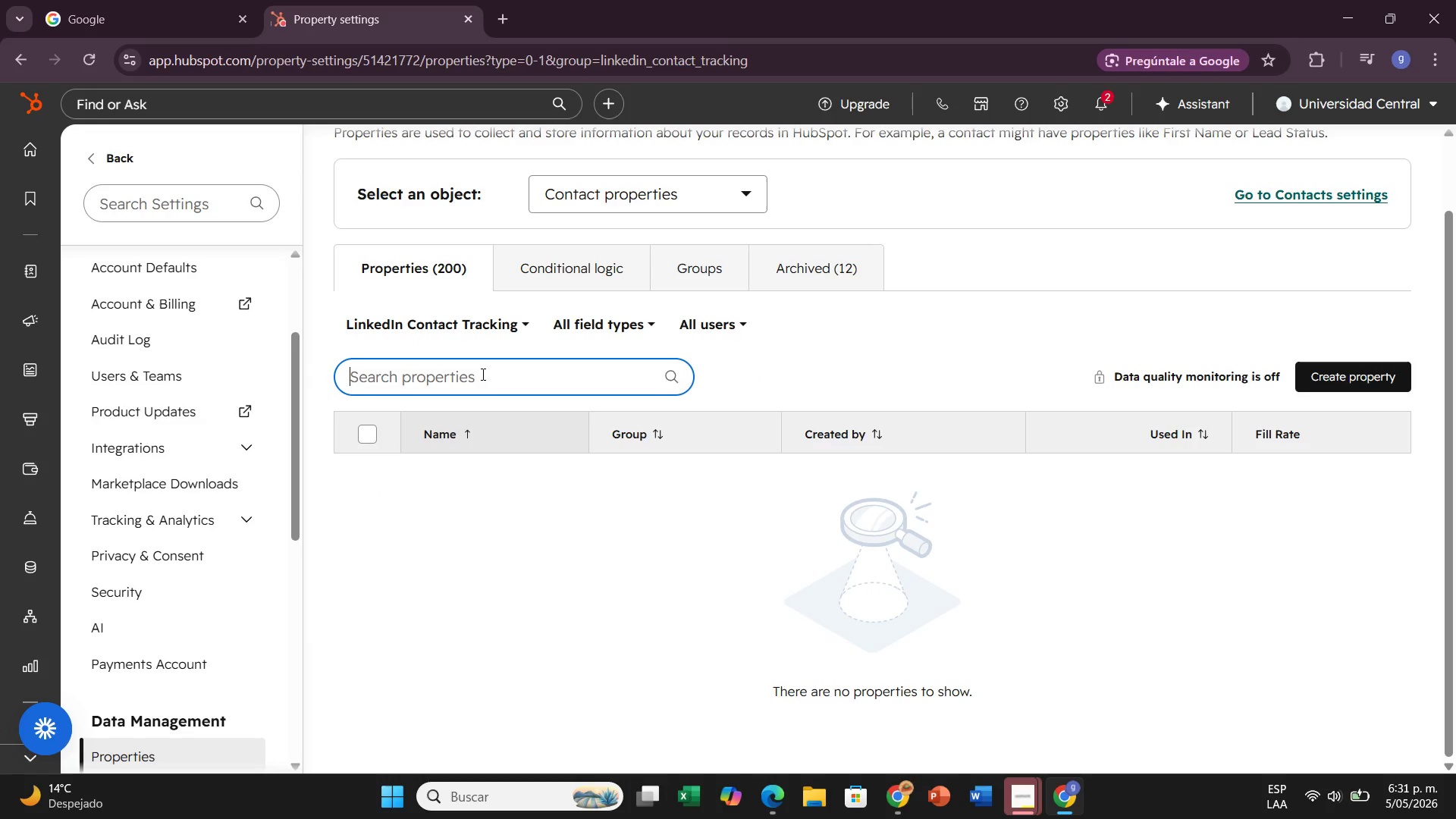 
type(Connection D)
key(Backspace)
type(Status)
 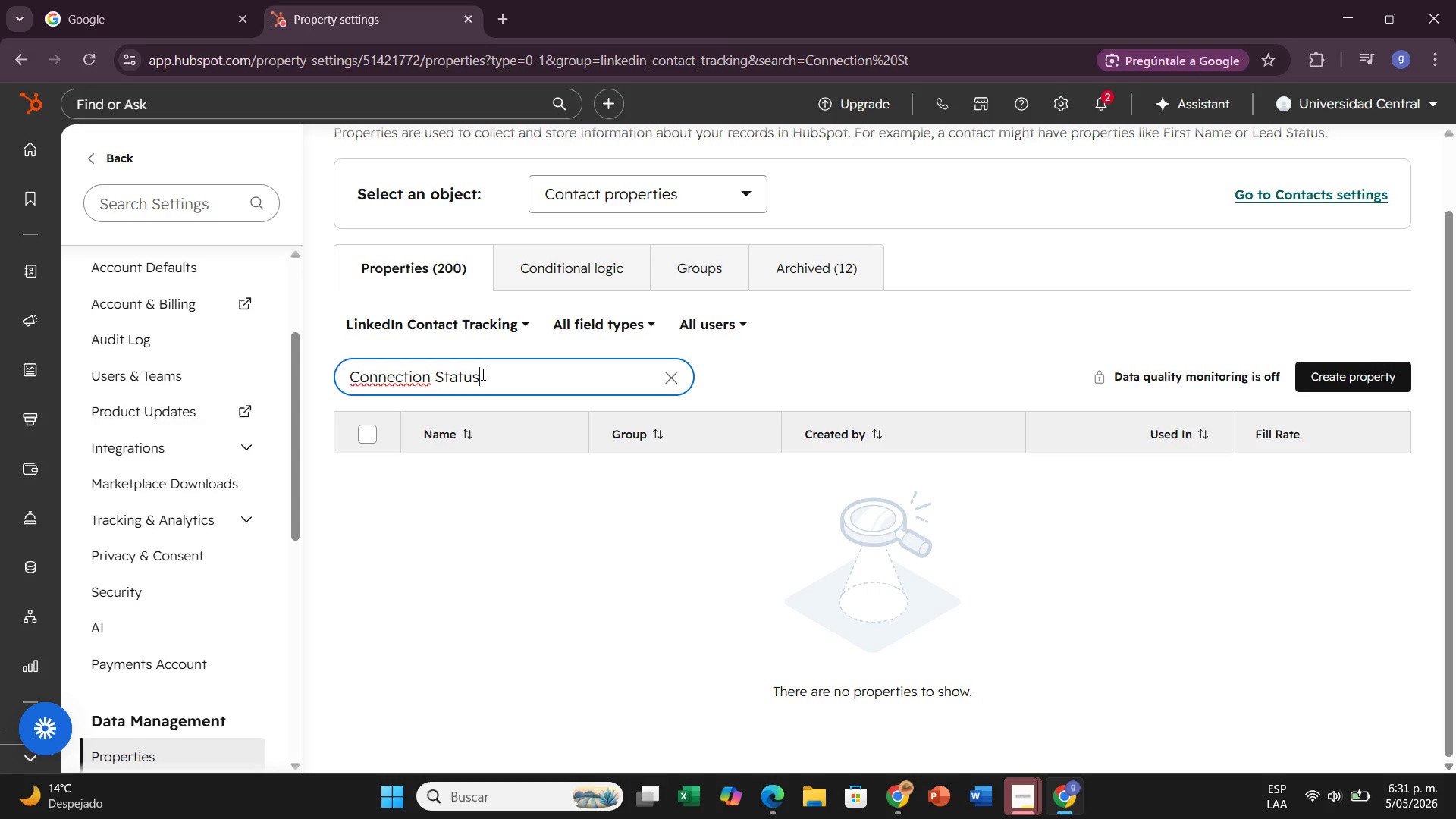 
key(Enter)
 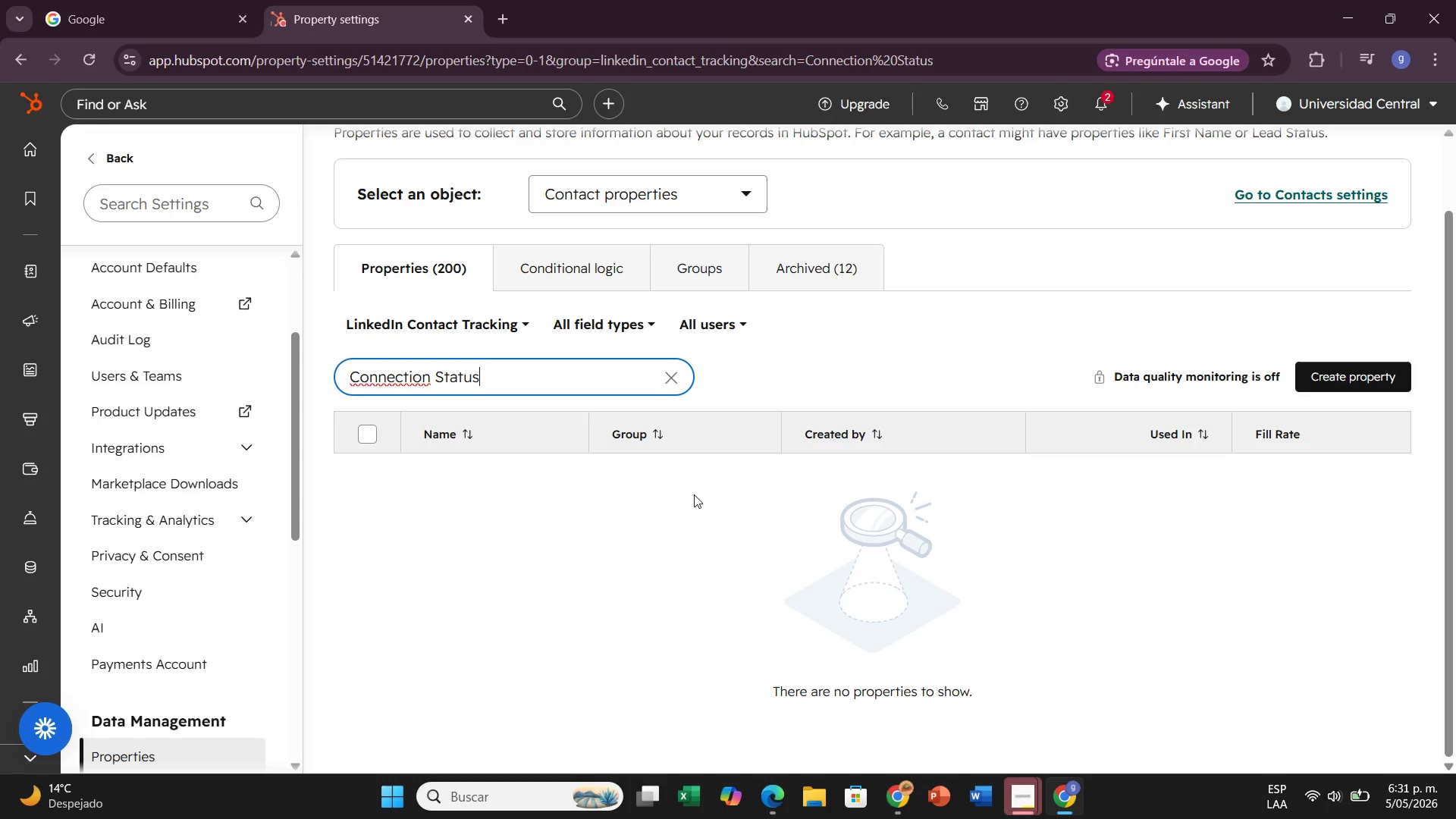 
left_click([764, 411])
 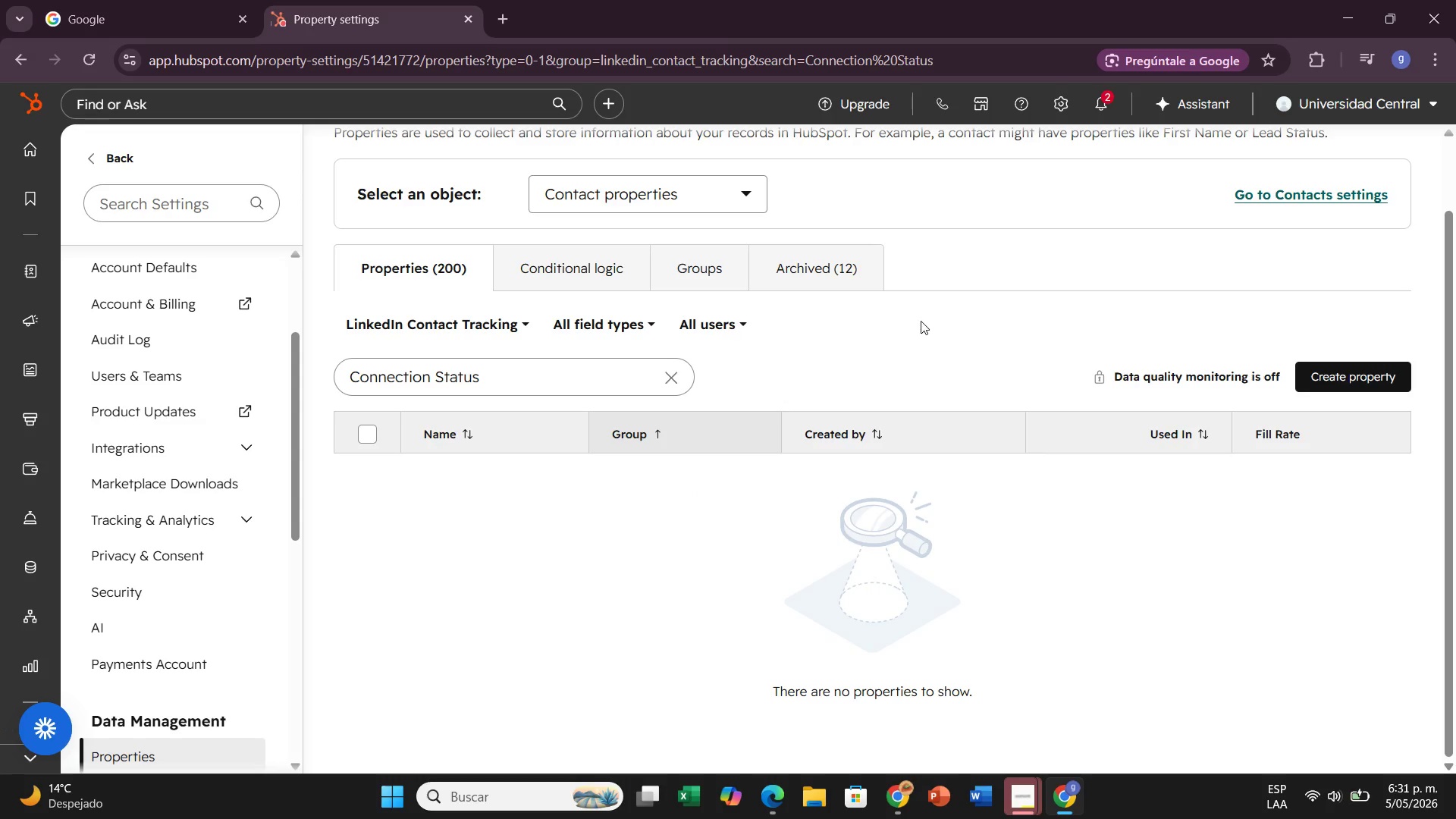 
left_click([921, 321])
 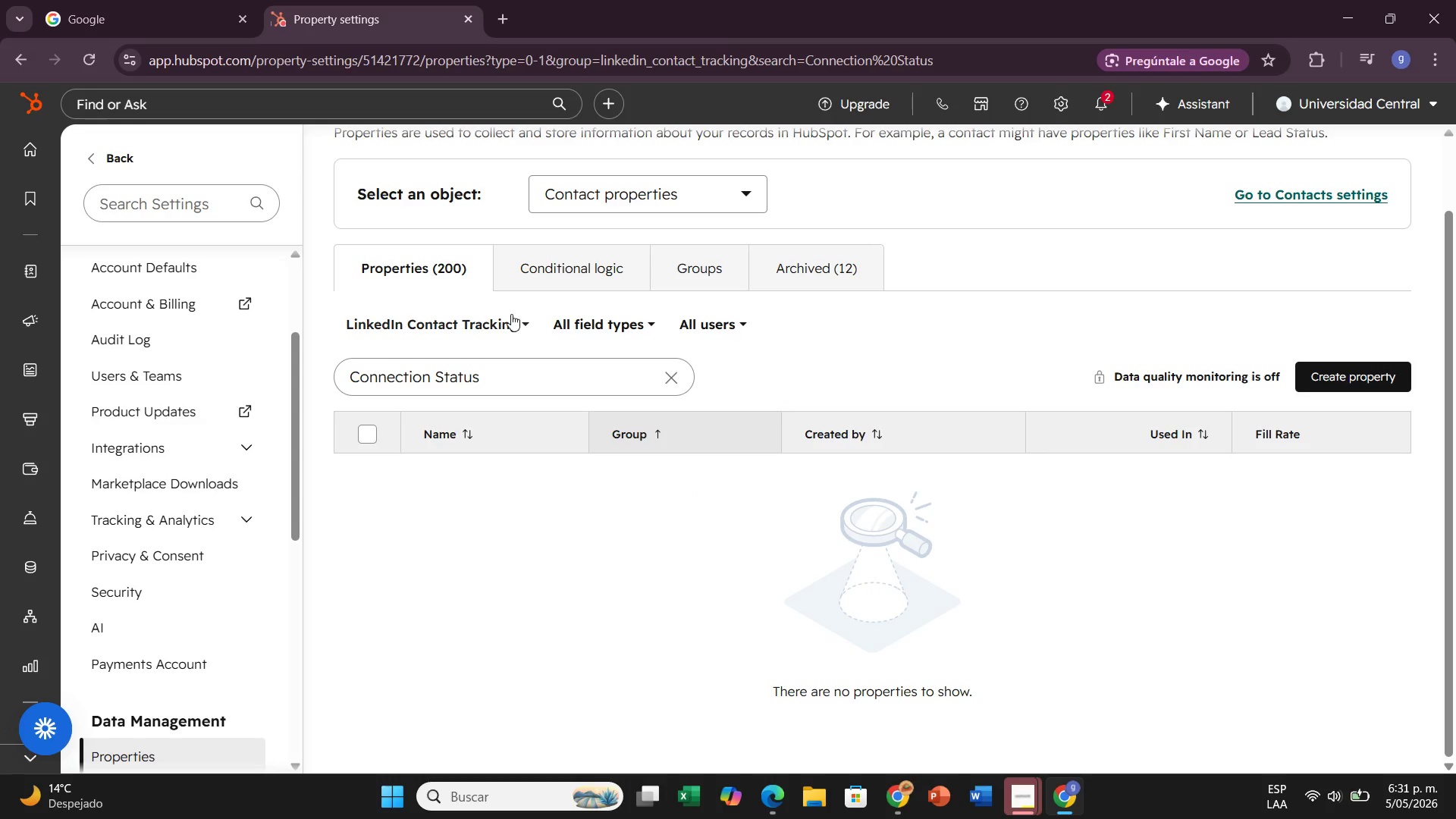 
left_click([511, 313])
 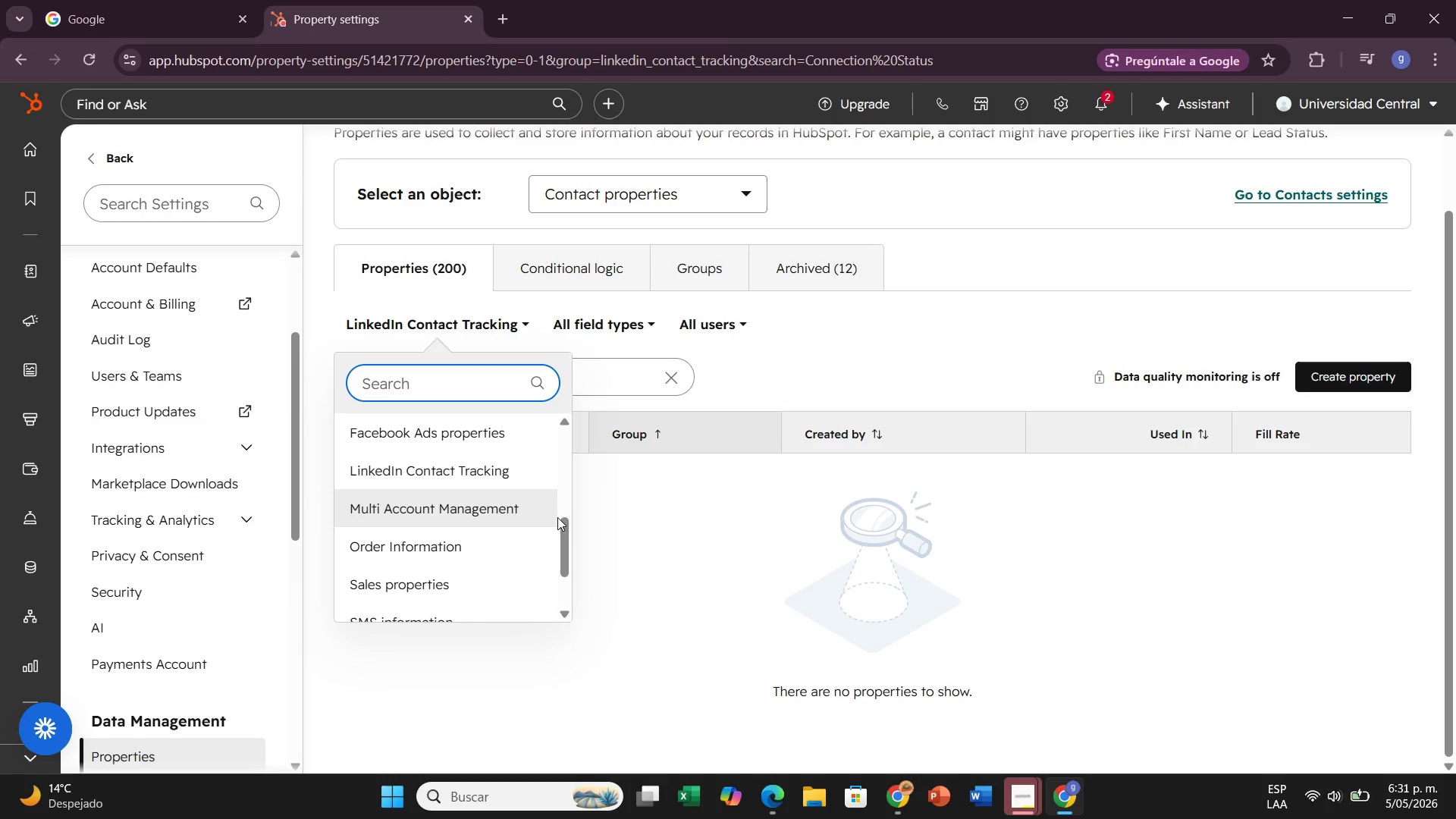 
left_click_drag(start_coordinate=[557, 528], to_coordinate=[605, 380])
 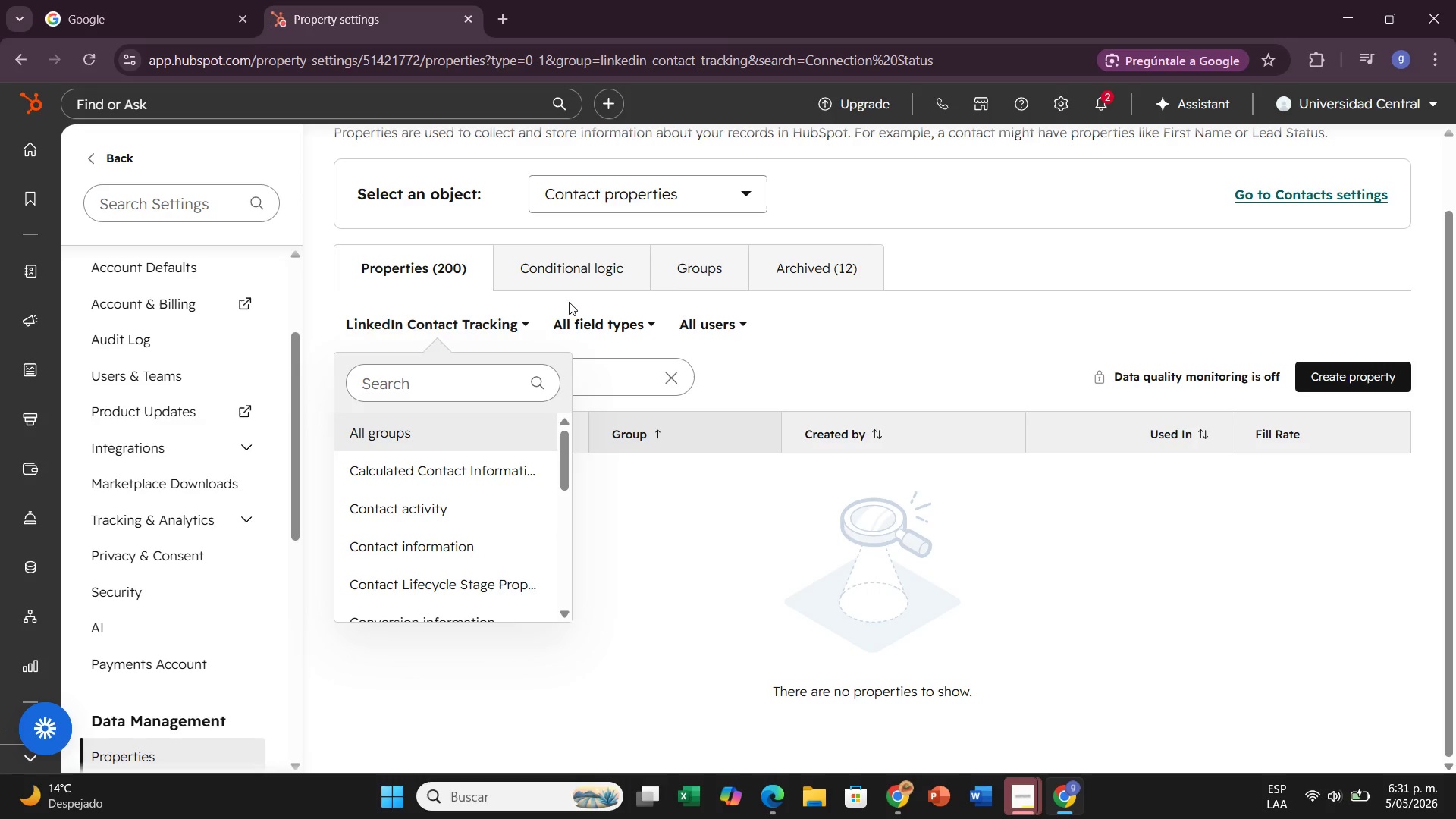 
left_click([597, 263])
 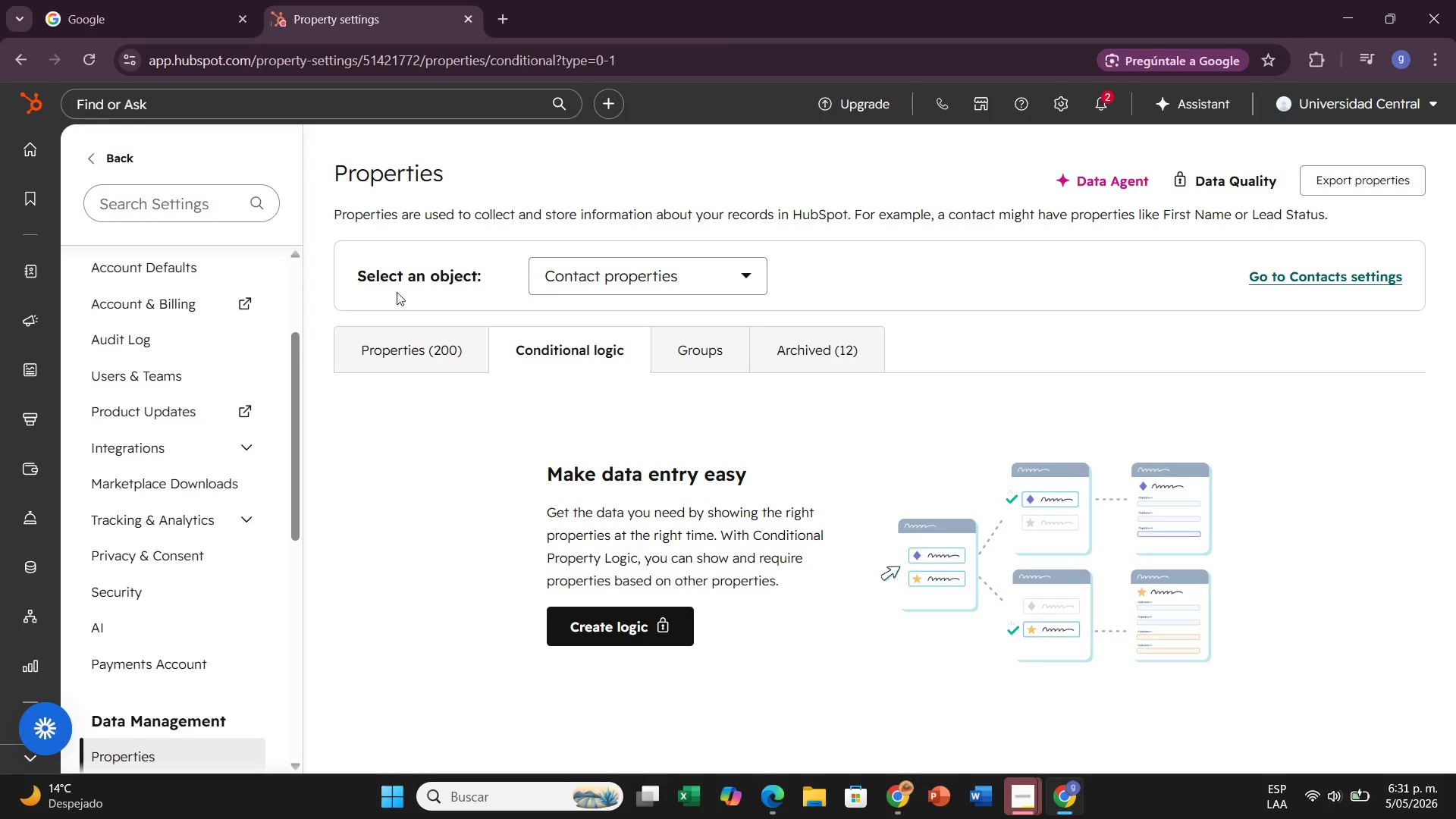 
left_click([407, 350])
 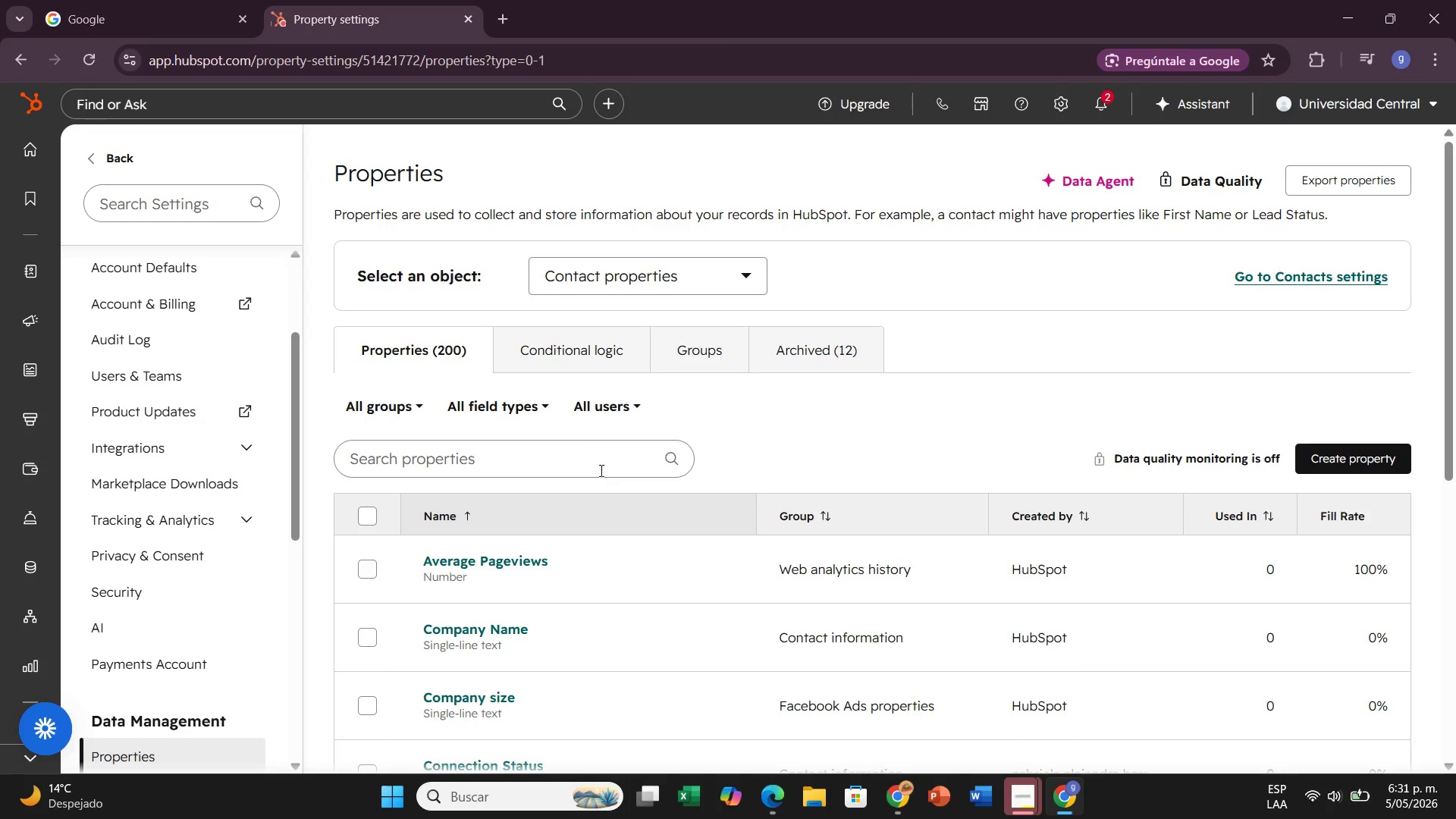 
left_click([578, 449])
 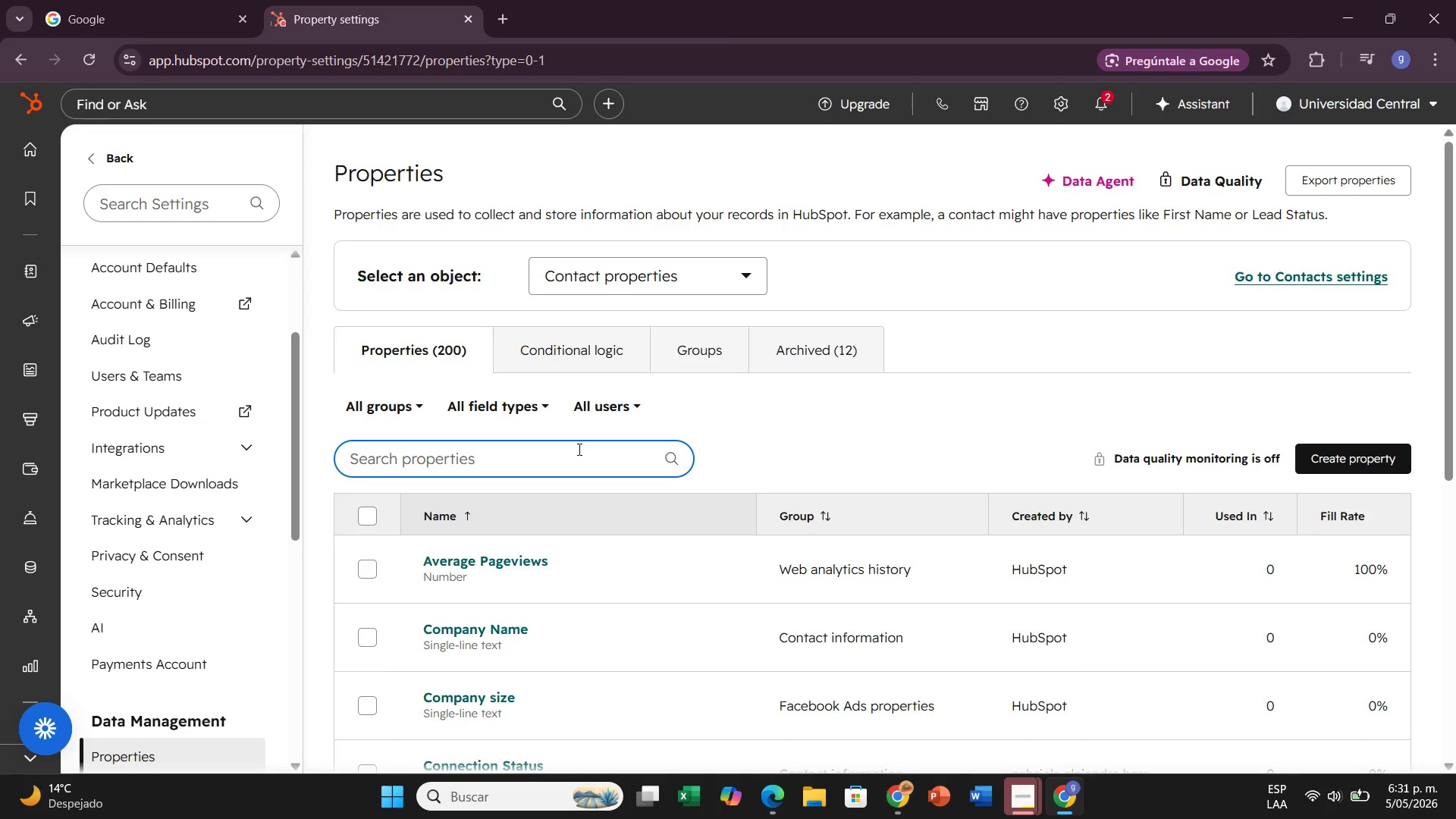 
type(Conne)
 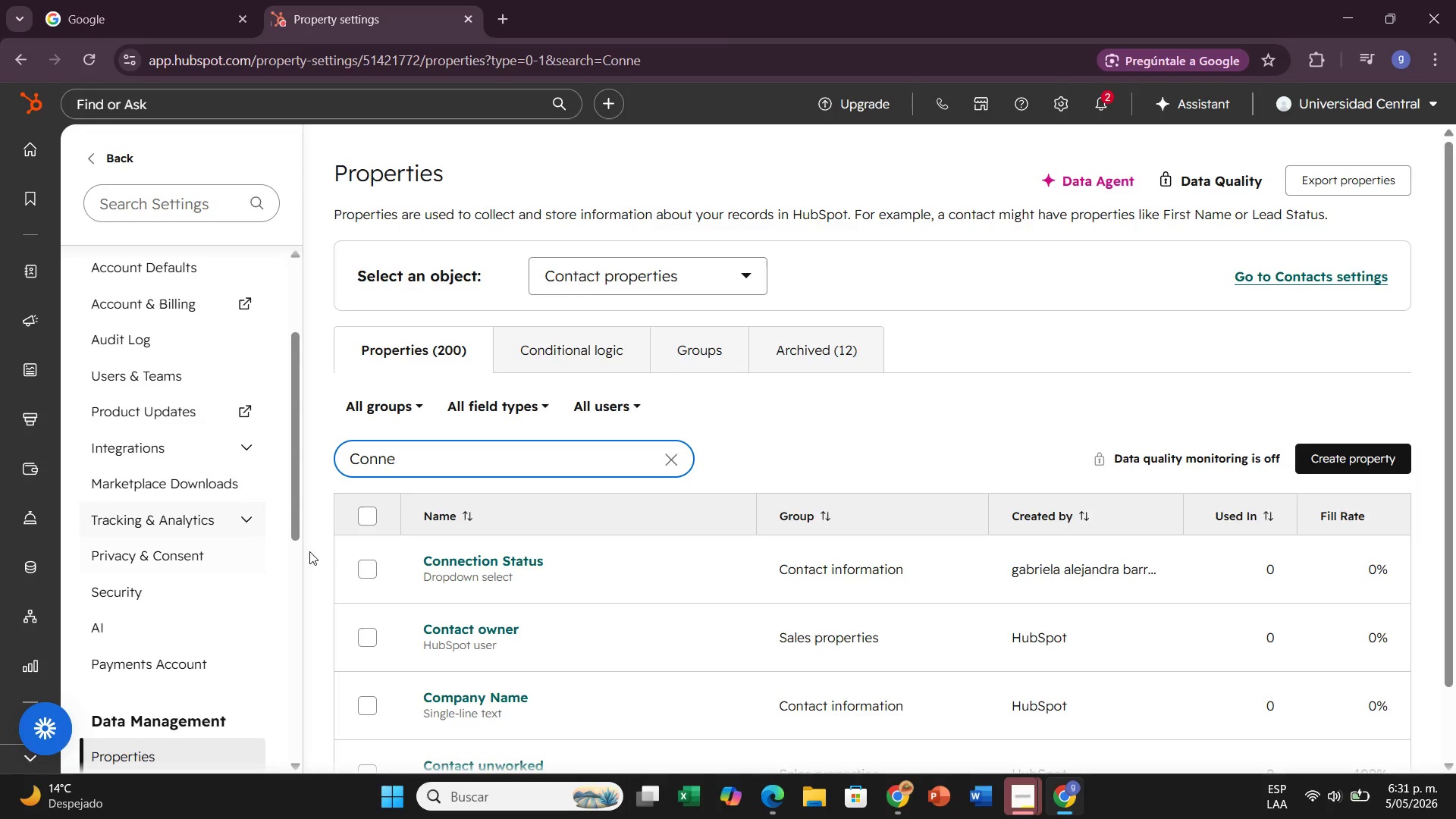 
left_click([361, 564])
 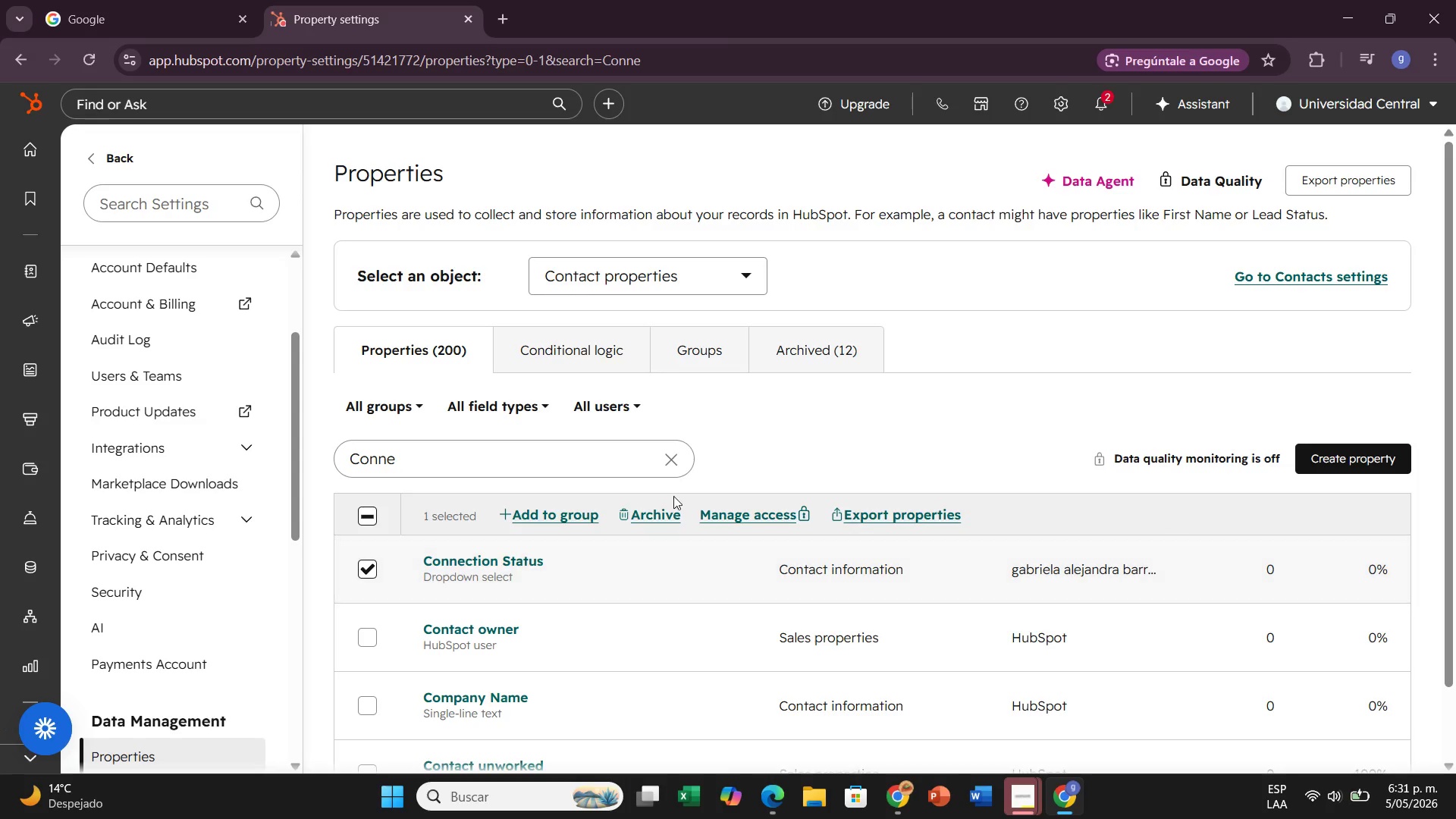 
left_click([667, 510])
 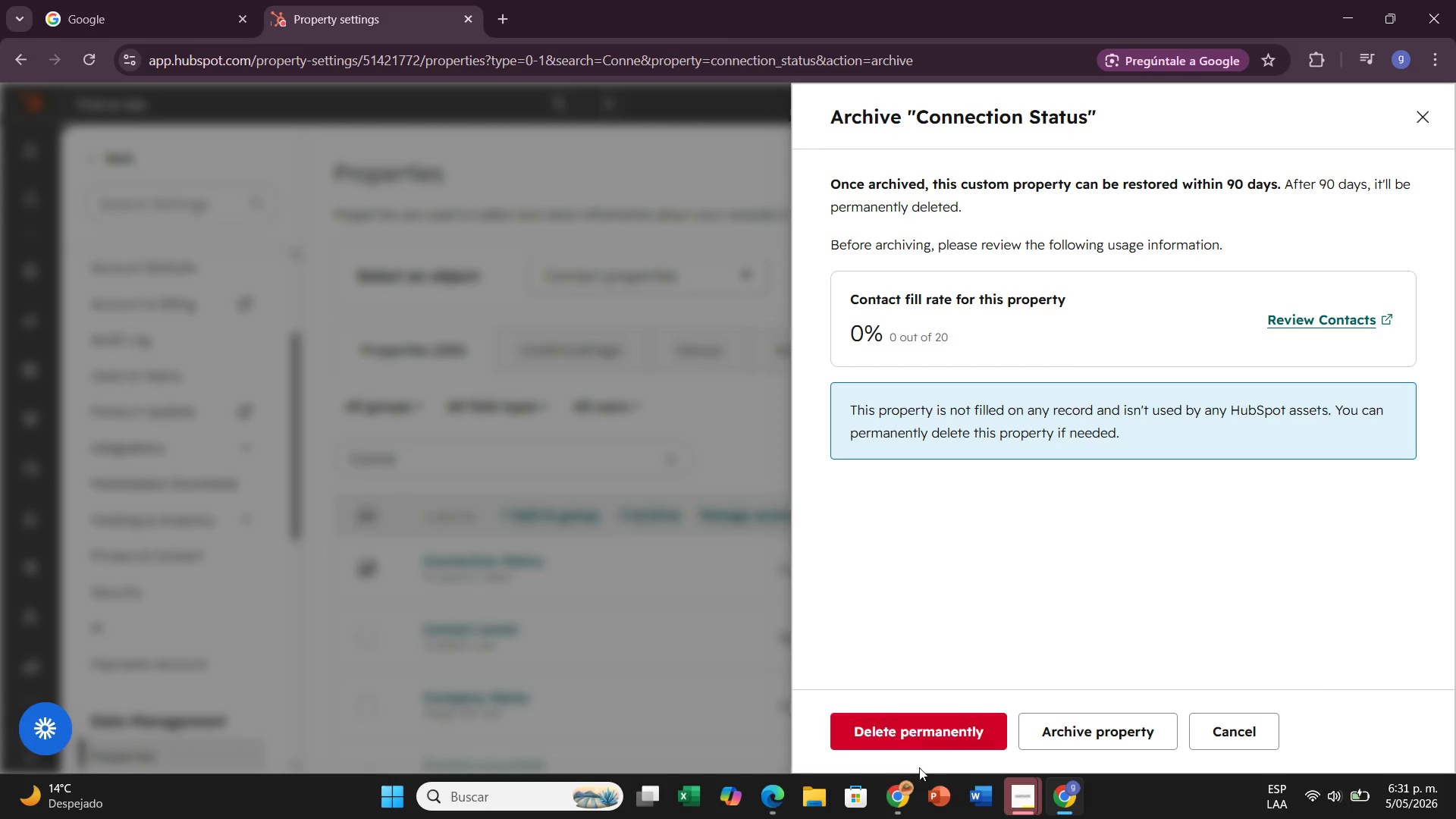 
left_click([911, 736])
 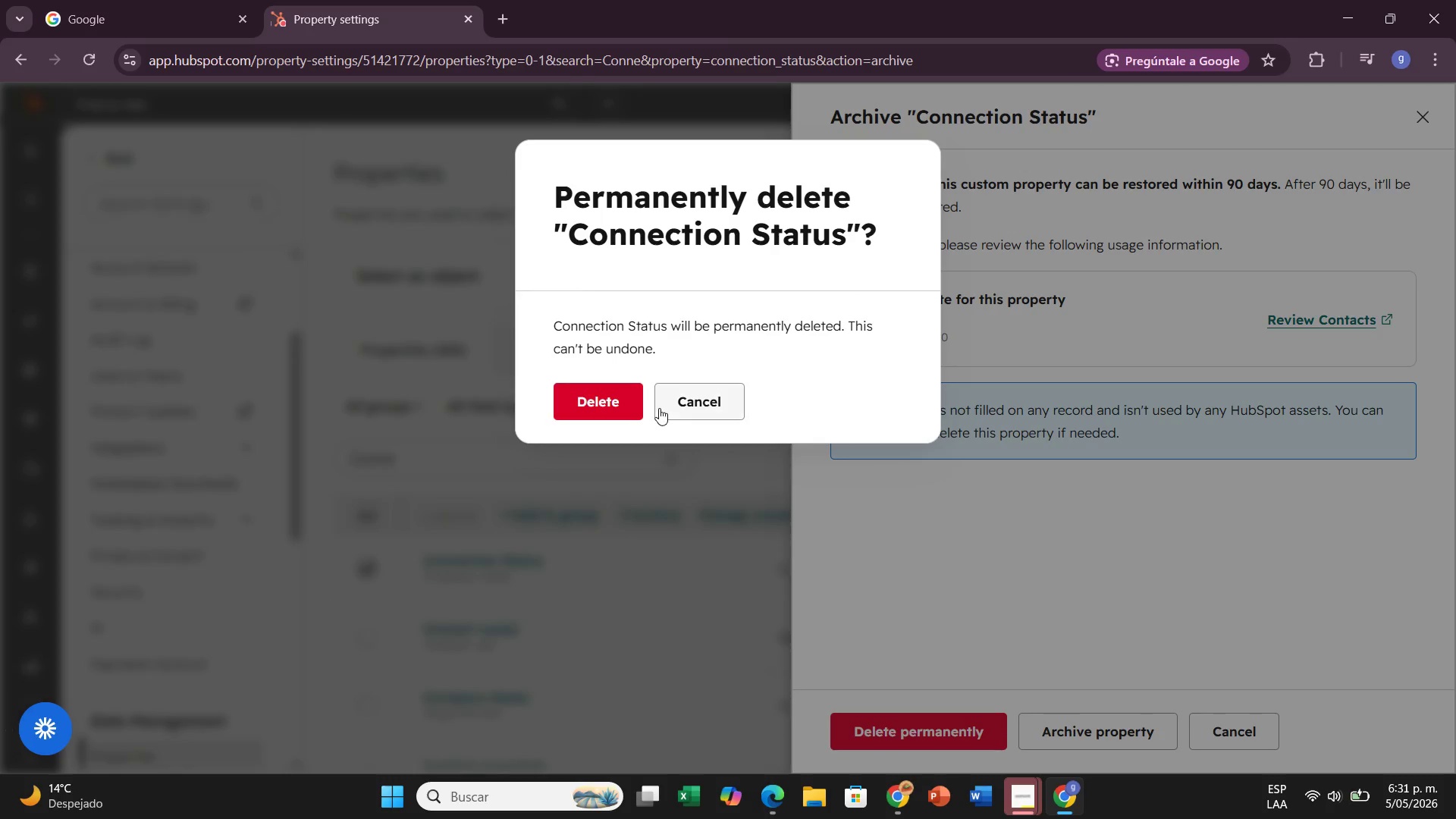 
left_click([618, 399])
 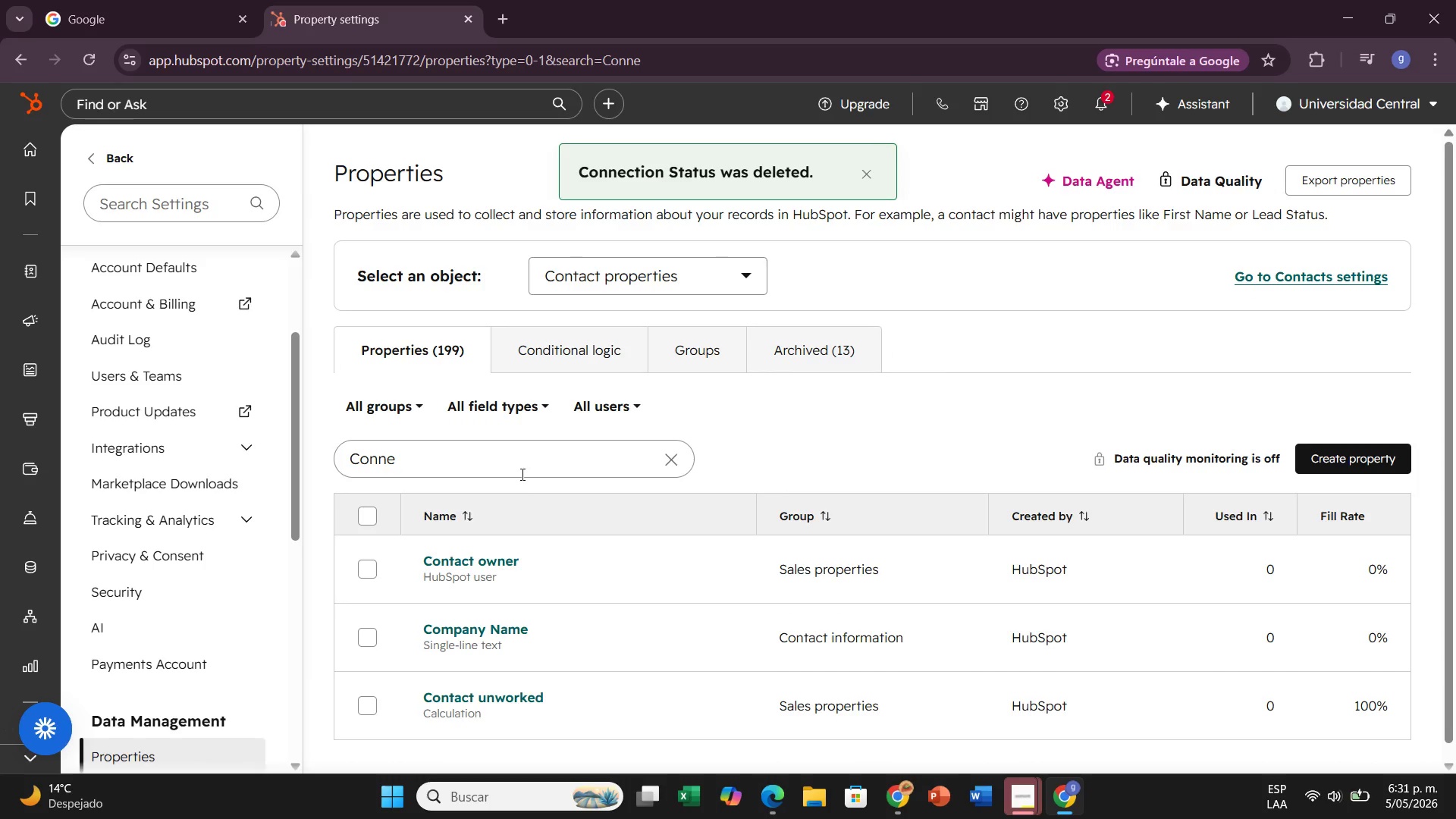 
left_click([674, 459])
 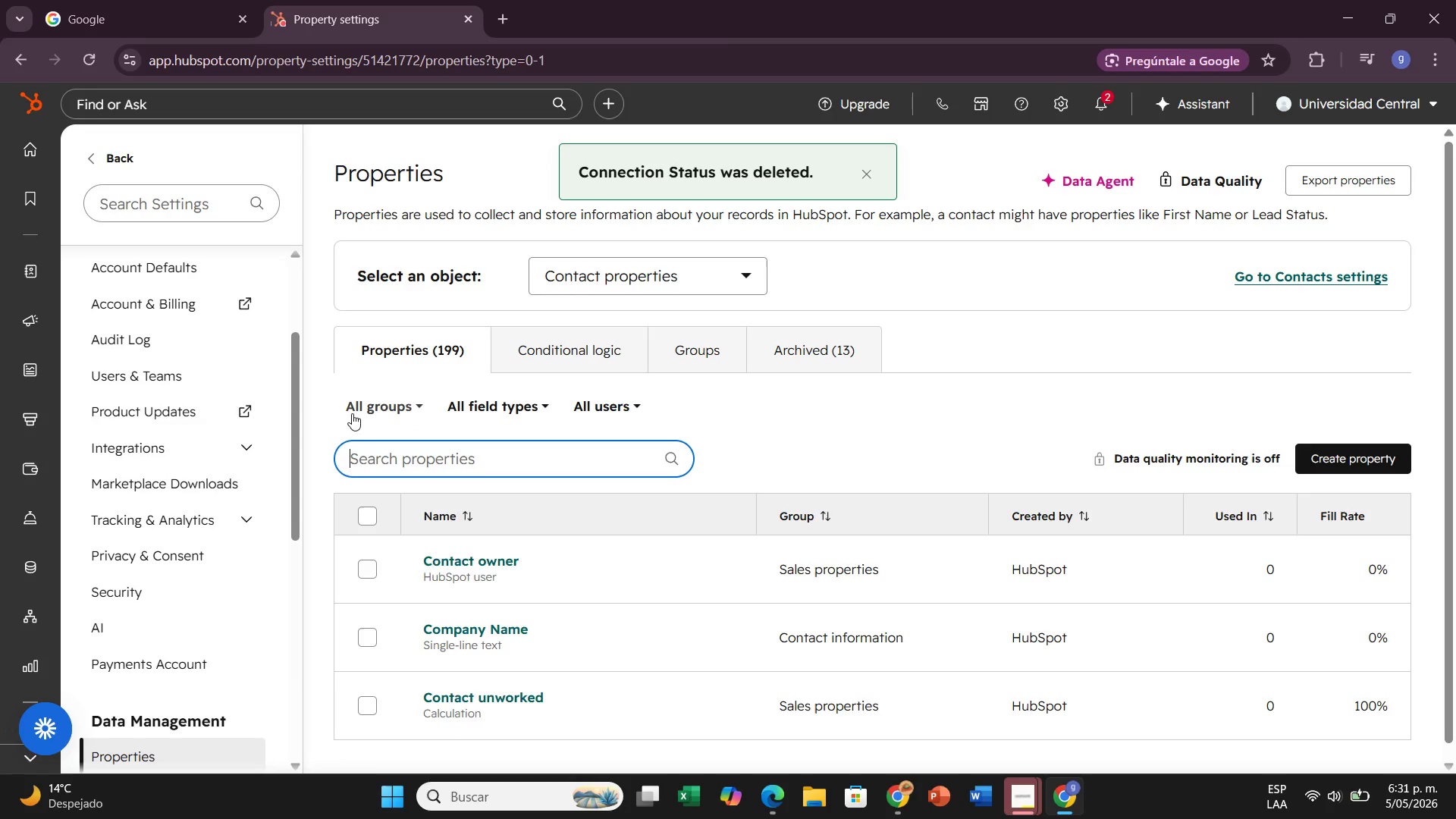 
left_click([378, 398])
 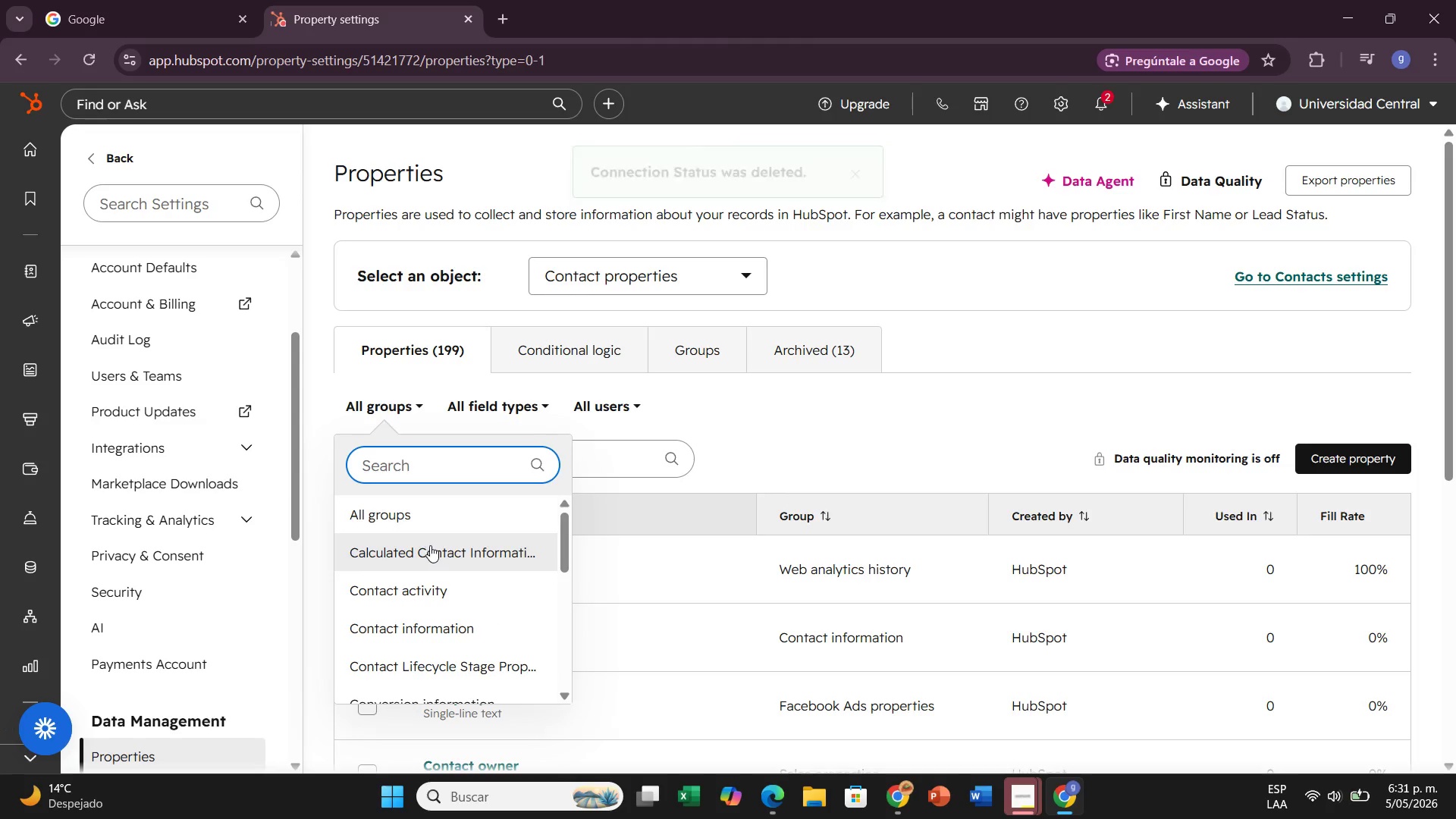 
scroll: coordinate [454, 532], scroll_direction: down, amount: 1.0
 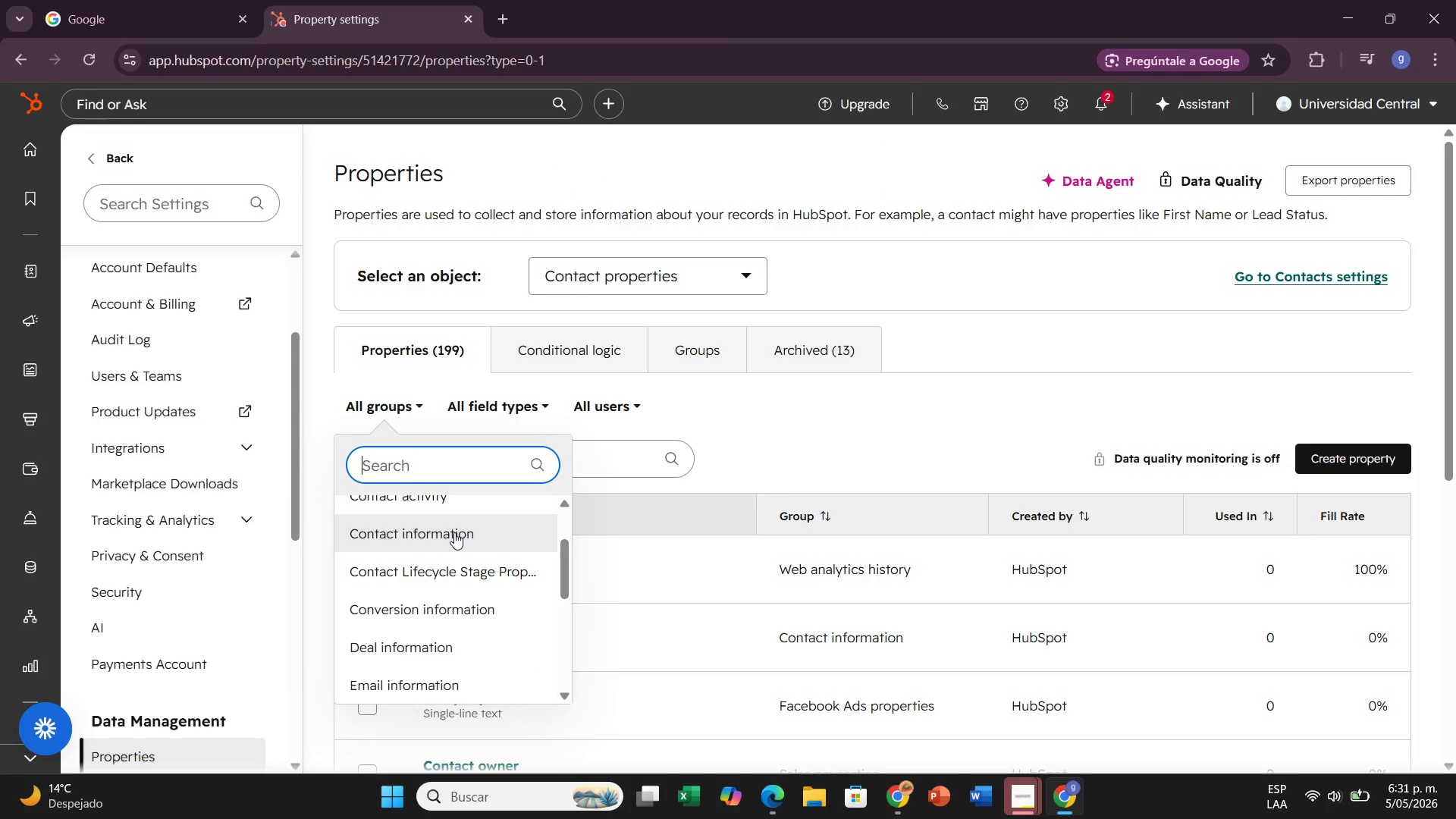 
key(L)
 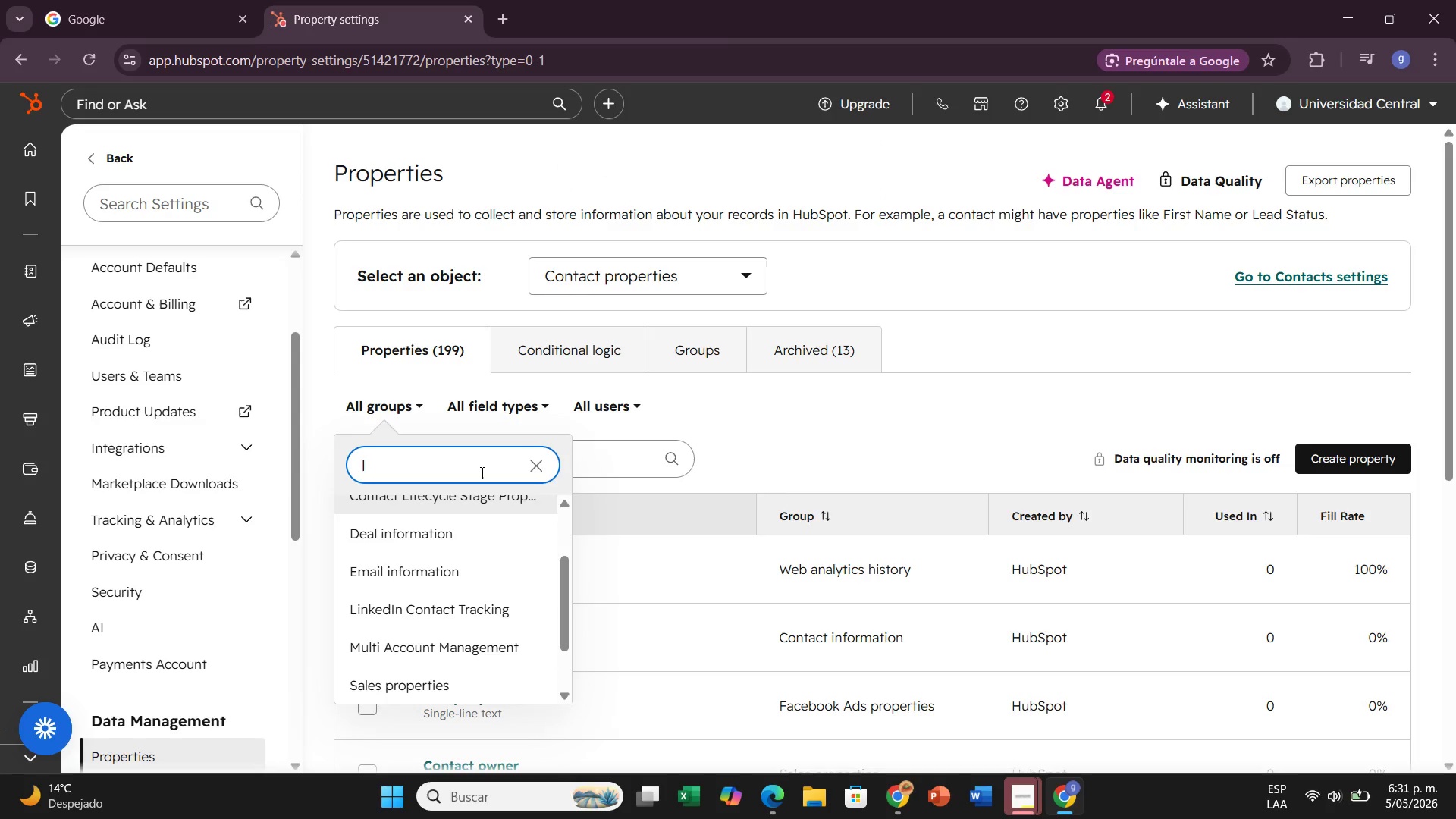 
key(O)
 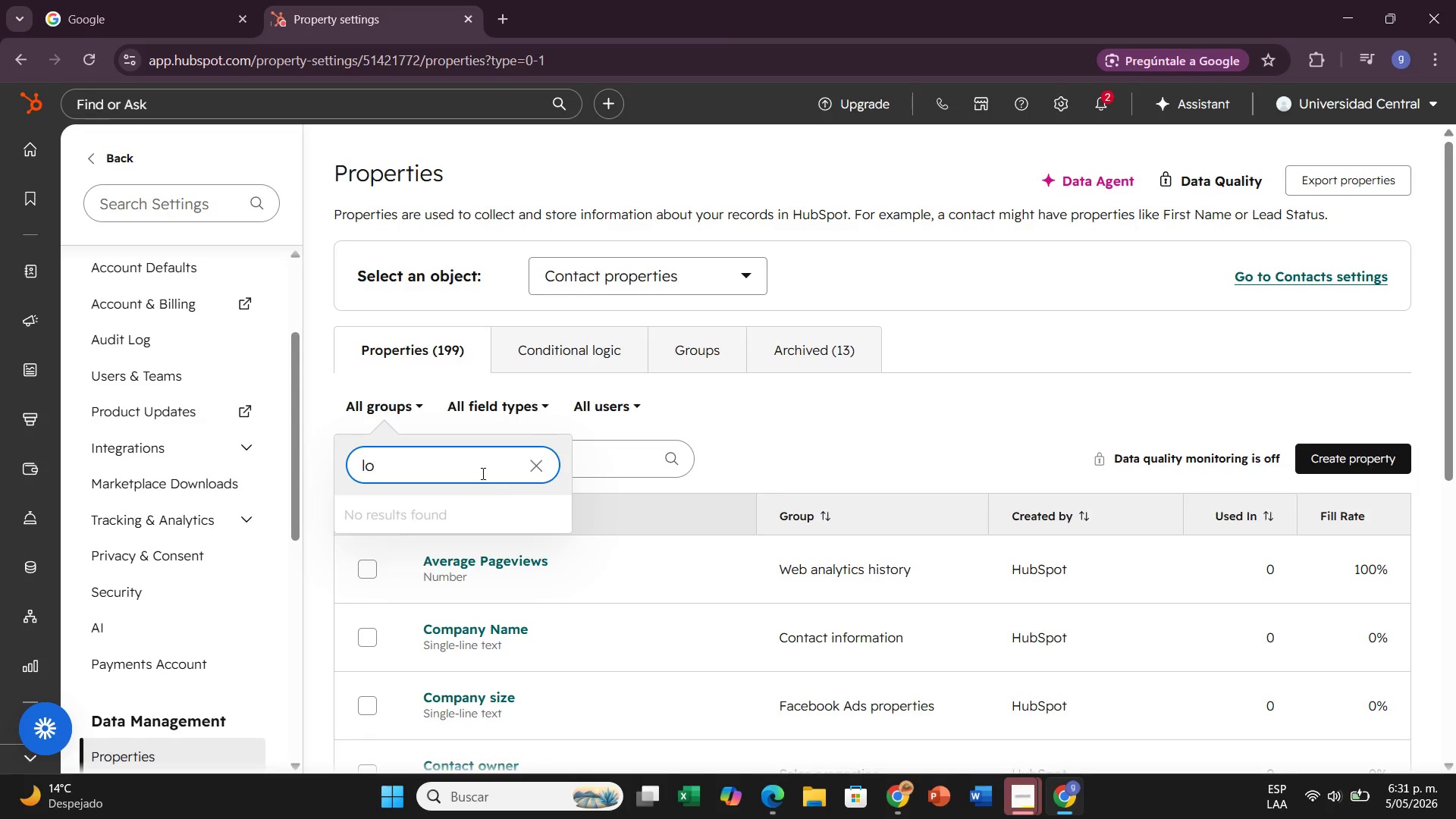 
key(Slash)
 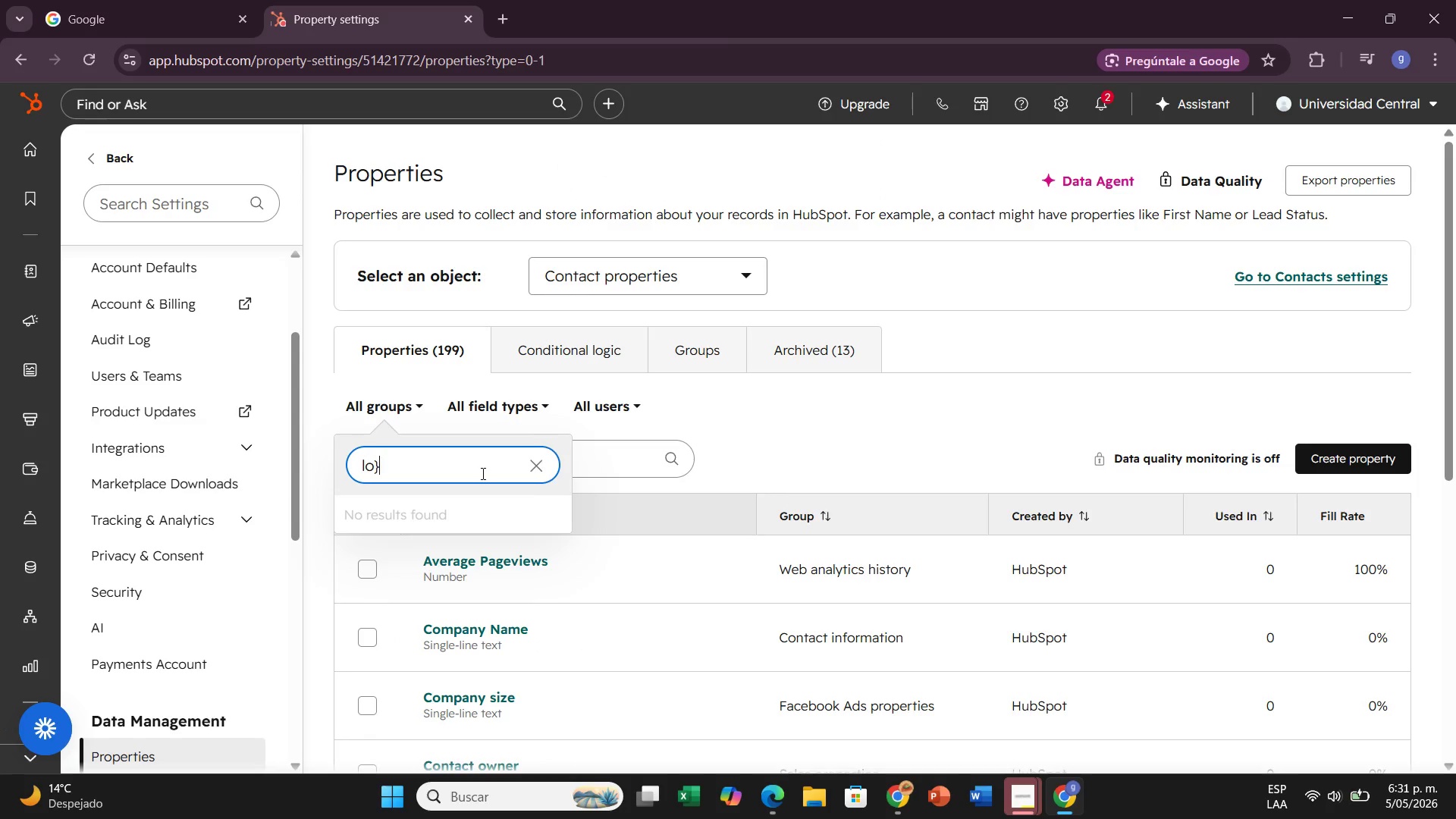 
key(Backspace)
 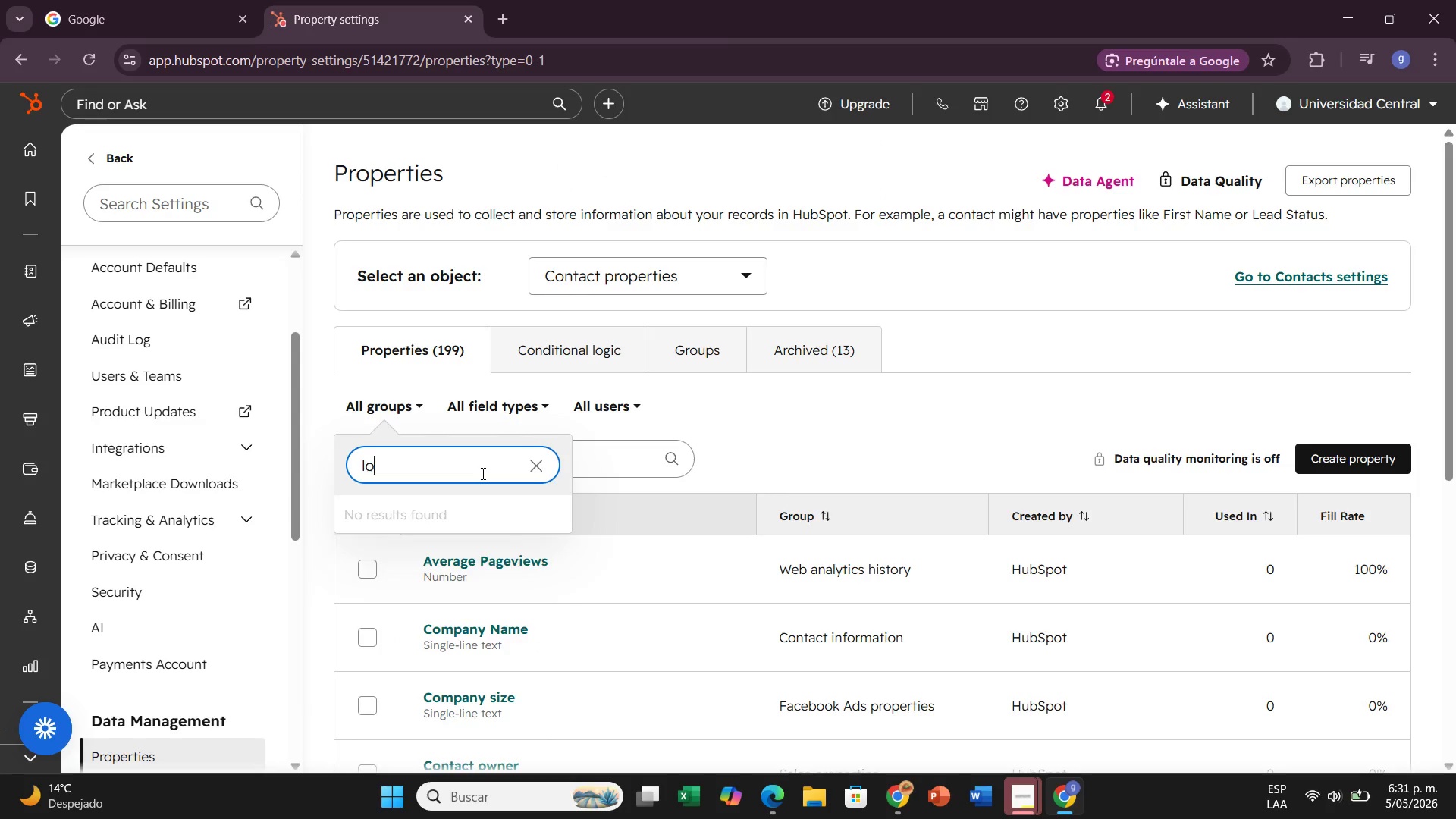 
key(Backspace)
 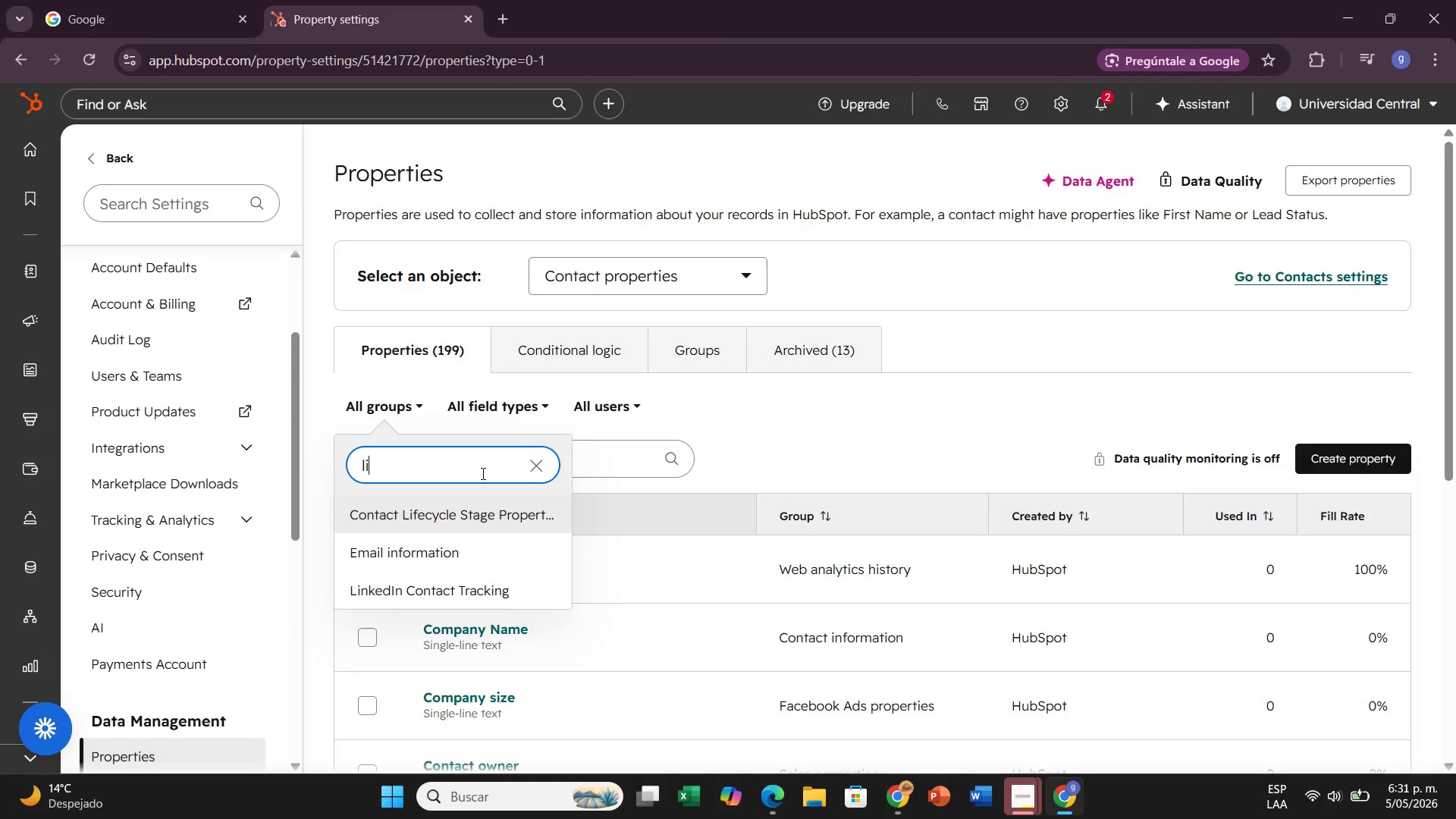 
key(I)
 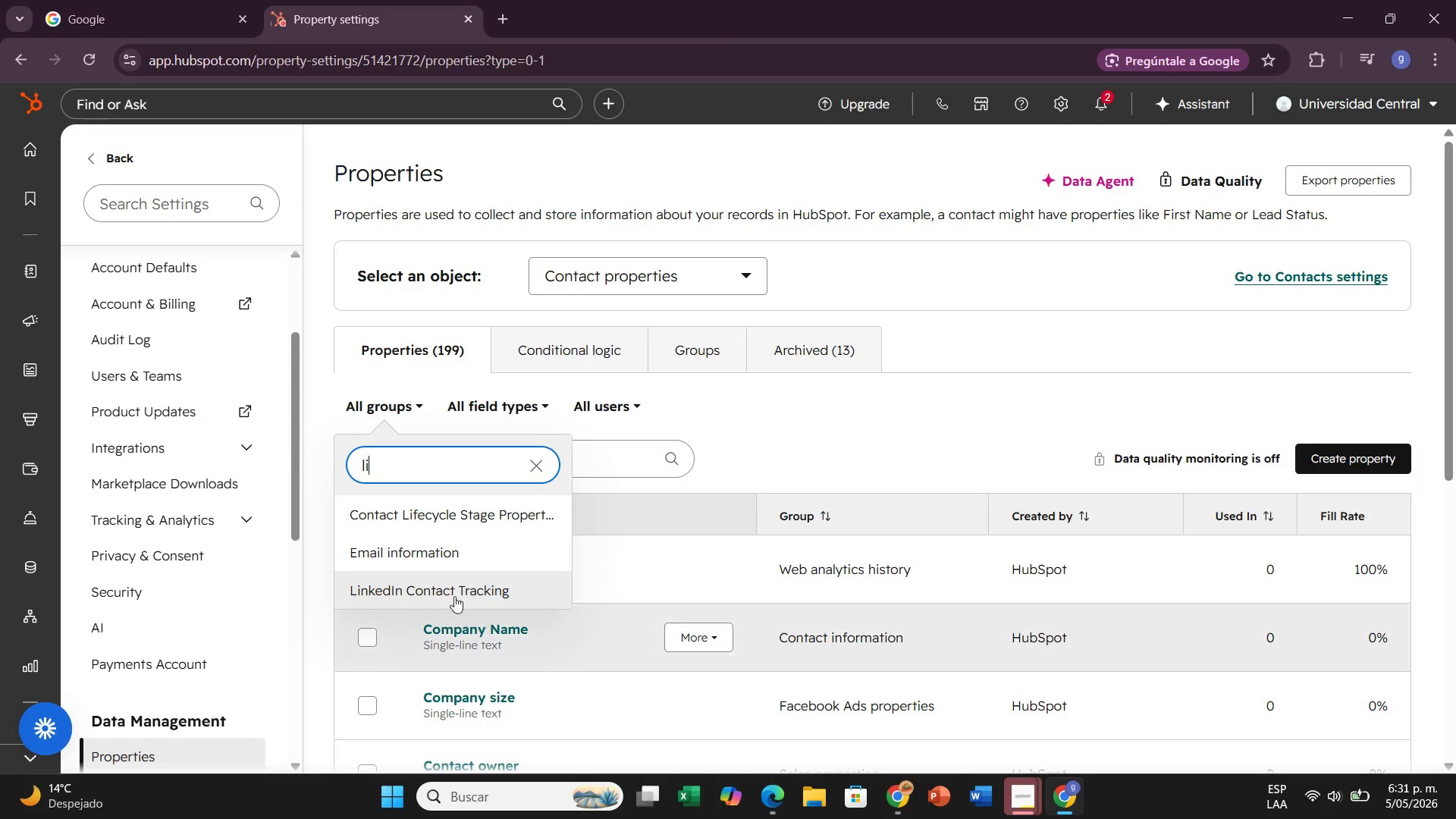 
double_click([451, 595])
 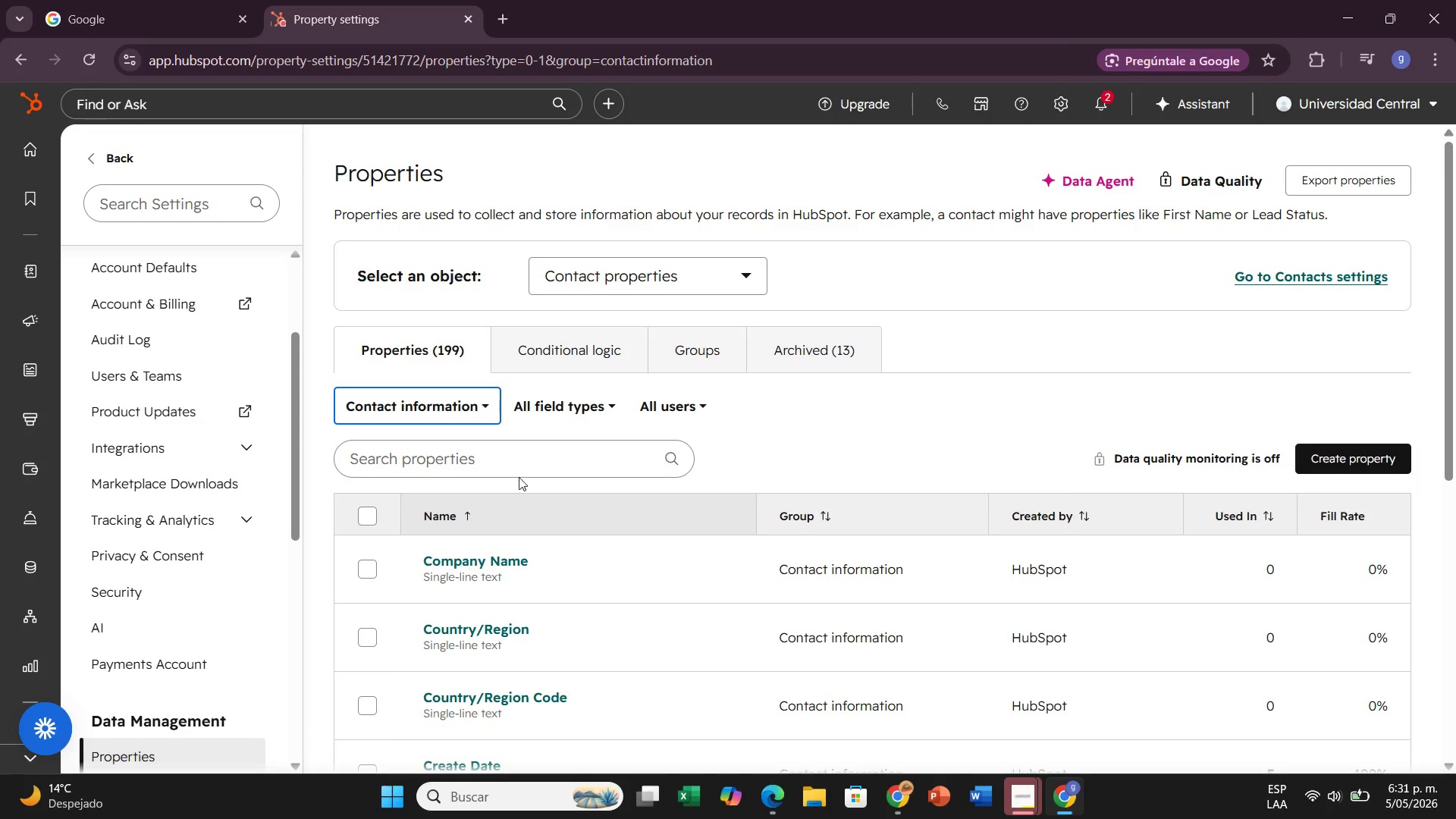 
left_click([497, 450])
 